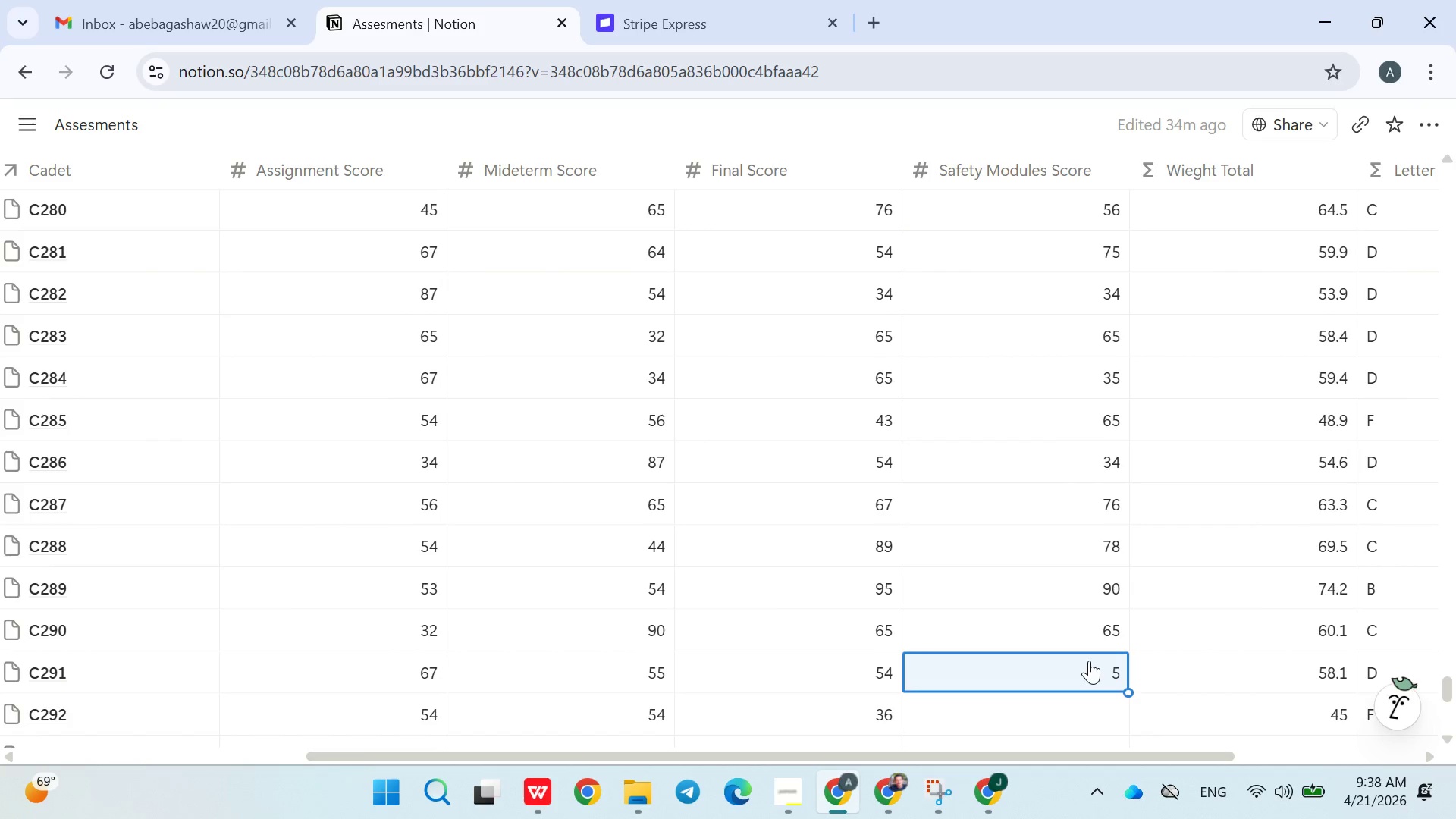 
type(76)
 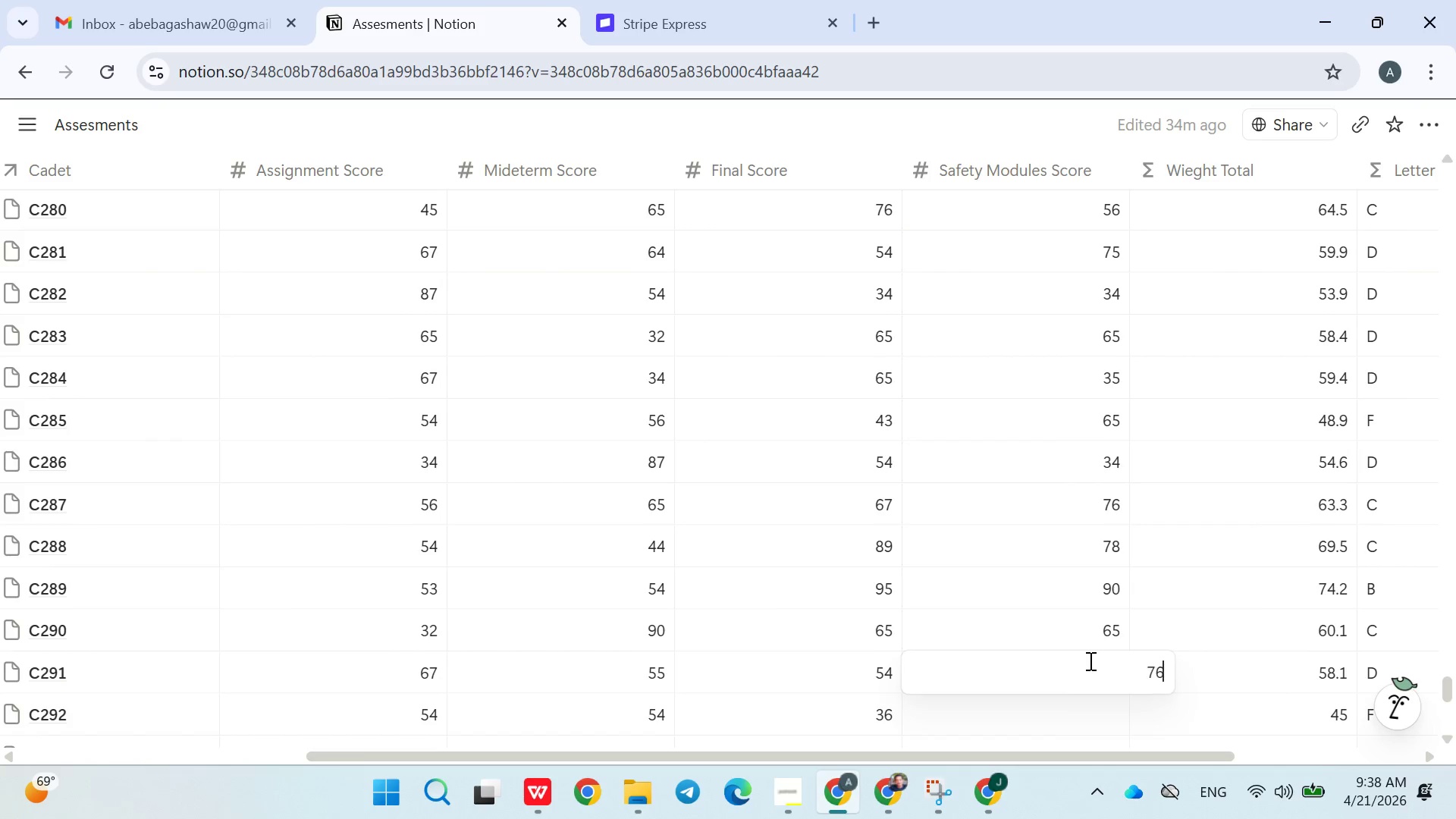 
key(Enter)
 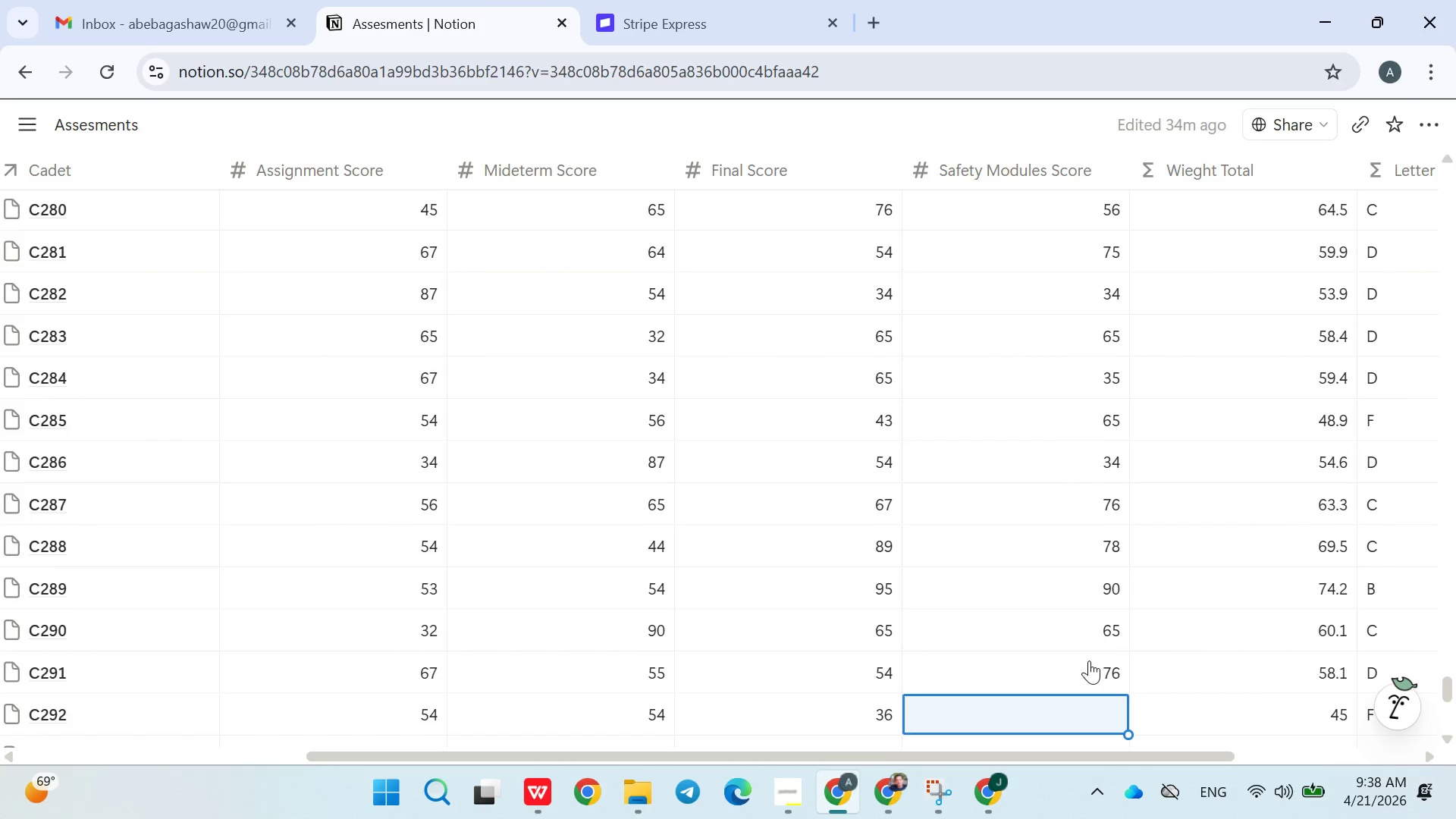 
type(65)
 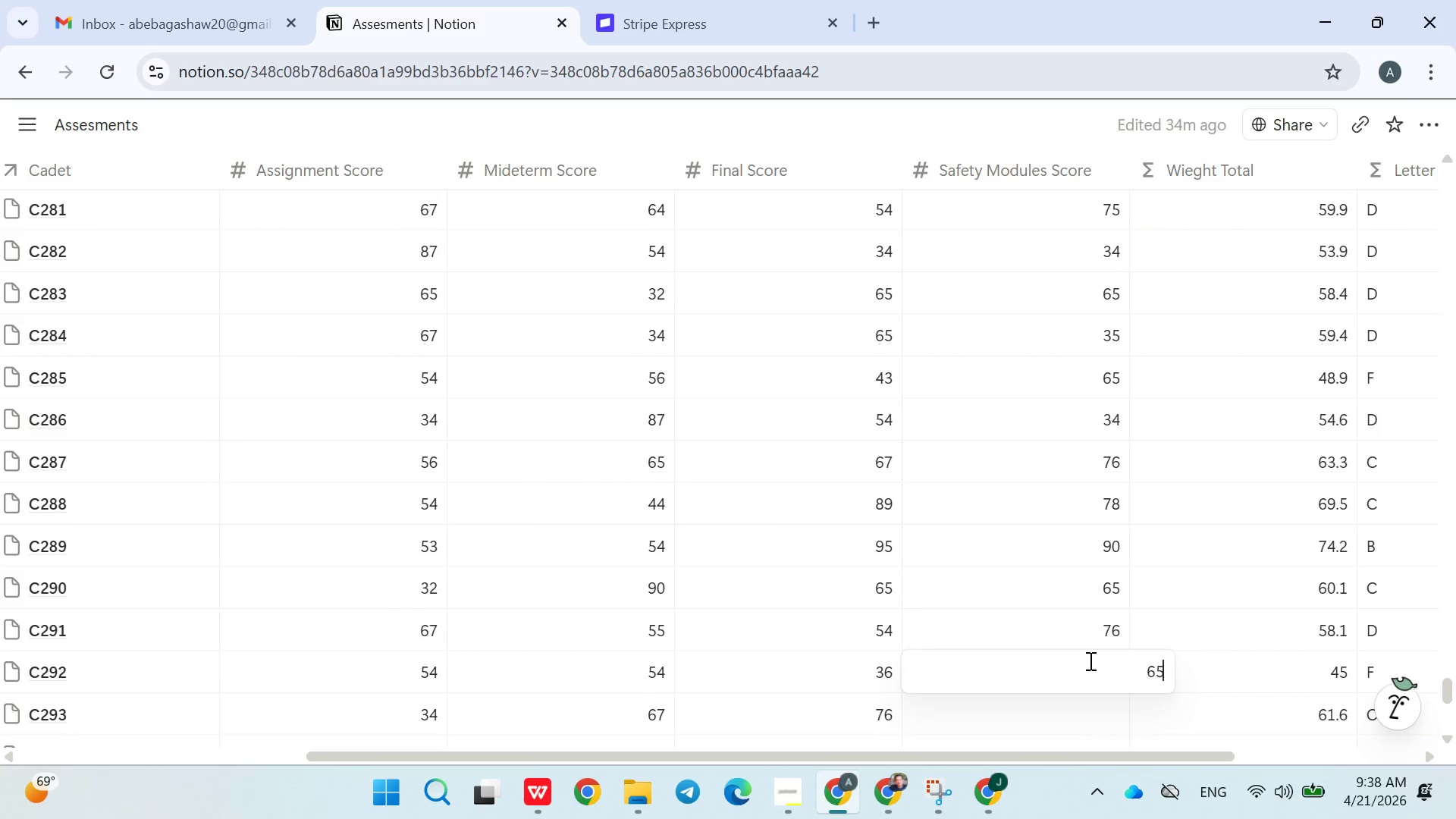 
key(Enter)
 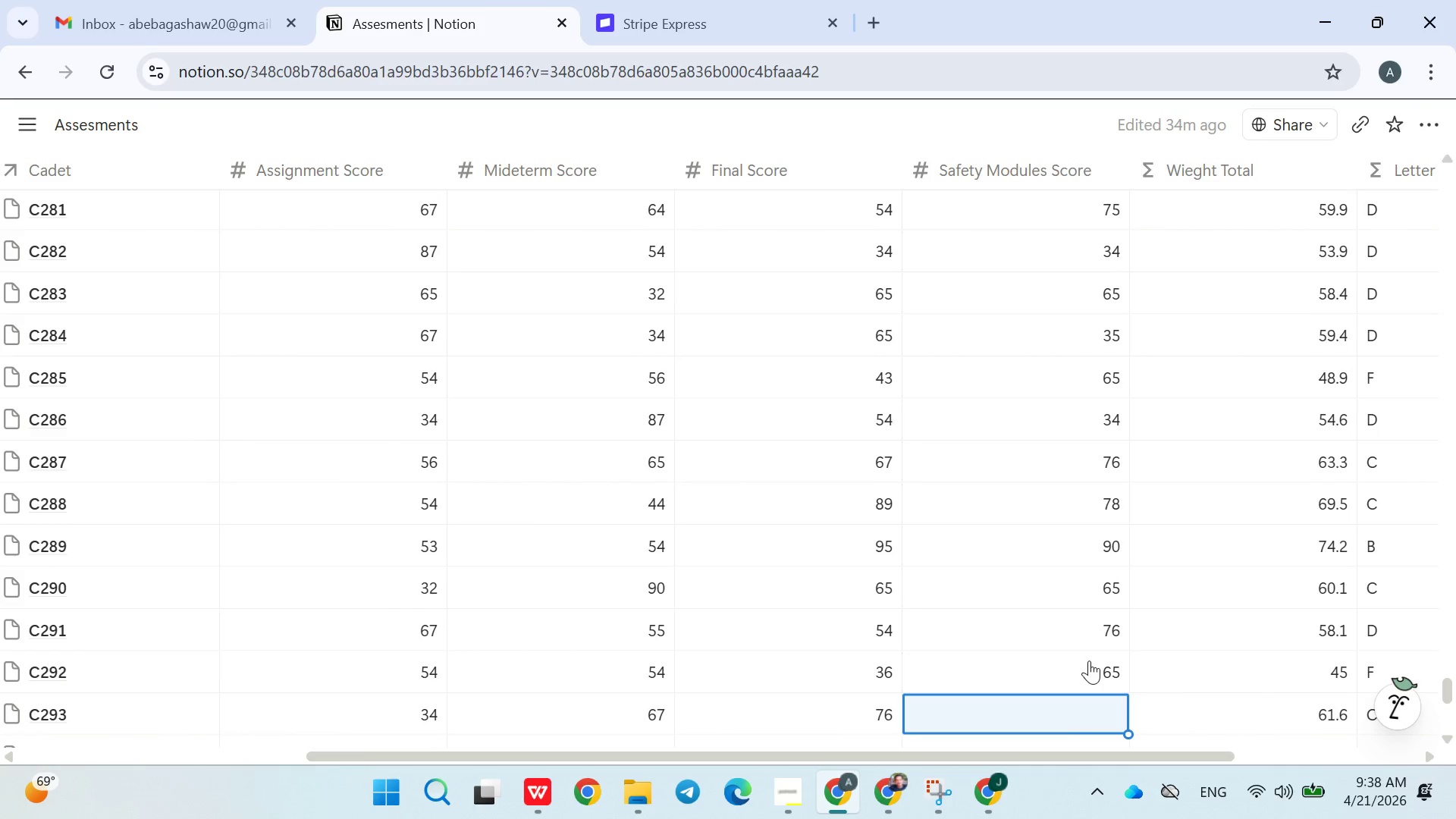 
type(75)
 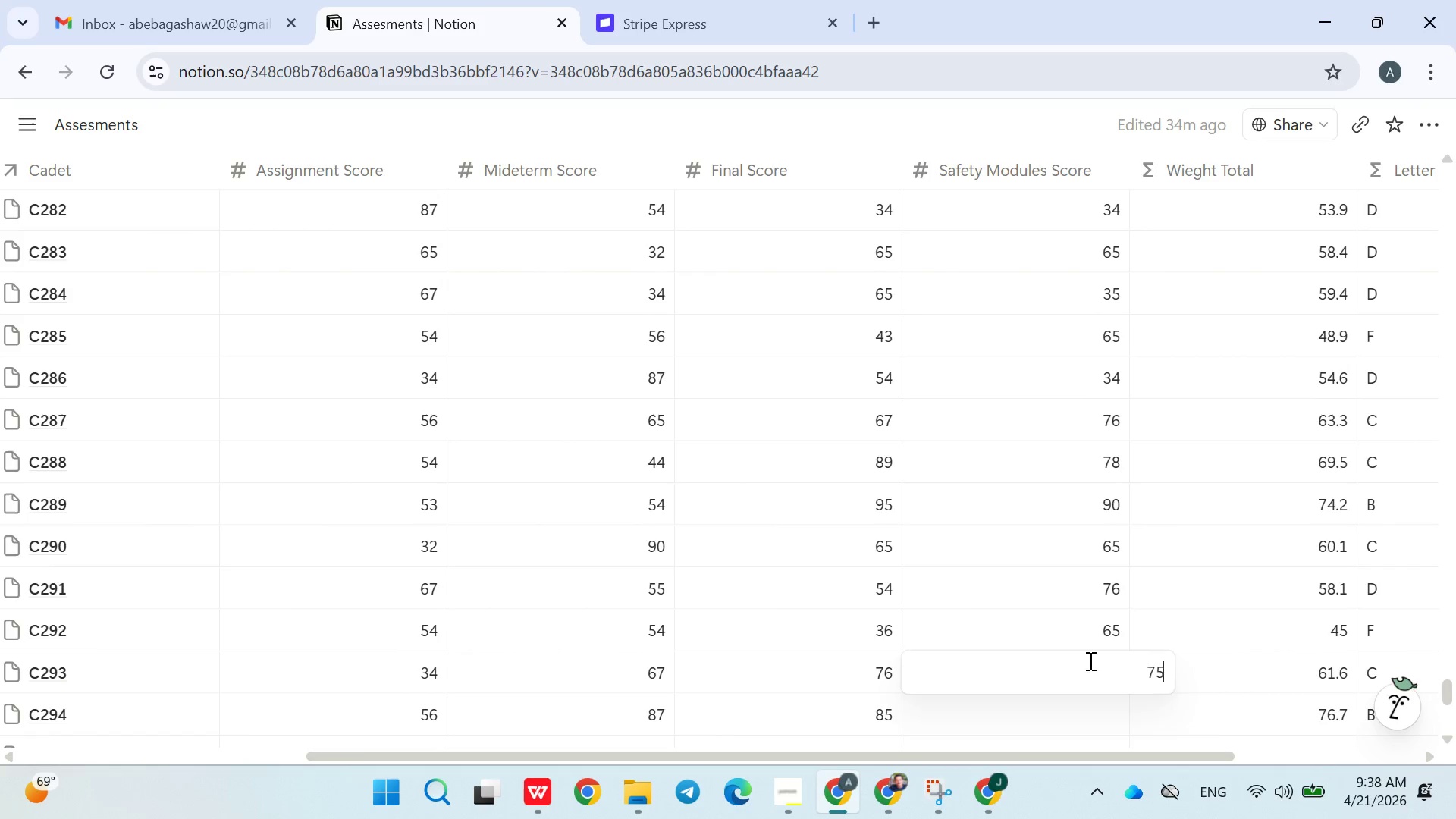 
key(Enter)
 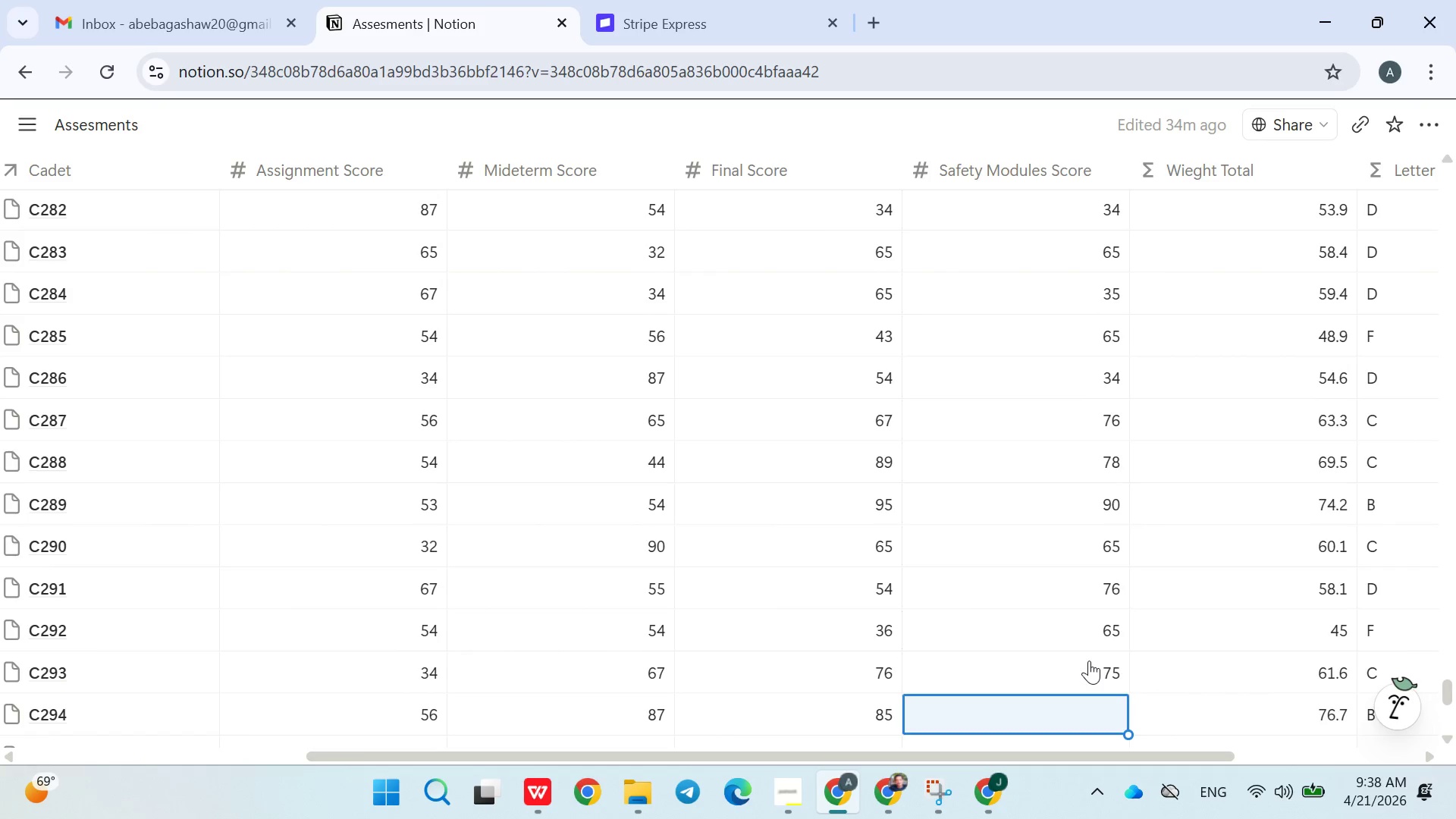 
type(54)
 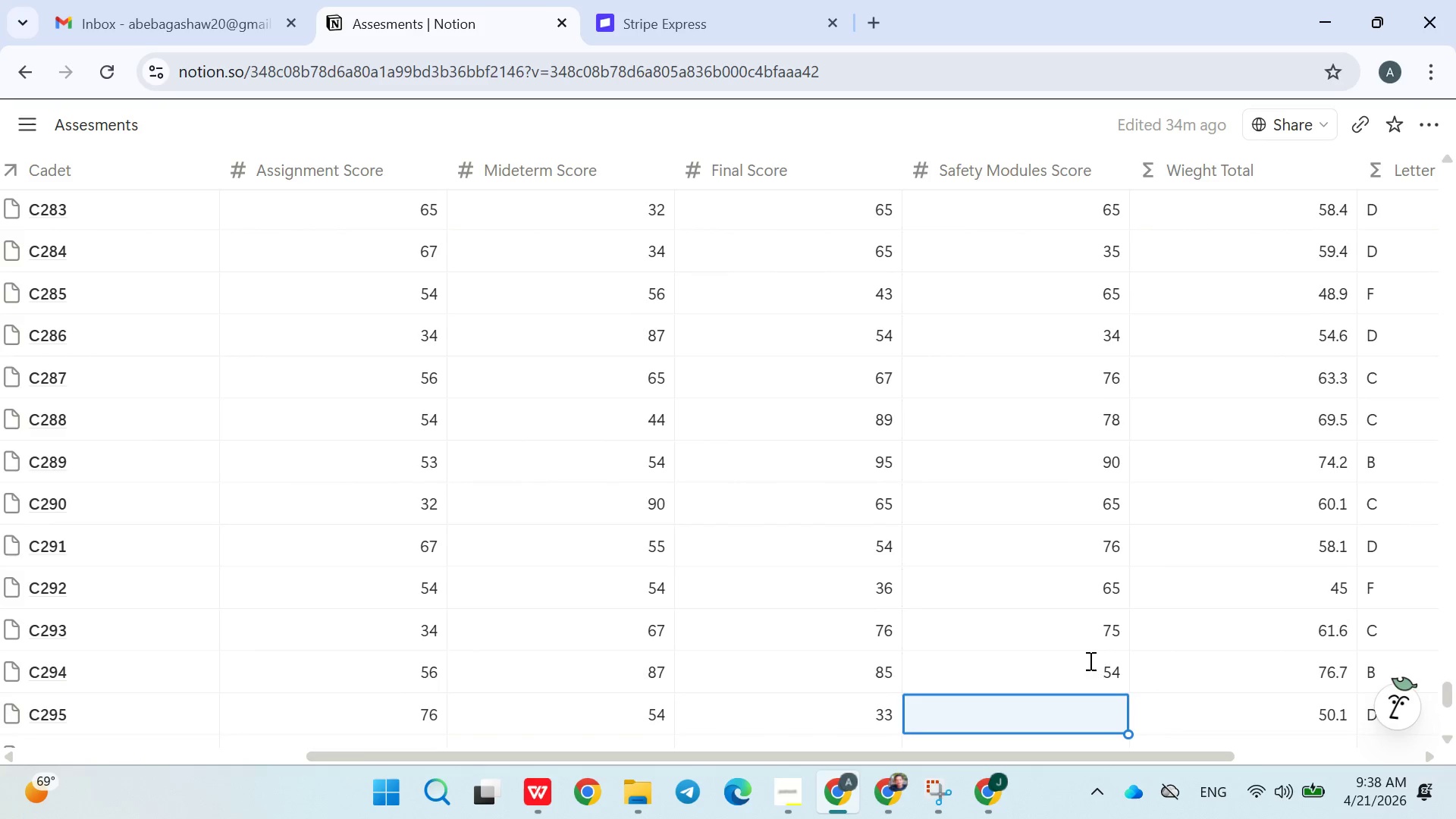 
key(Enter)
 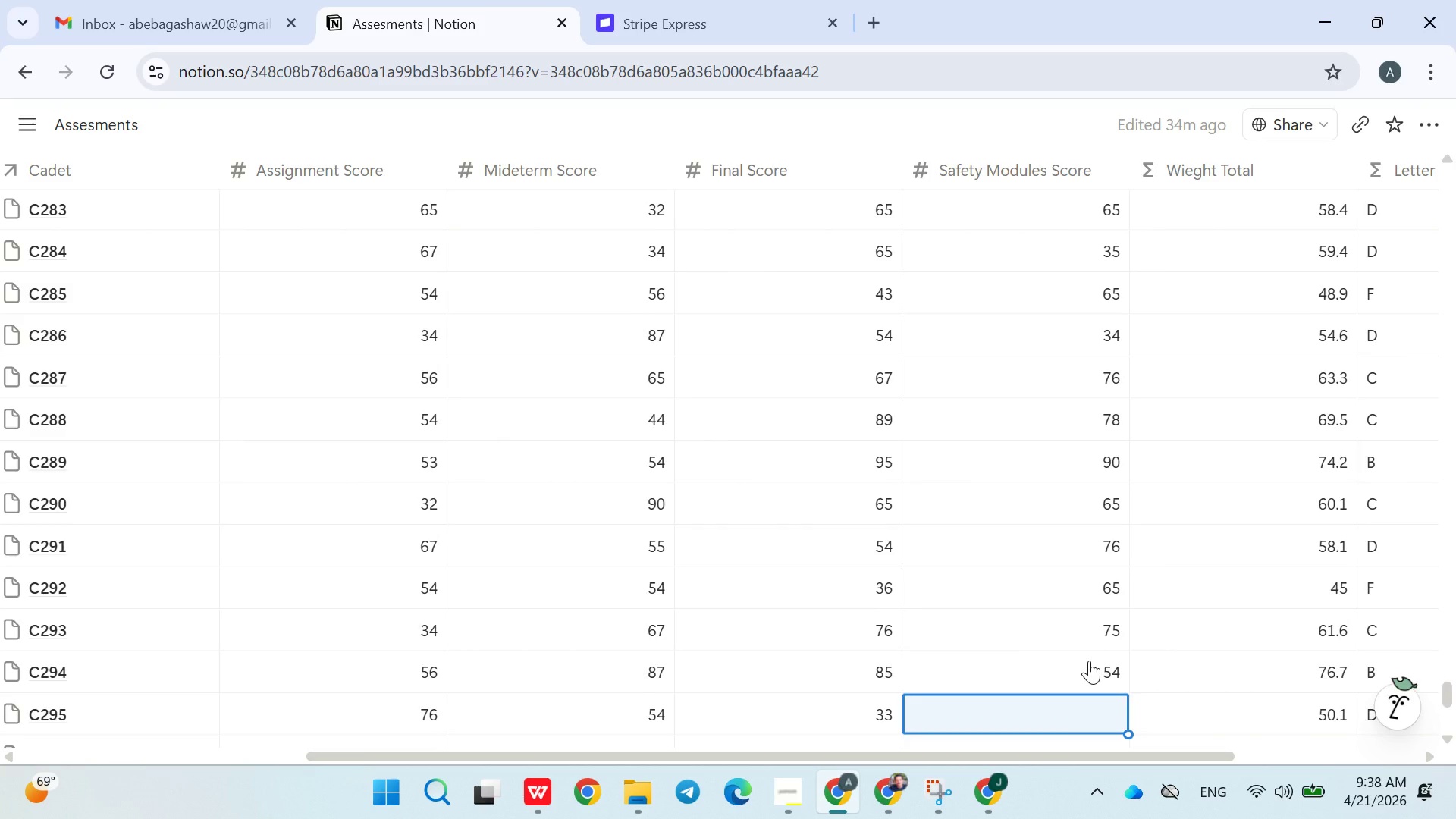 
type(65)
 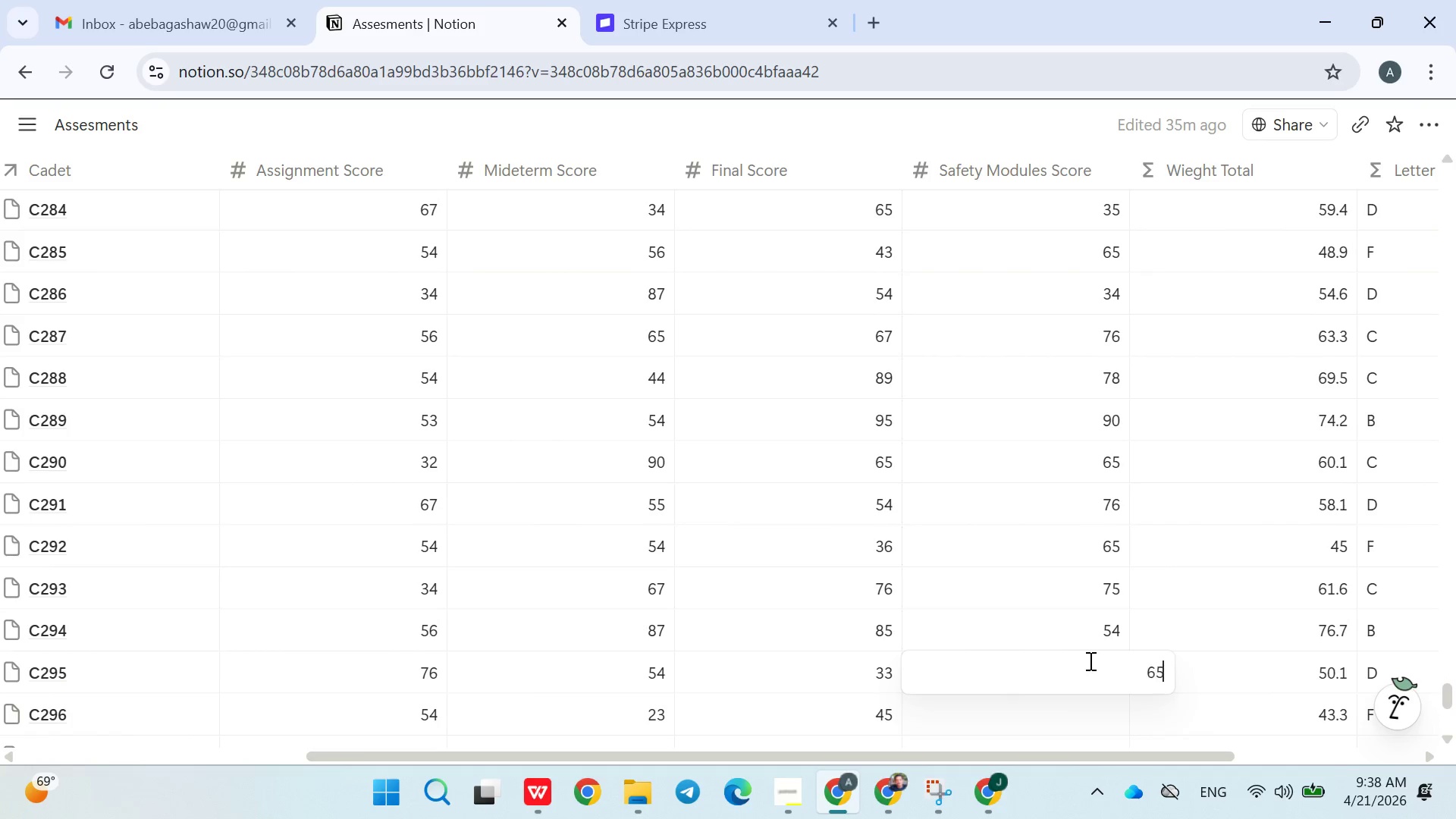 
key(Enter)
 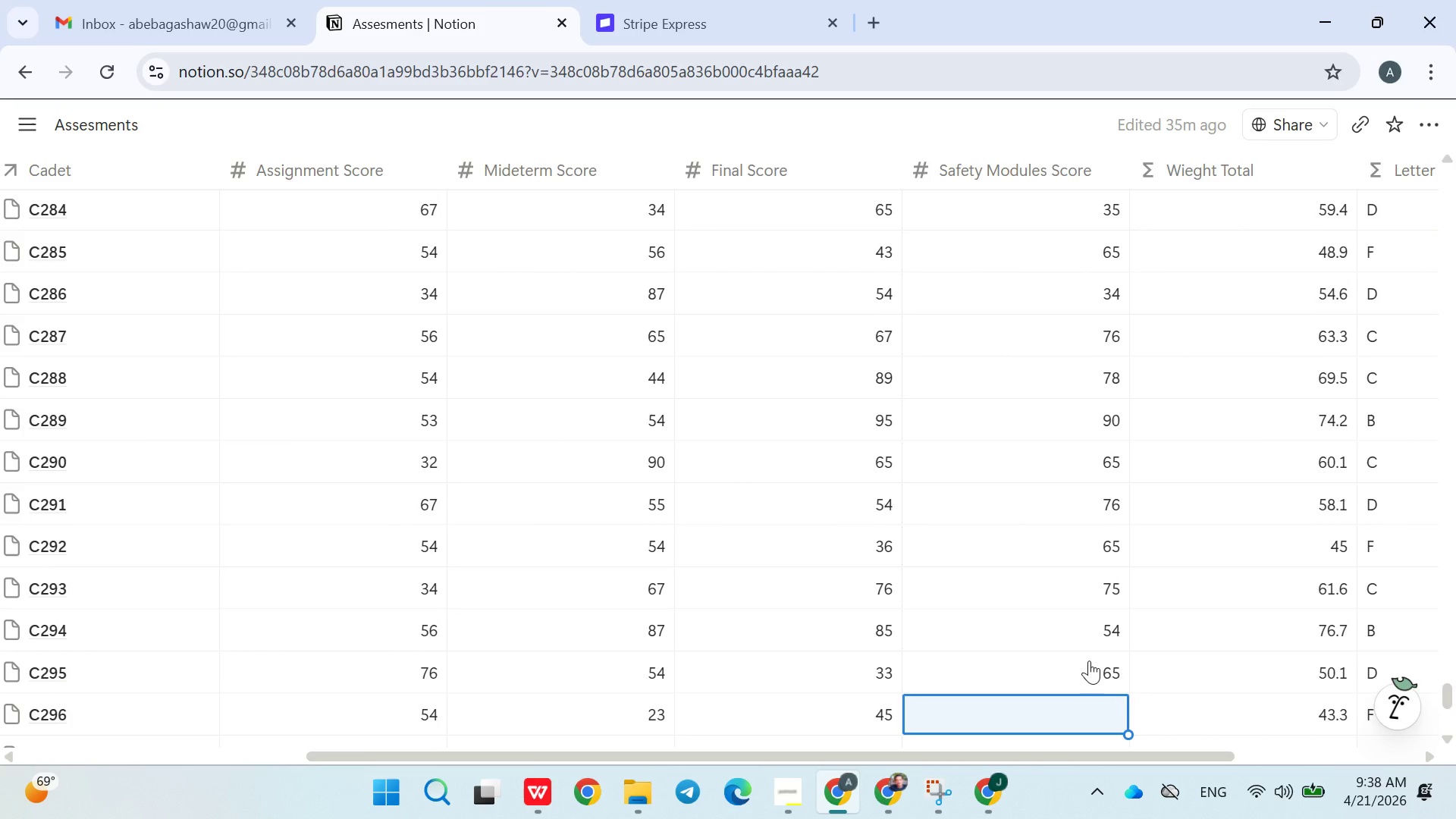 
type(90)
 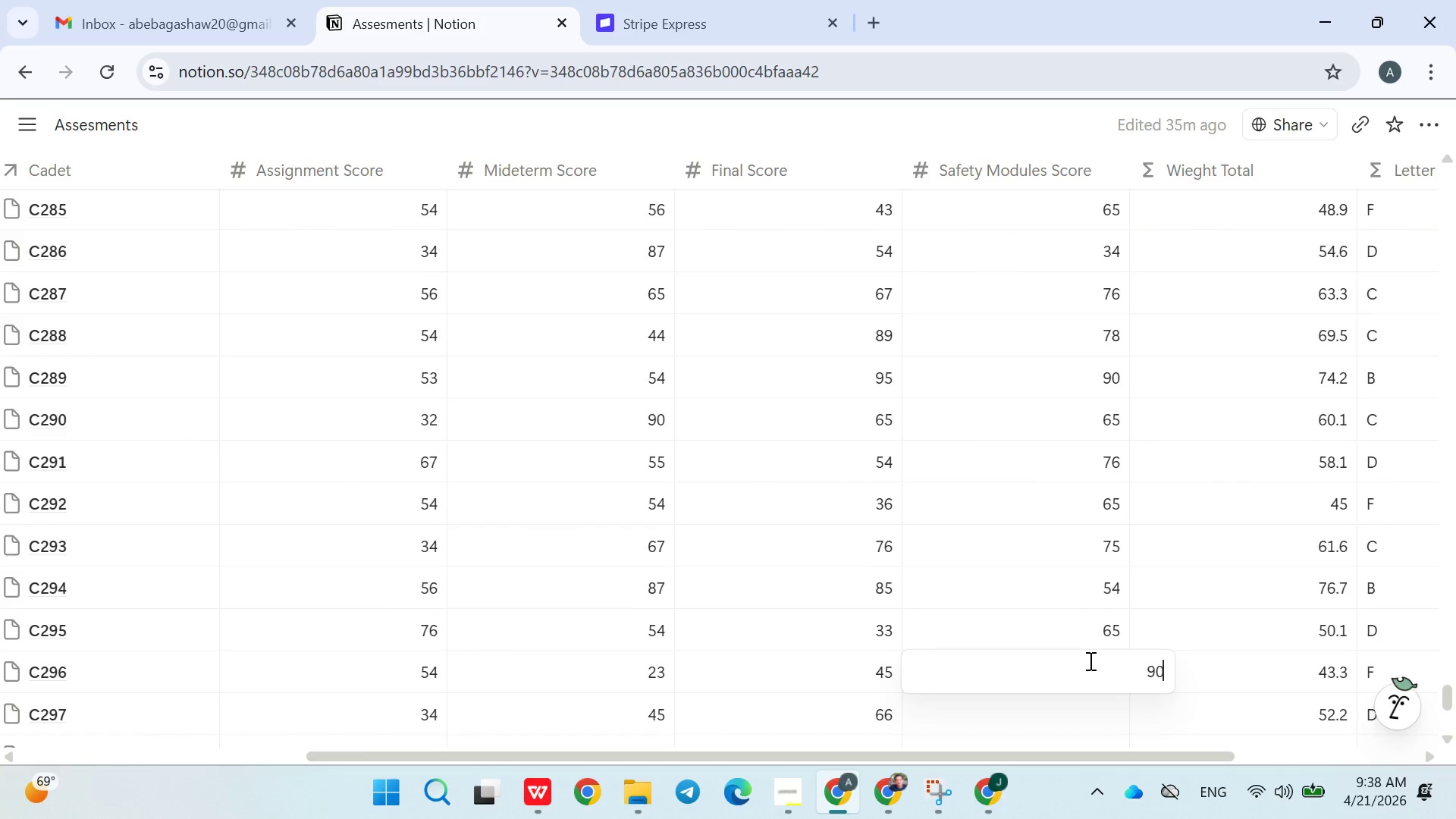 
key(Enter)
 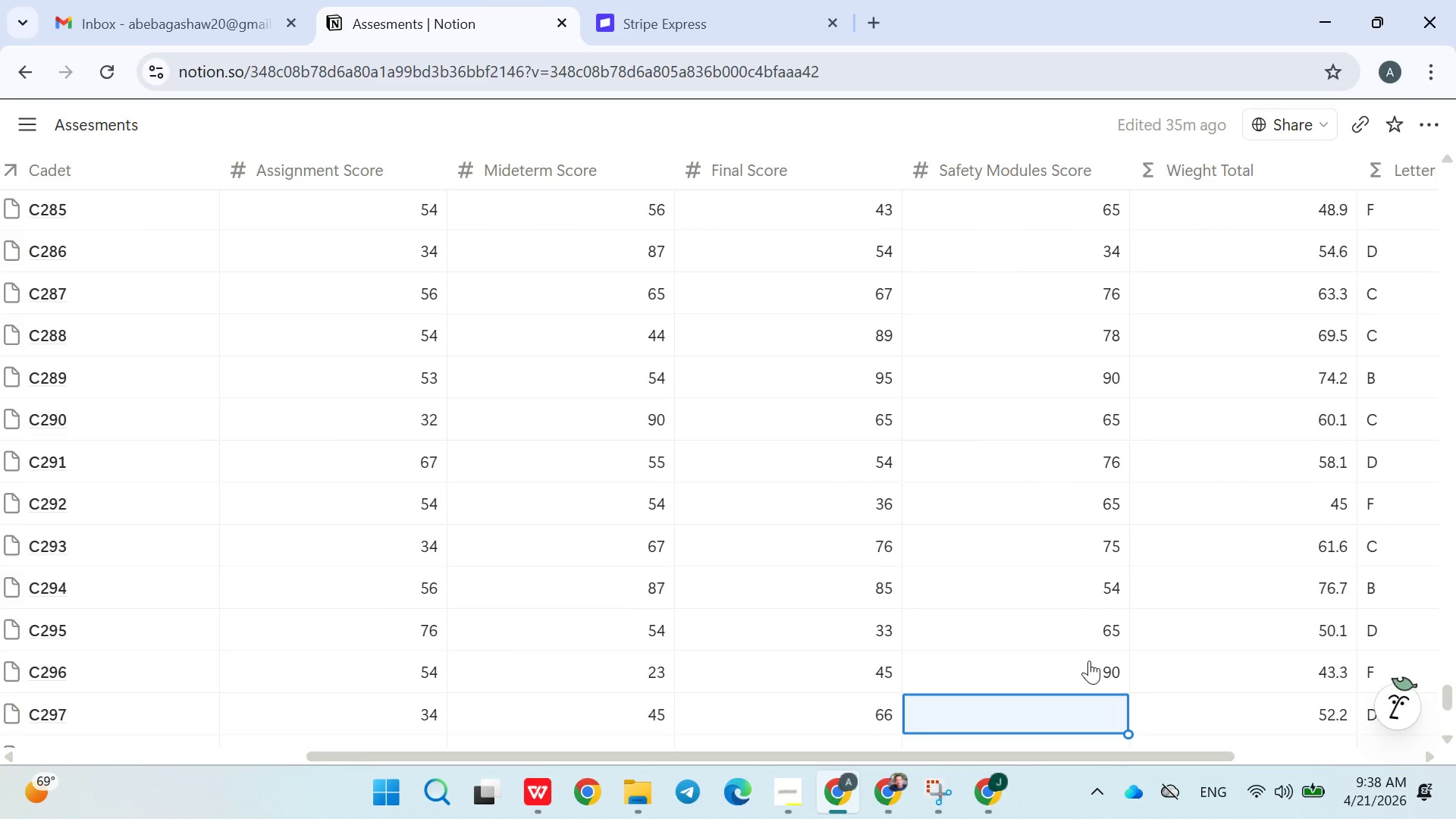 
type(65)
 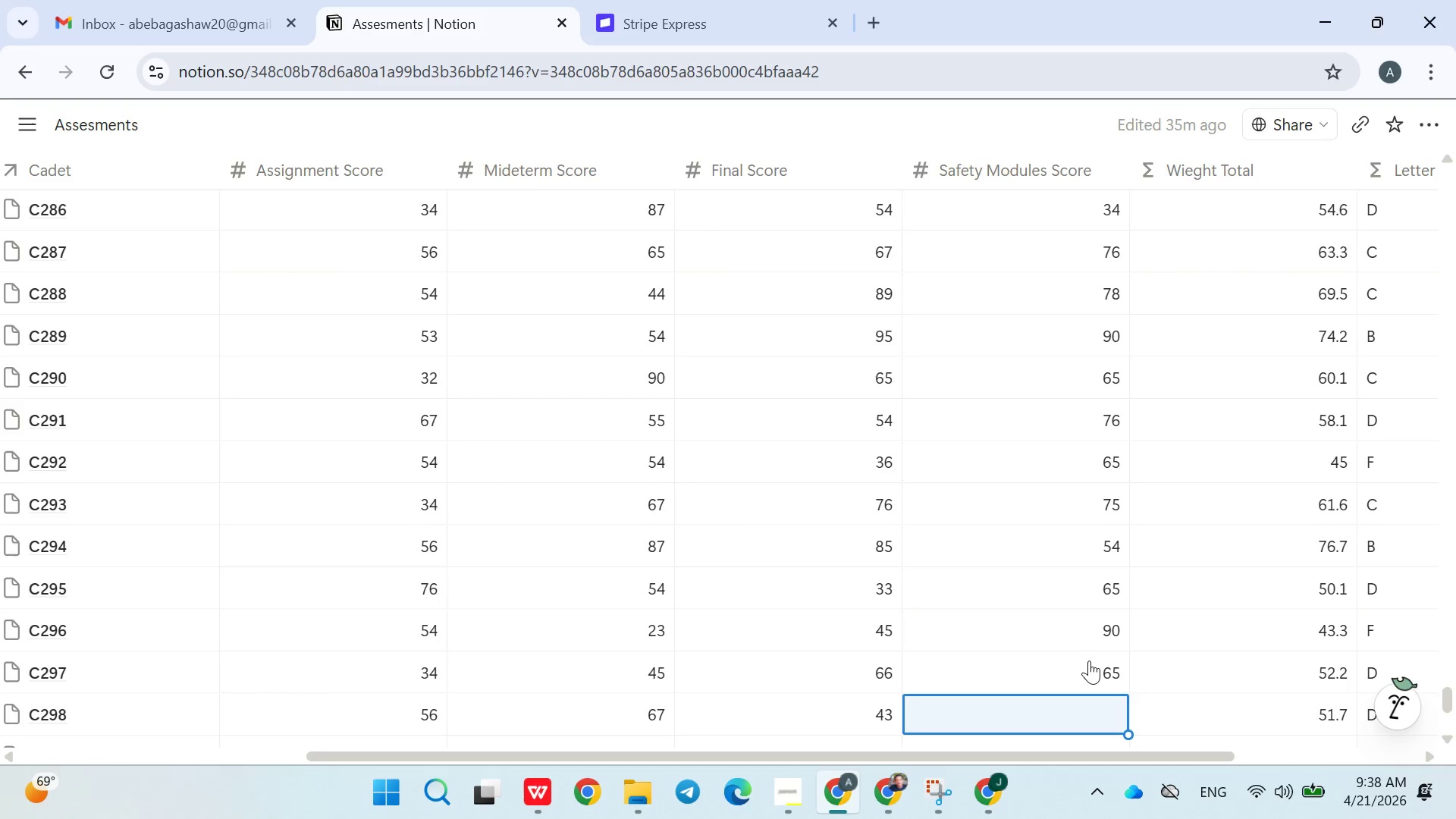 
key(Enter)
 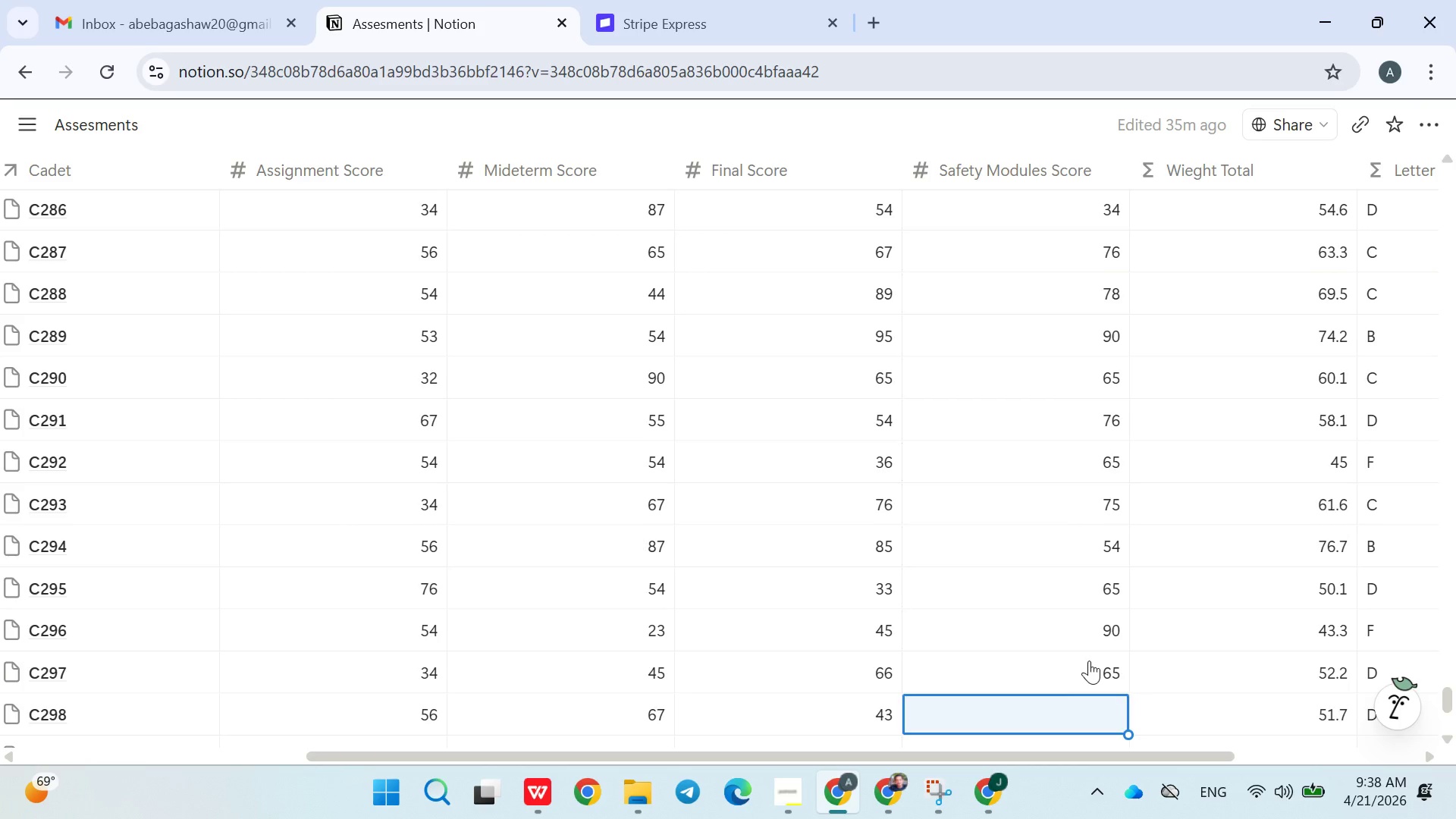 
type(77)
 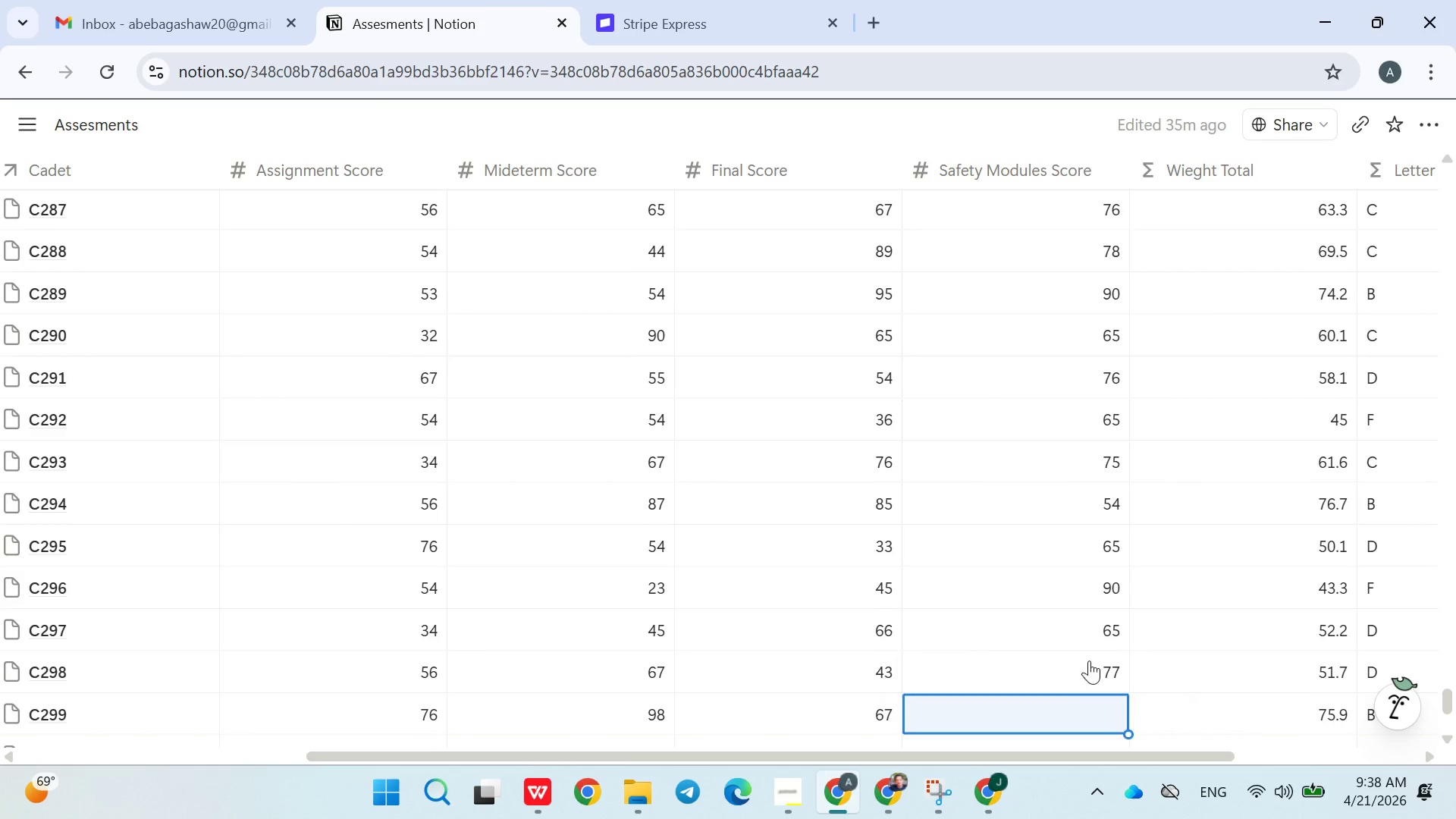 
key(Enter)
 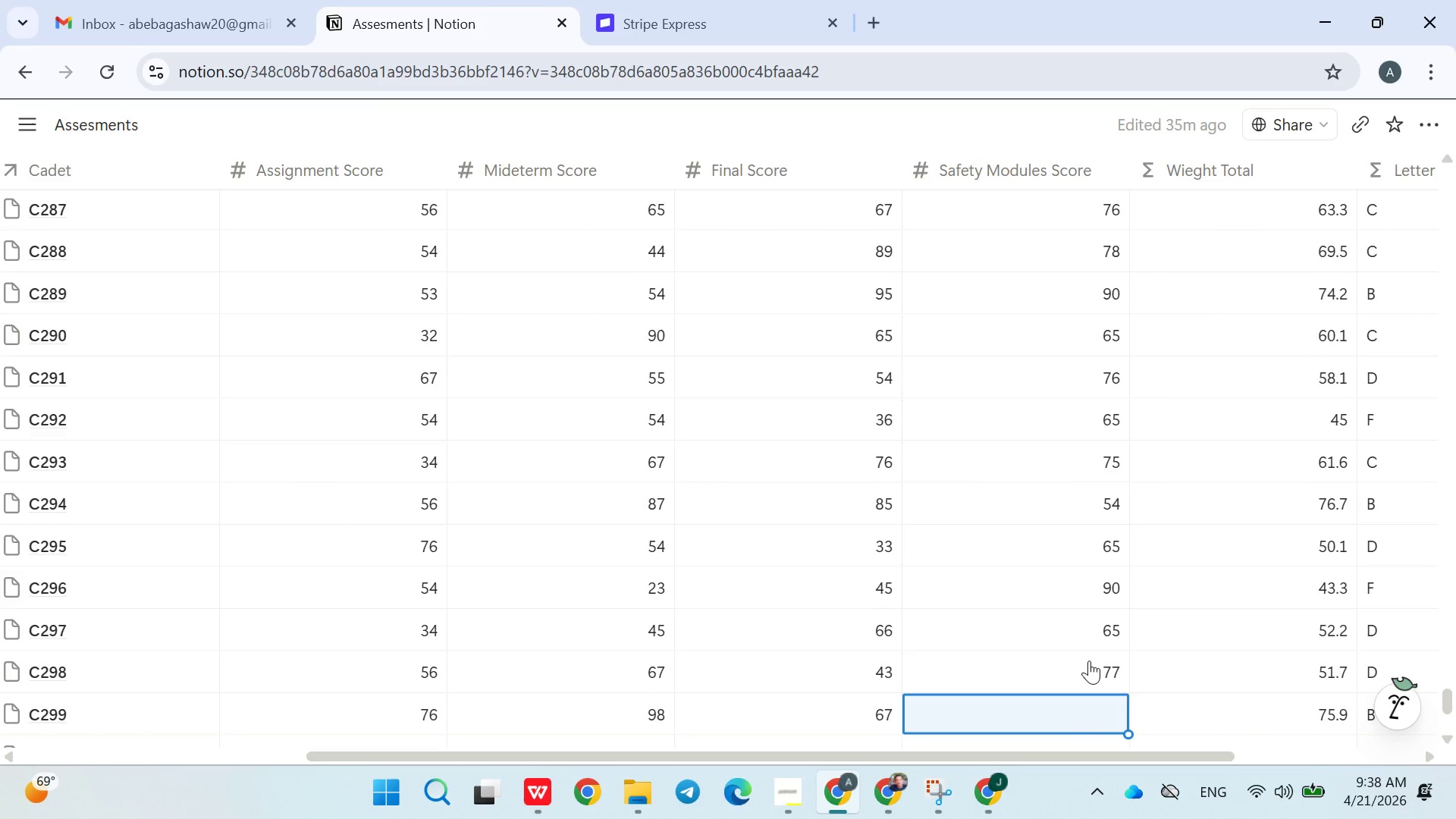 
type(85)
 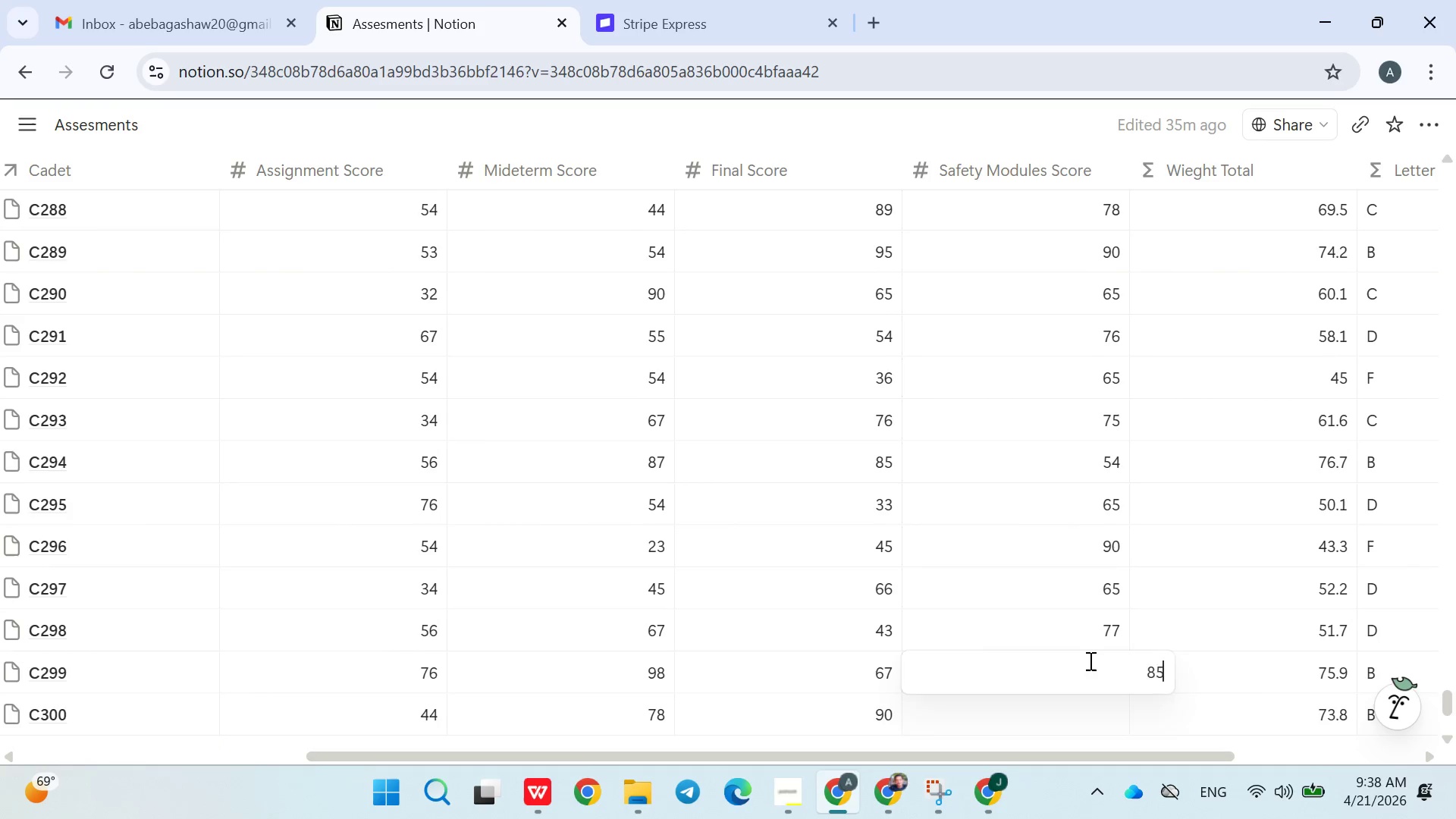 
key(Enter)
 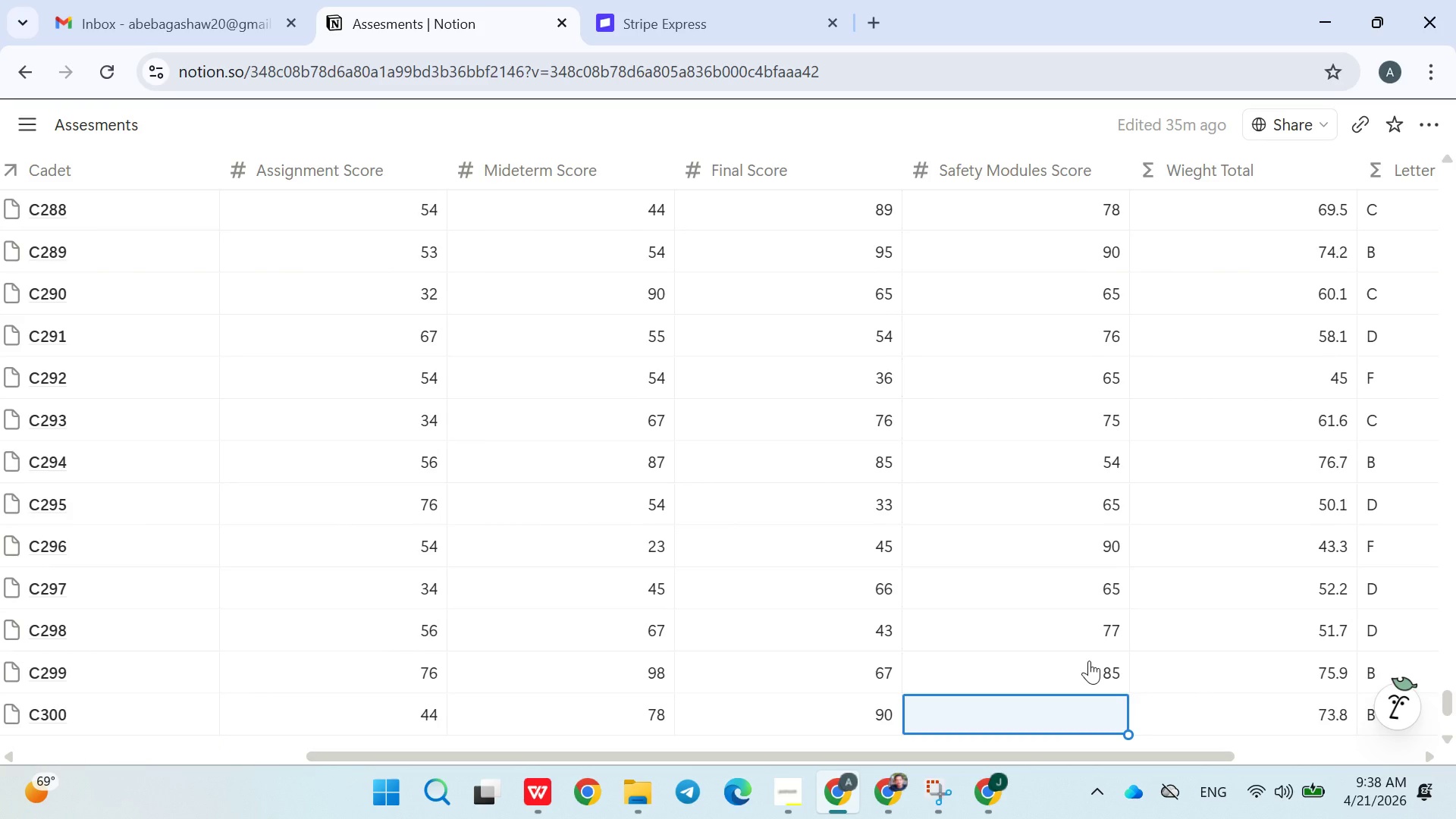 
type(4345)
 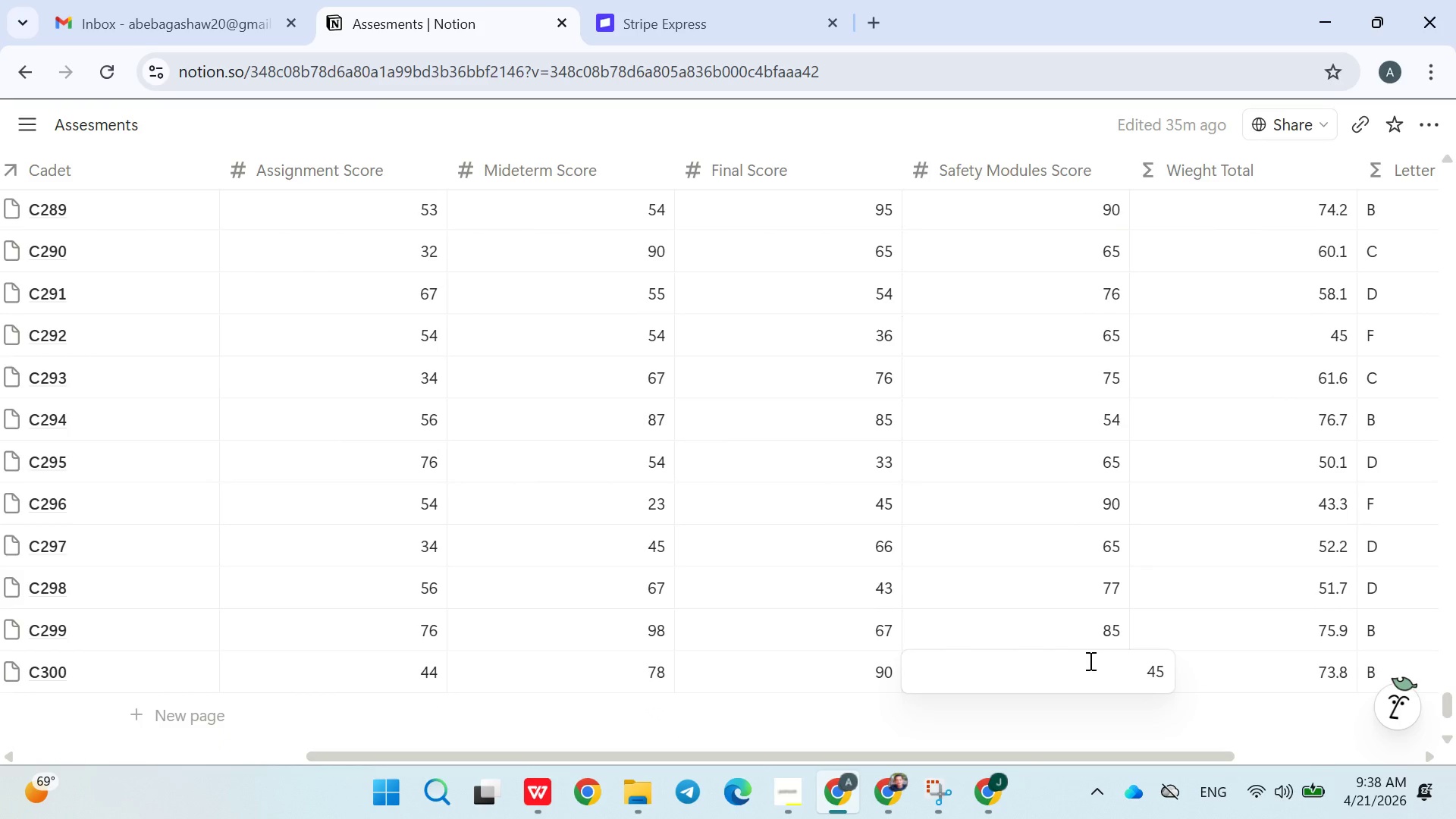 
key(Enter)
 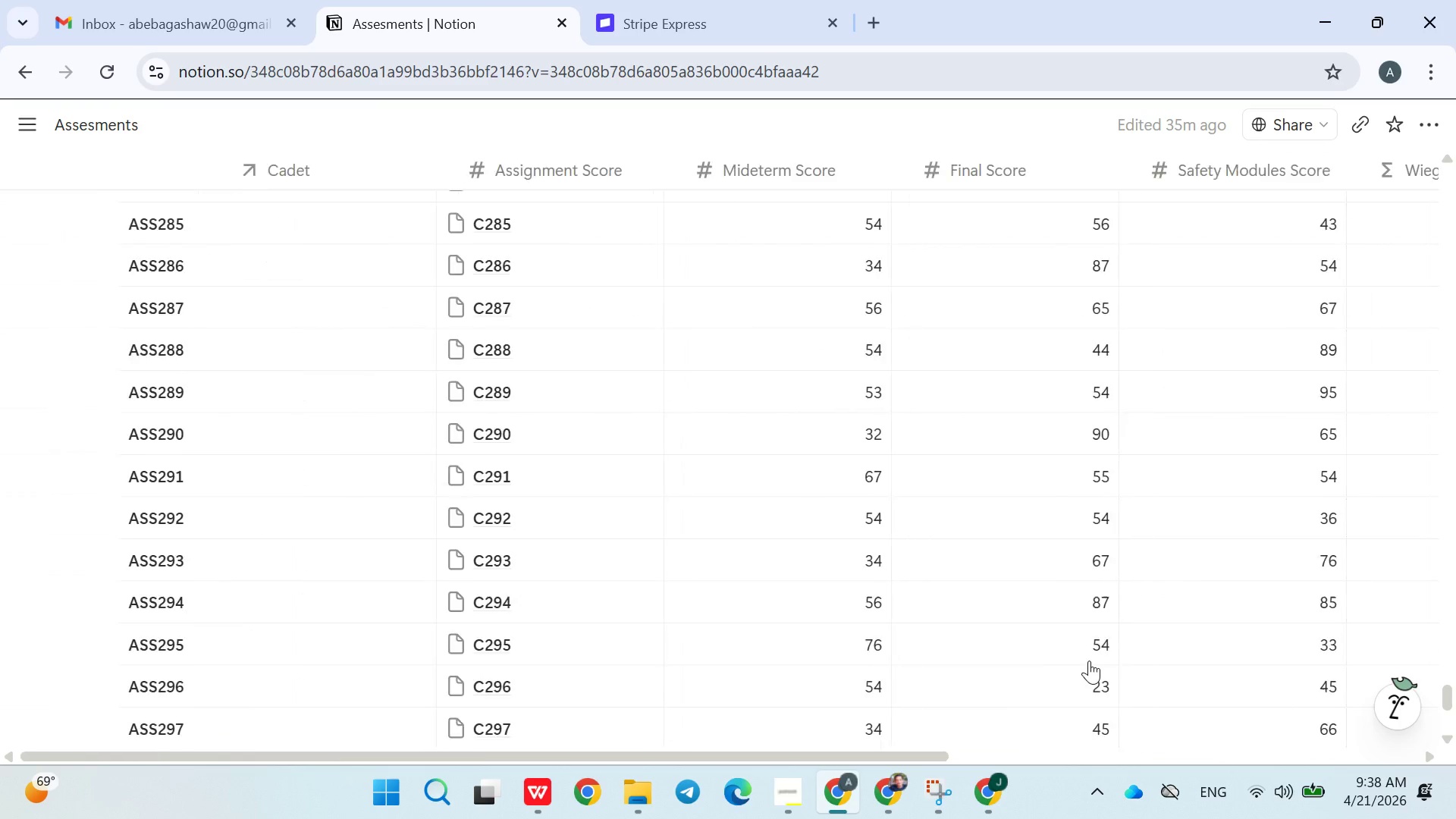 
wait(8.5)
 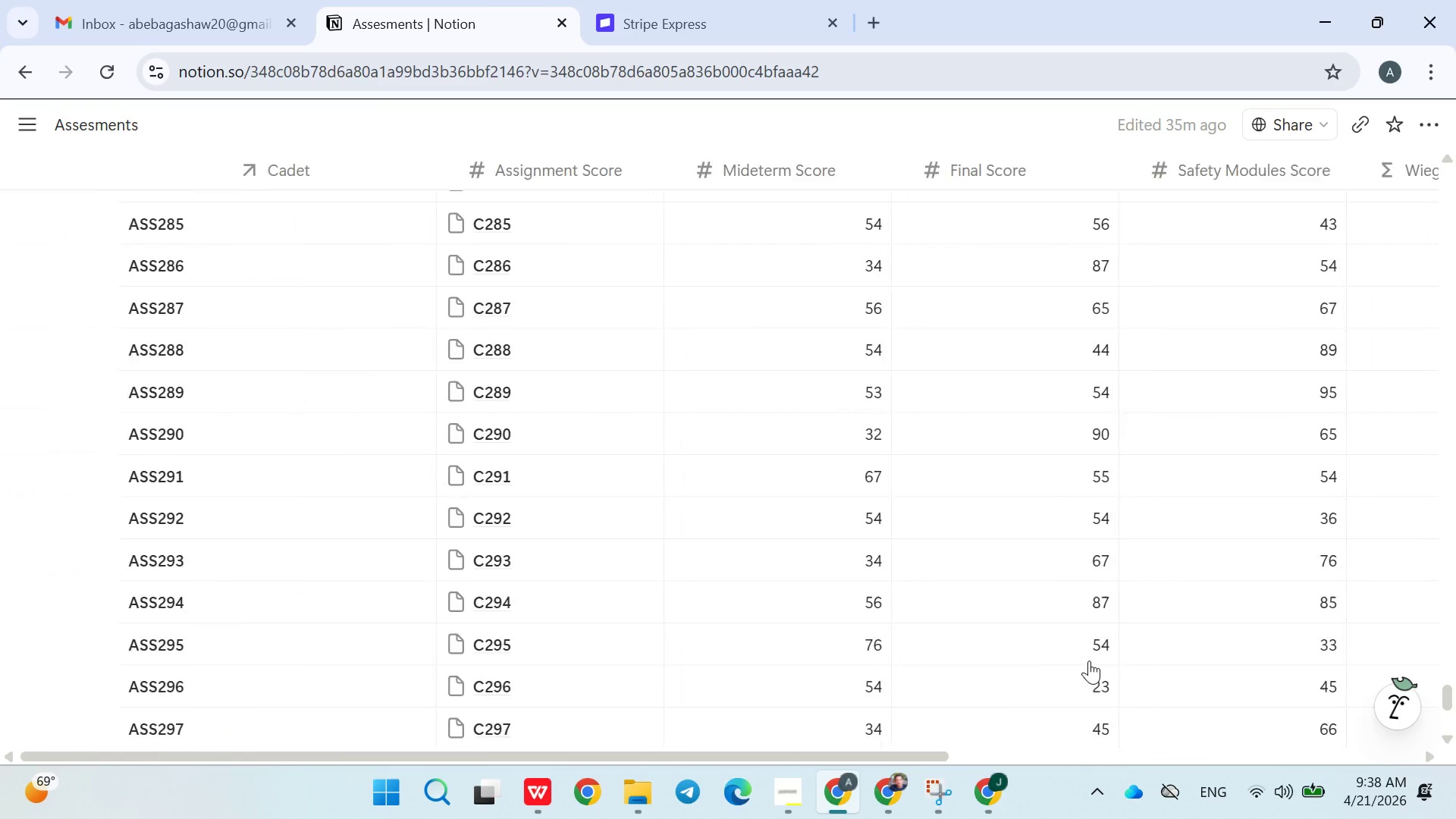 
left_click([762, 127])
 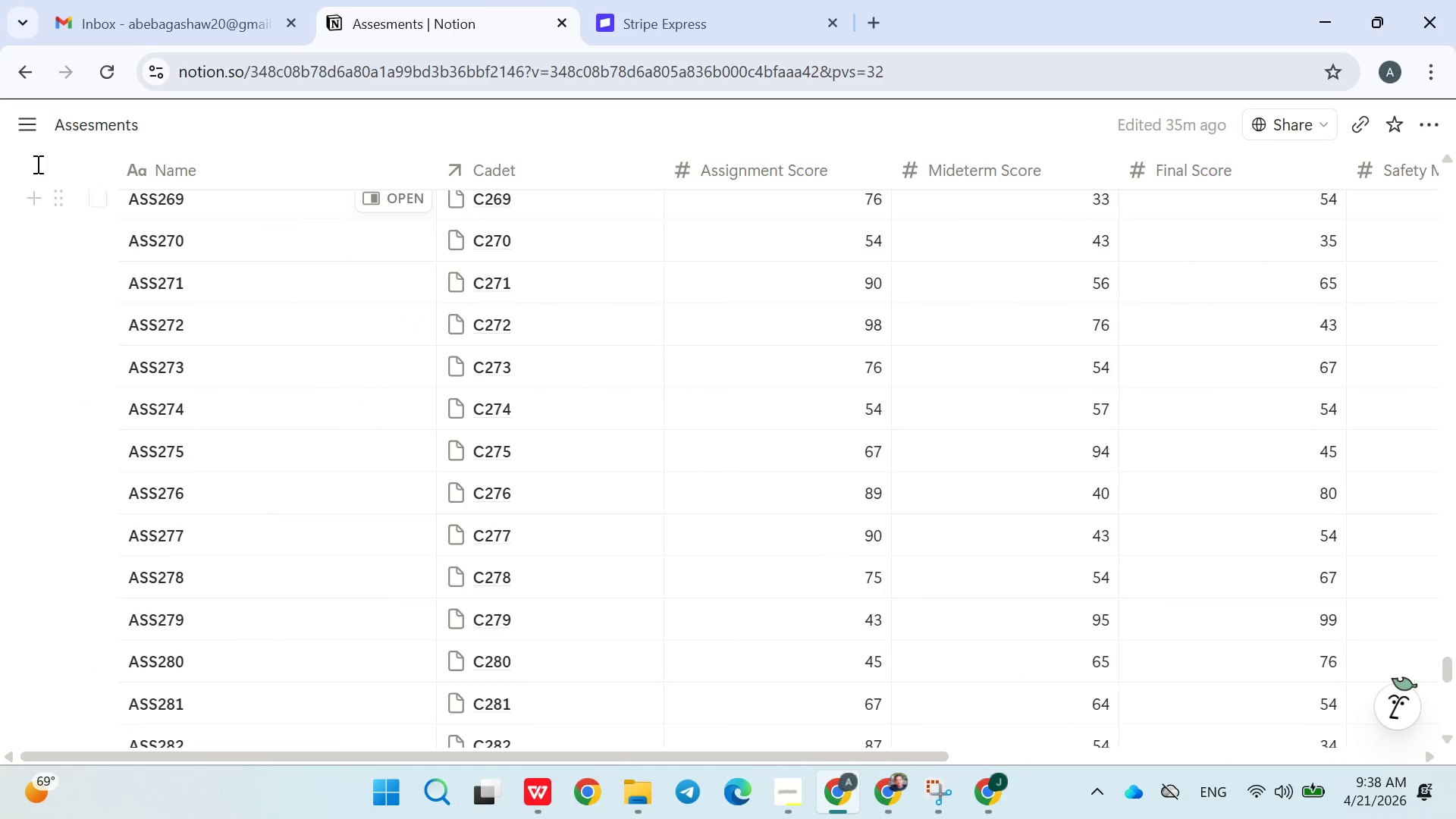 
left_click([30, 126])
 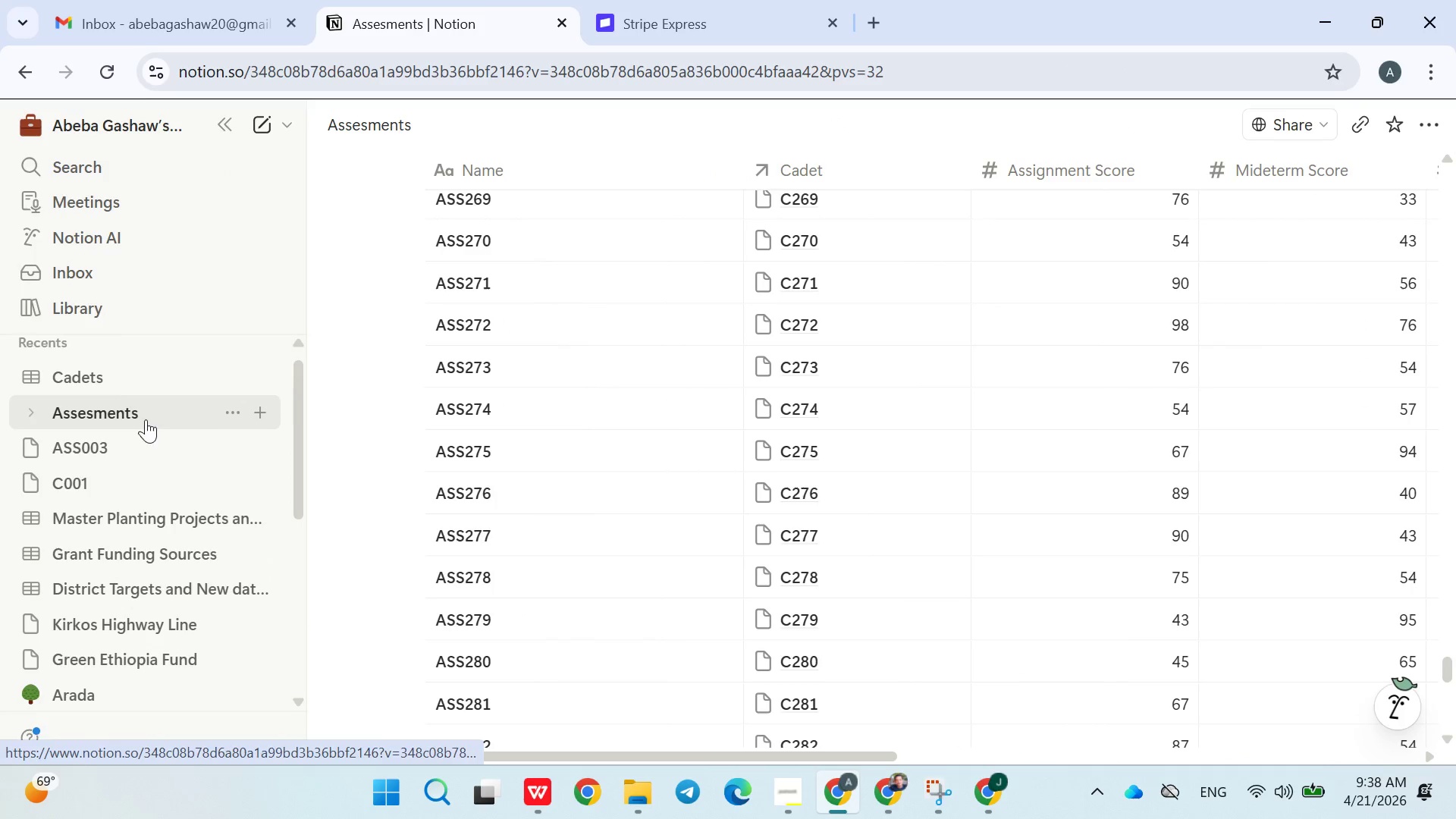 
left_click([110, 387])
 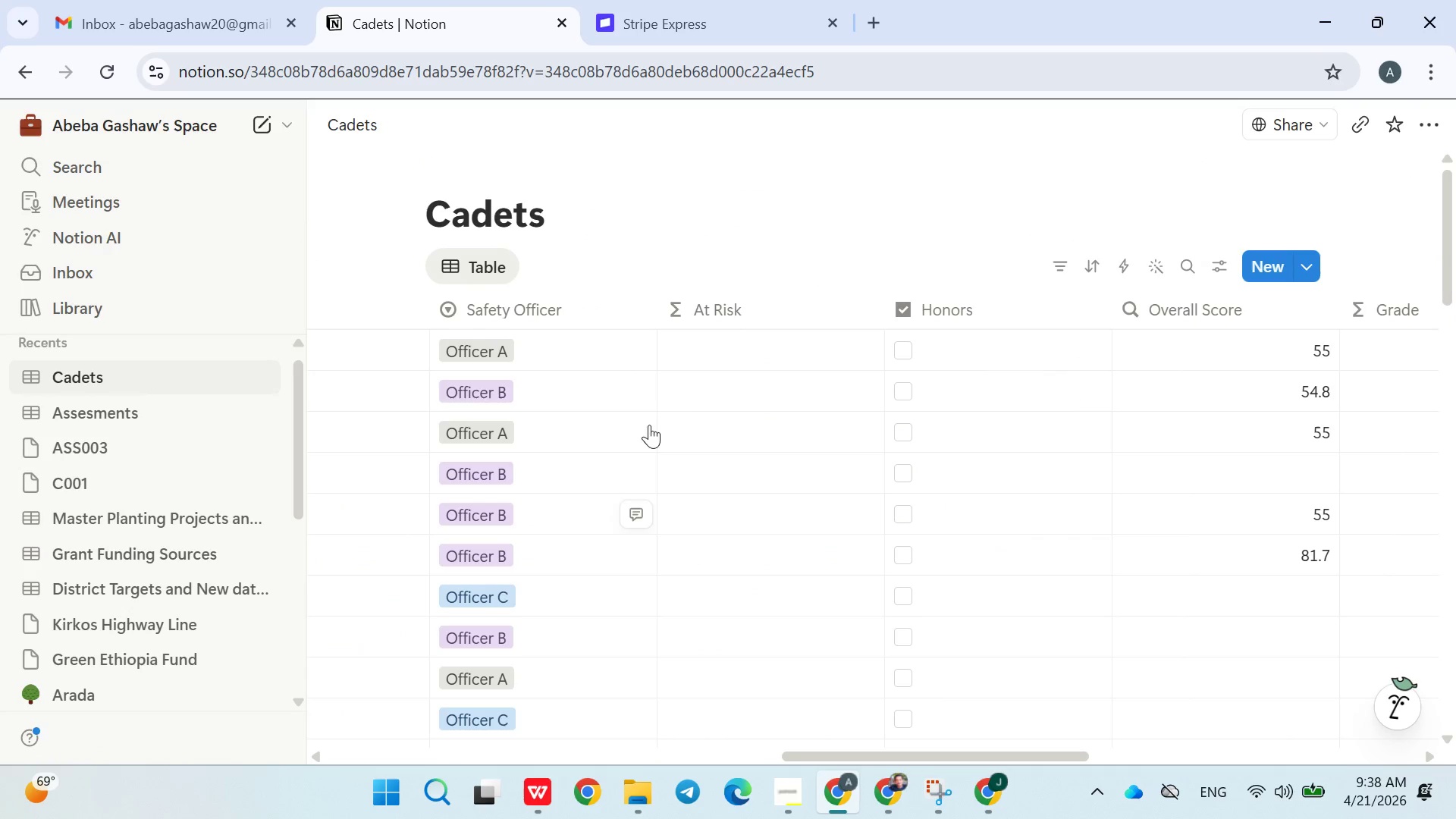 
wait(7.95)
 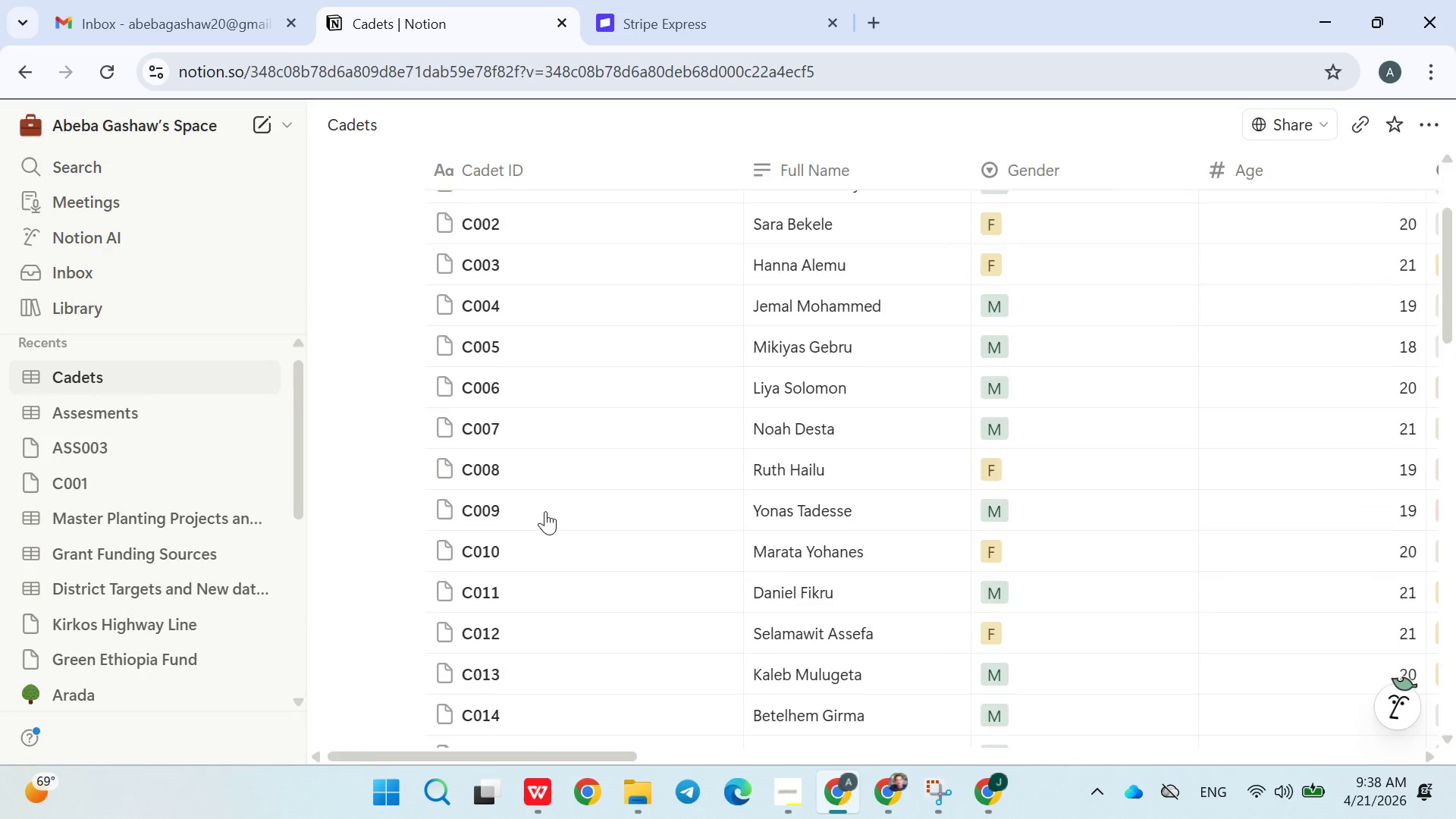 
left_click([701, 359])
 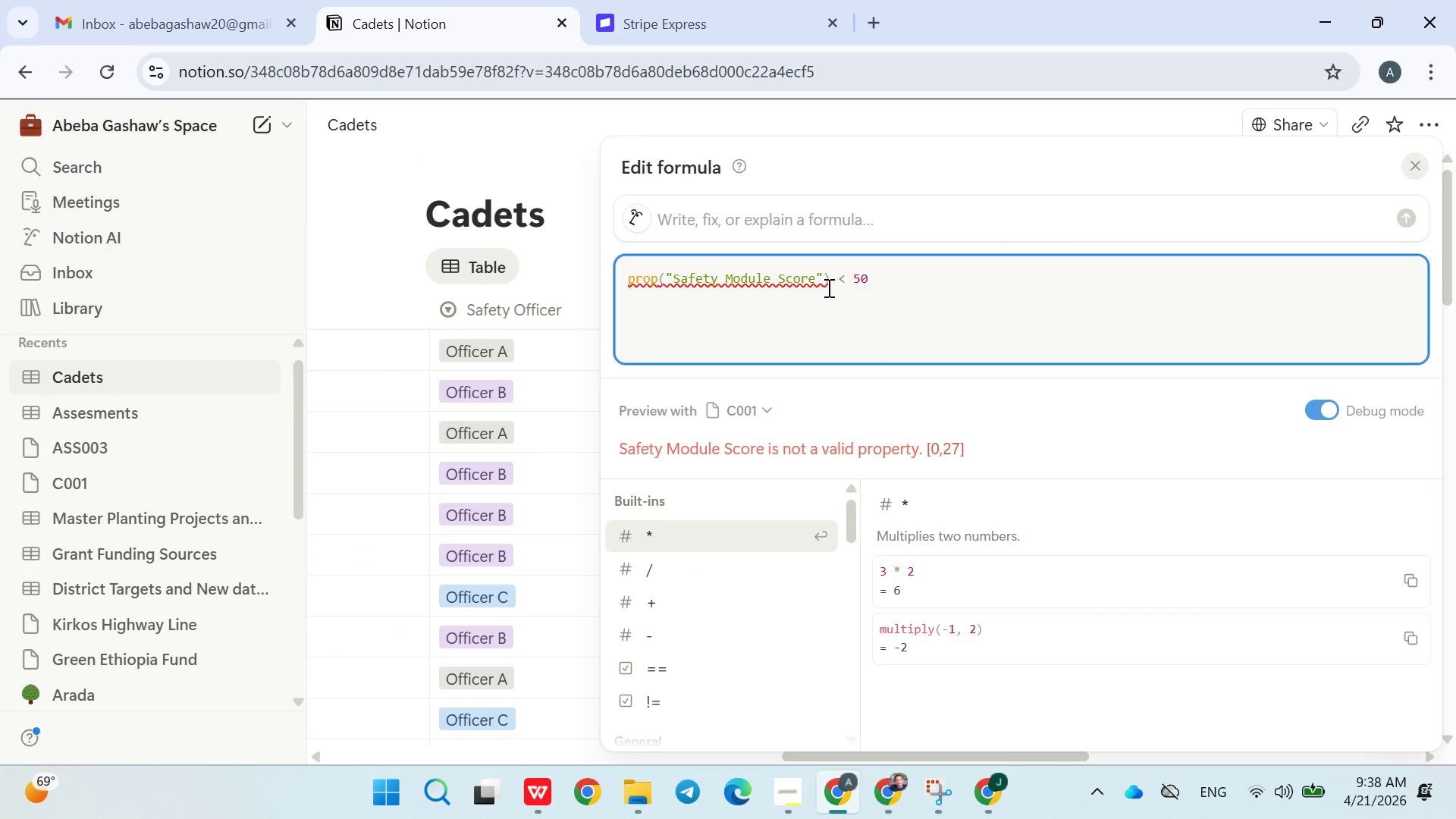 
left_click([559, 181])
 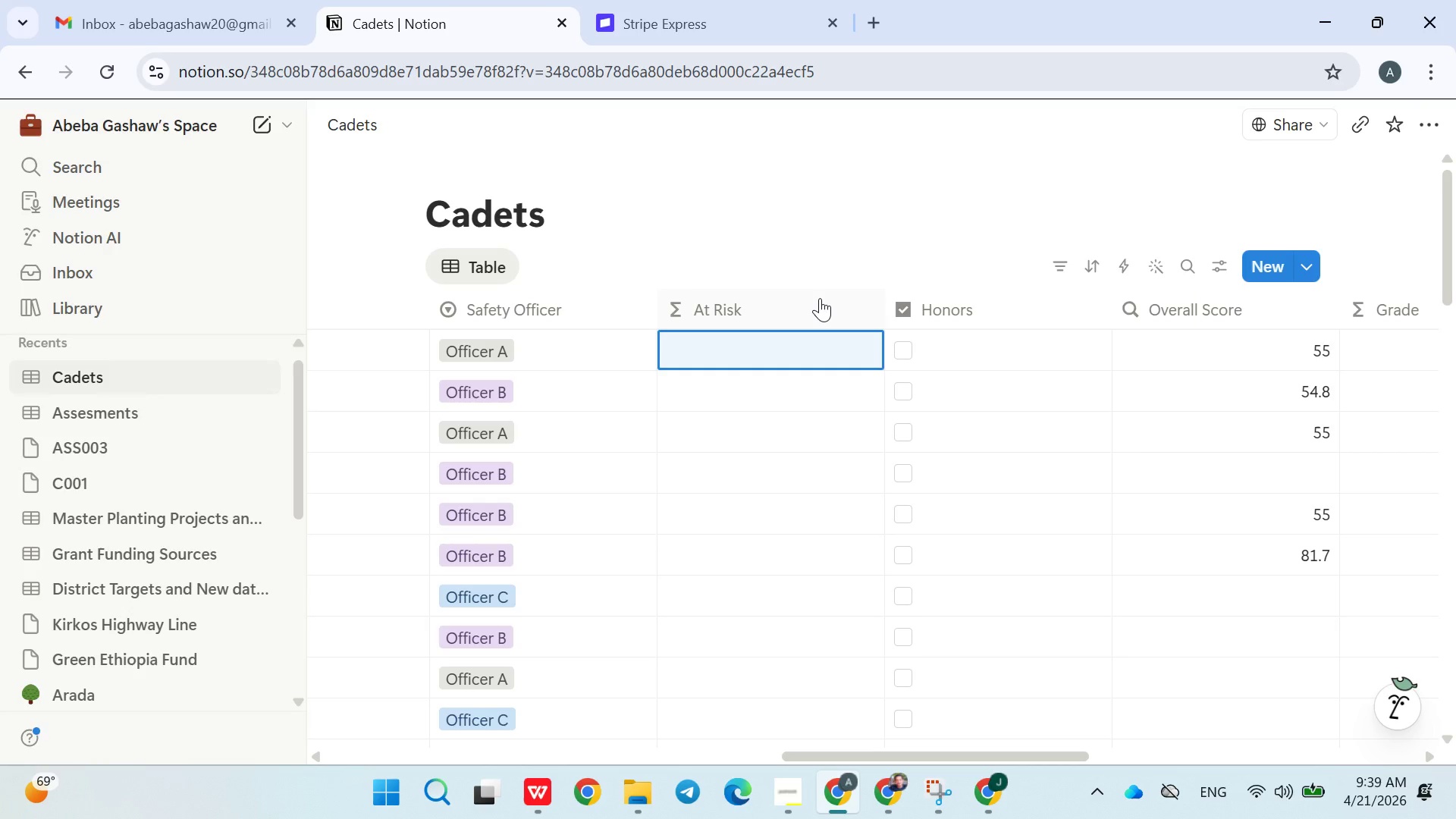 
wait(22.19)
 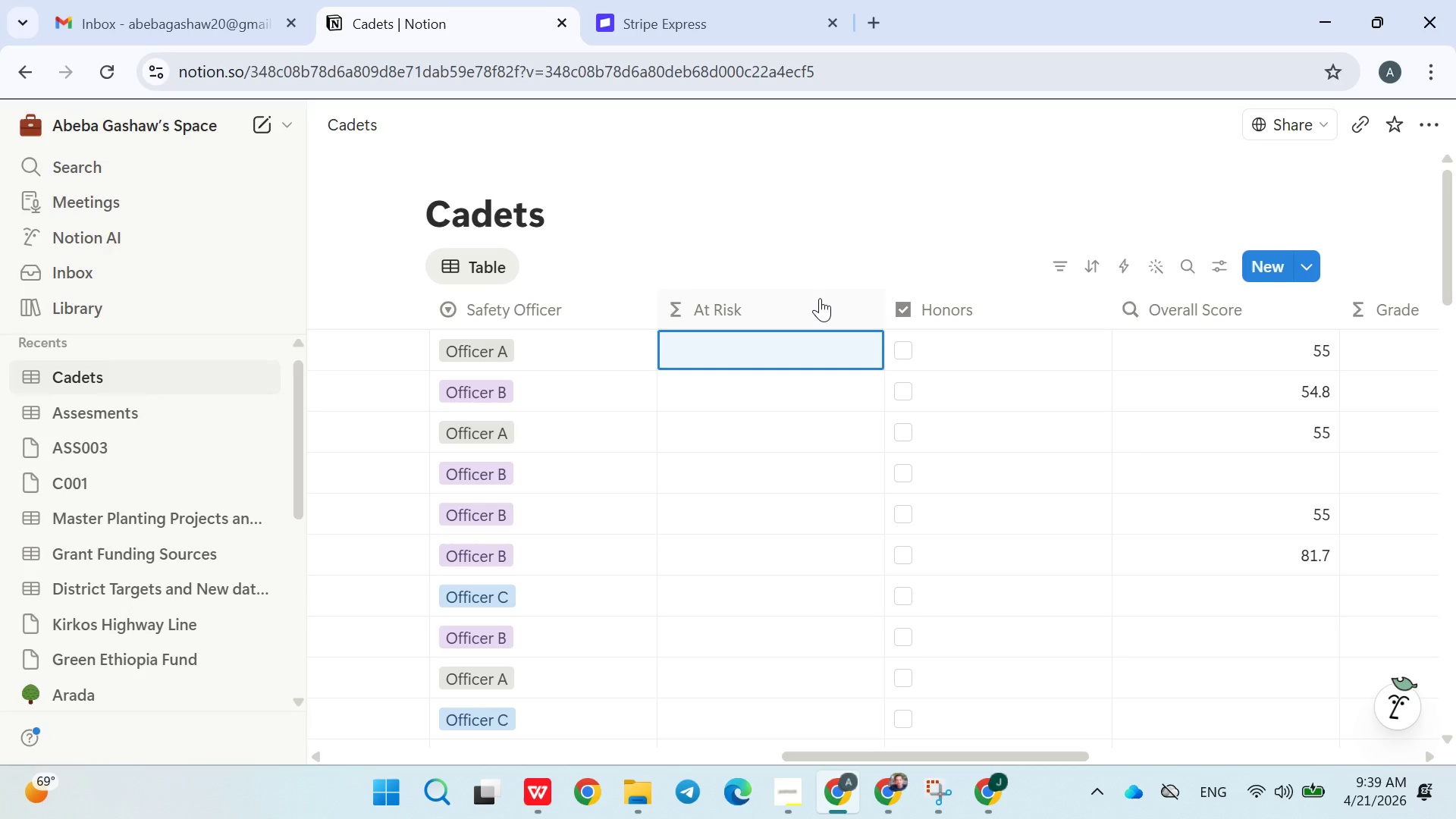 
left_click([1022, 337])
 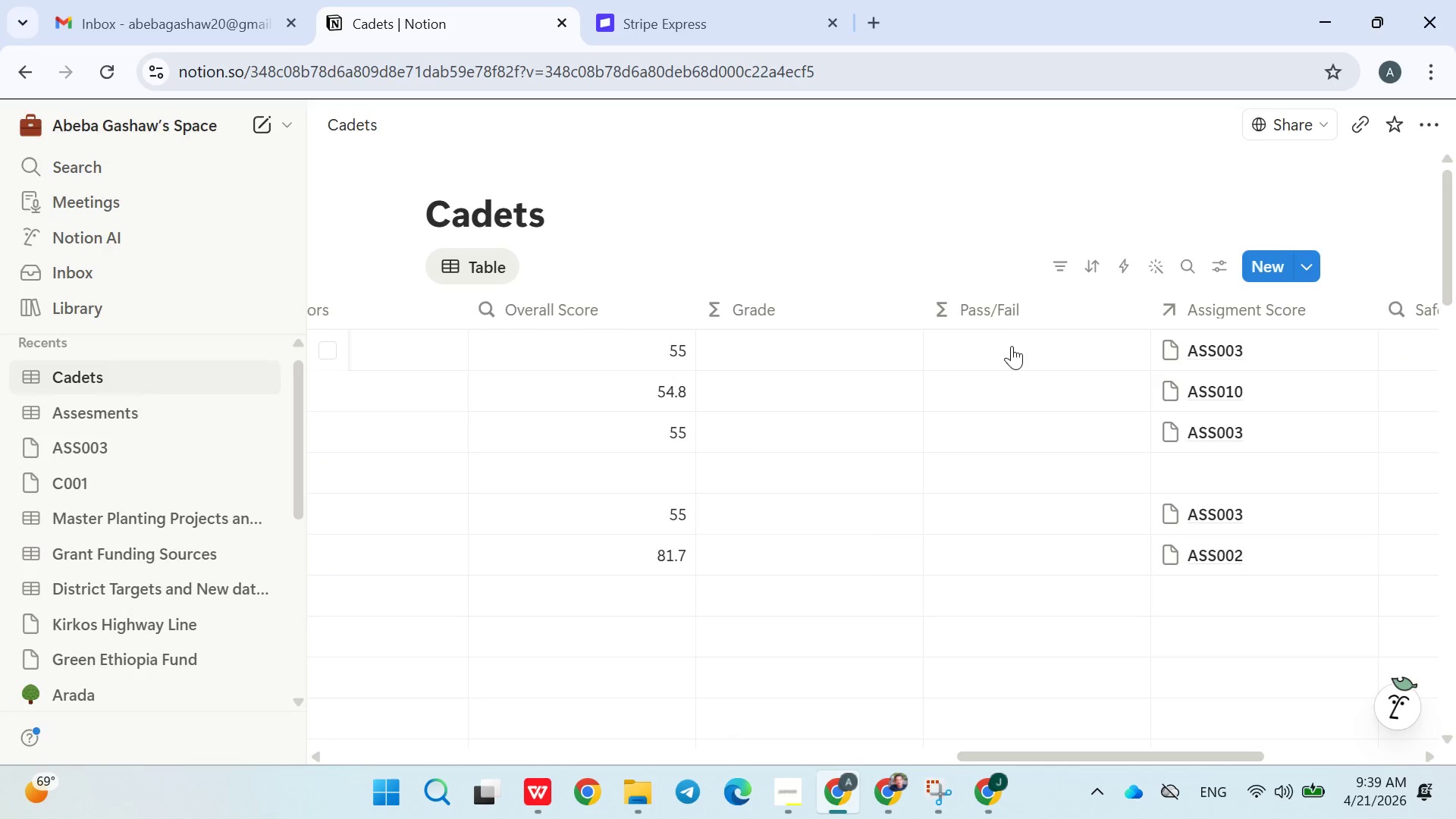 
left_click([1009, 350])
 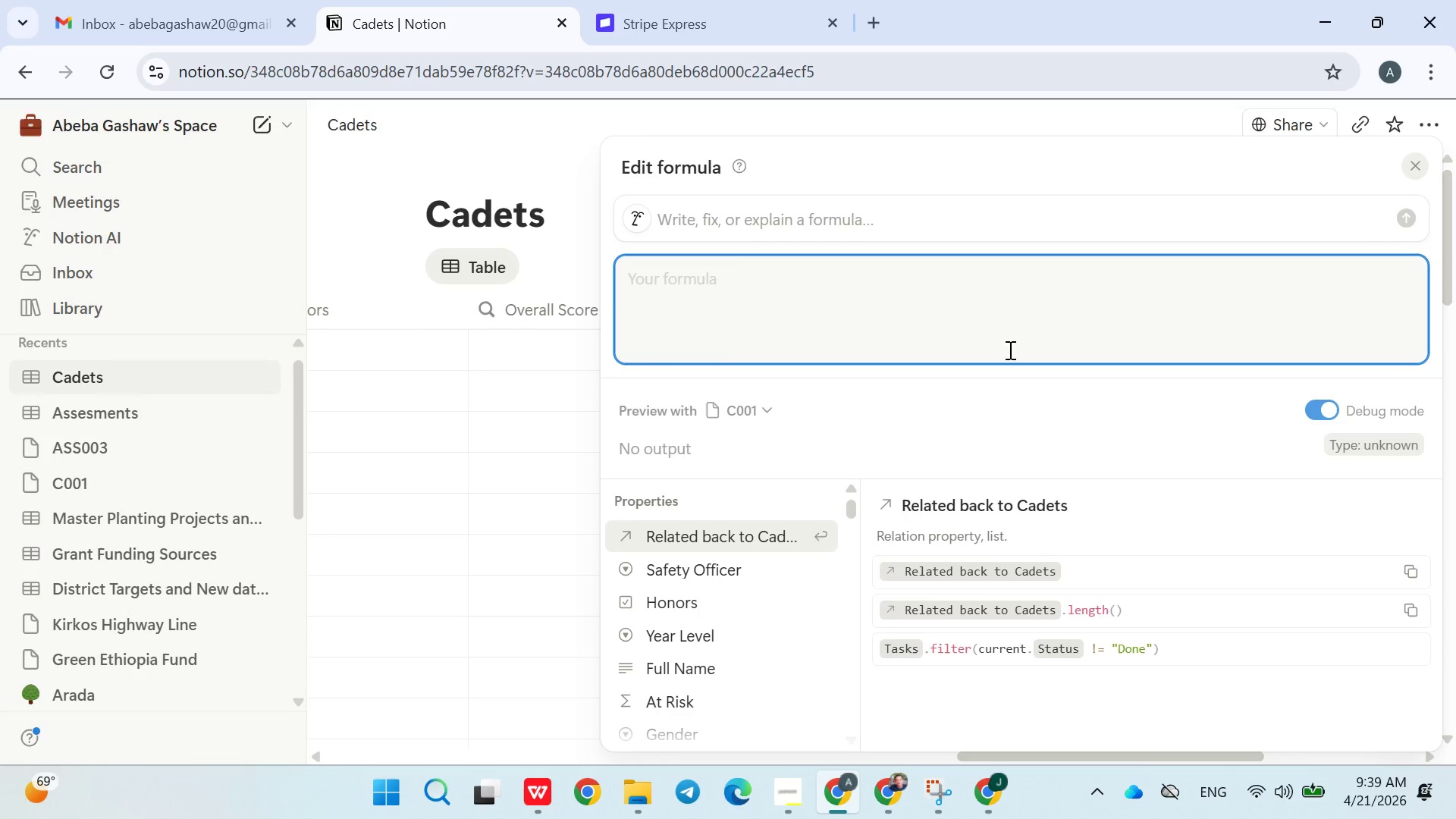 
type(if())
 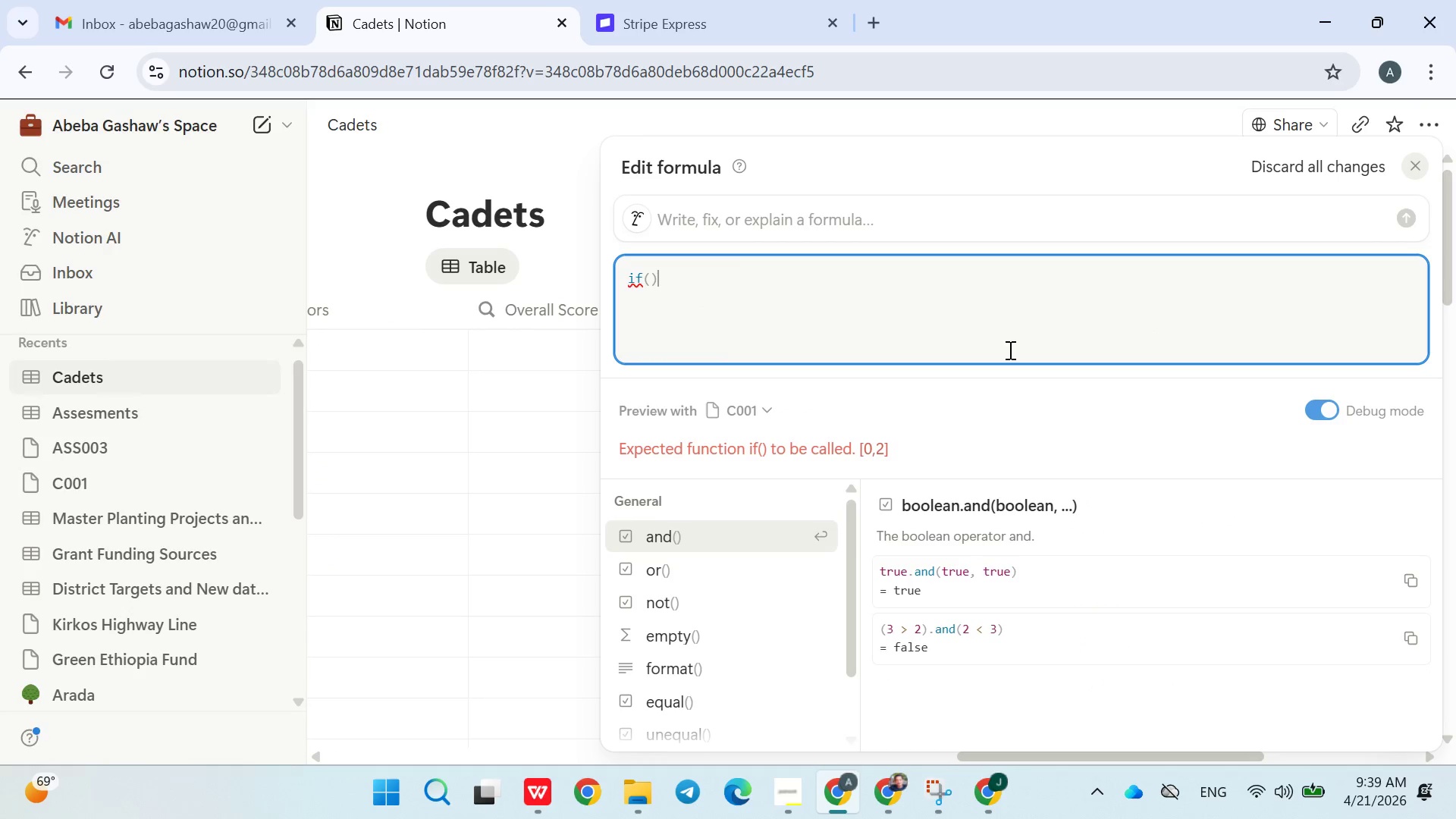 
key(ArrowLeft)
 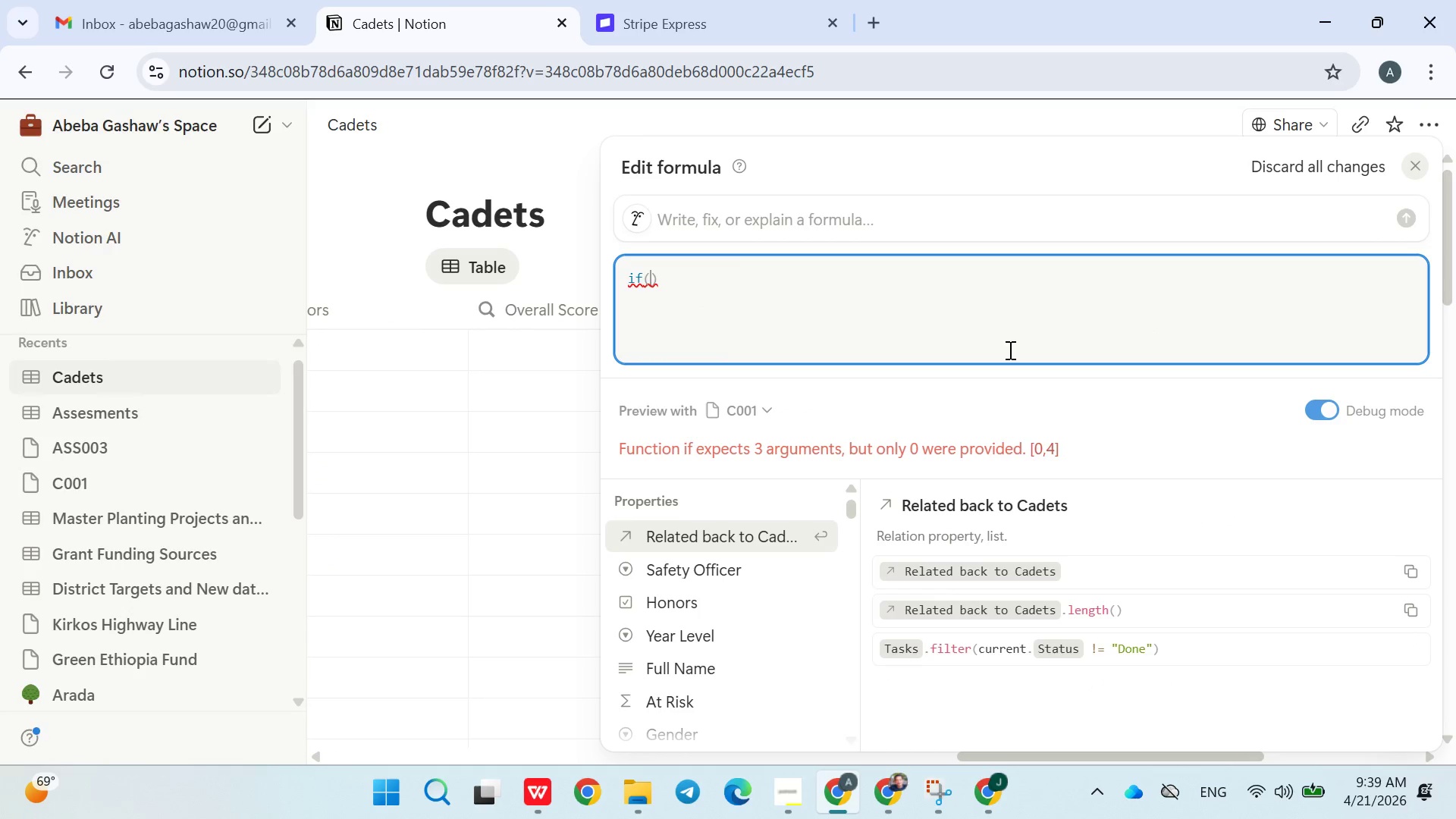 
type(pop)
 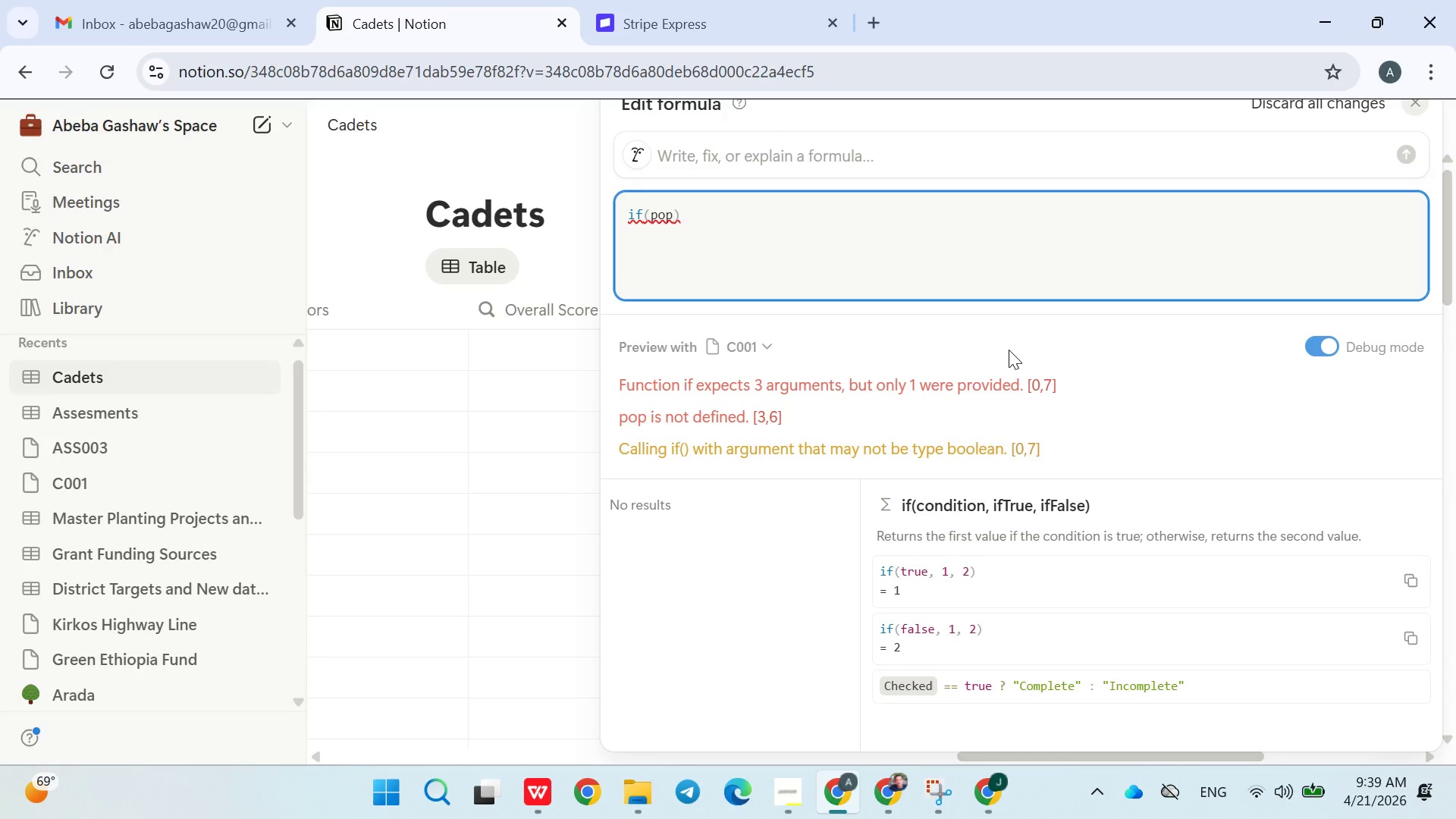 
key(Backspace)
type(rop)
key(Backspace)
key(Backspace)
key(Backspace)
key(Backspace)
type(rop())
 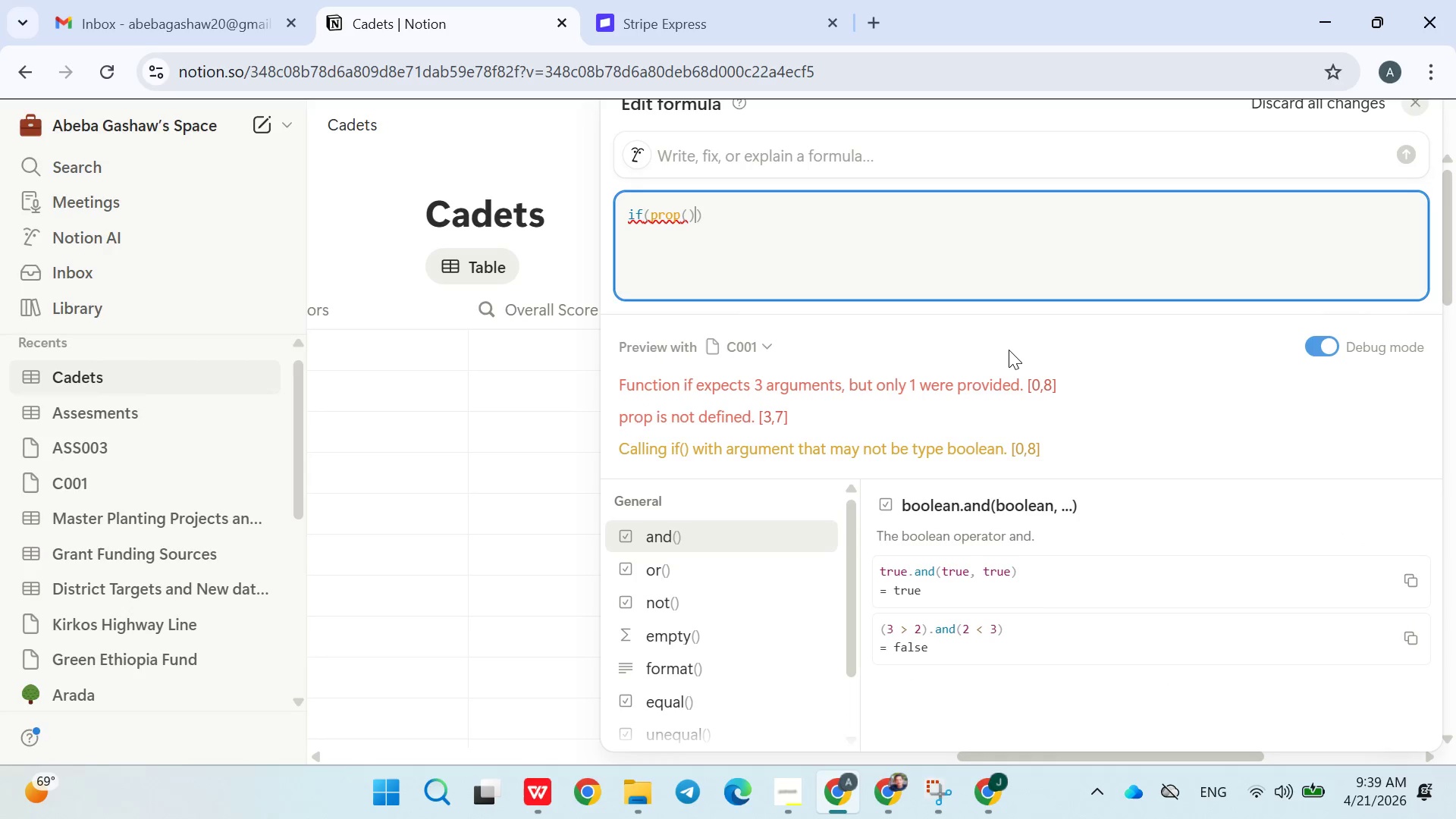 
key(ArrowLeft)
 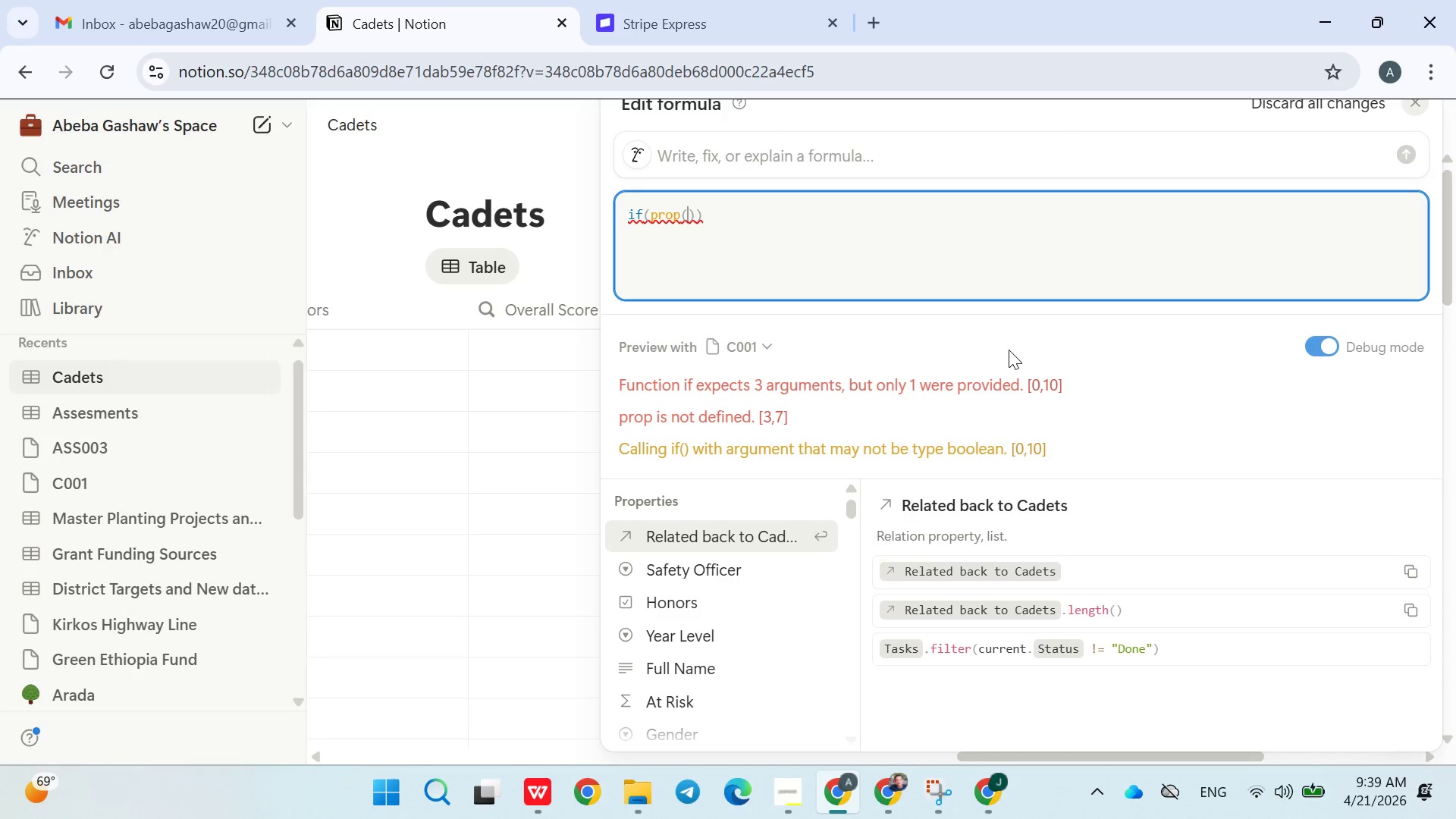 
key(Shift+Quote)
 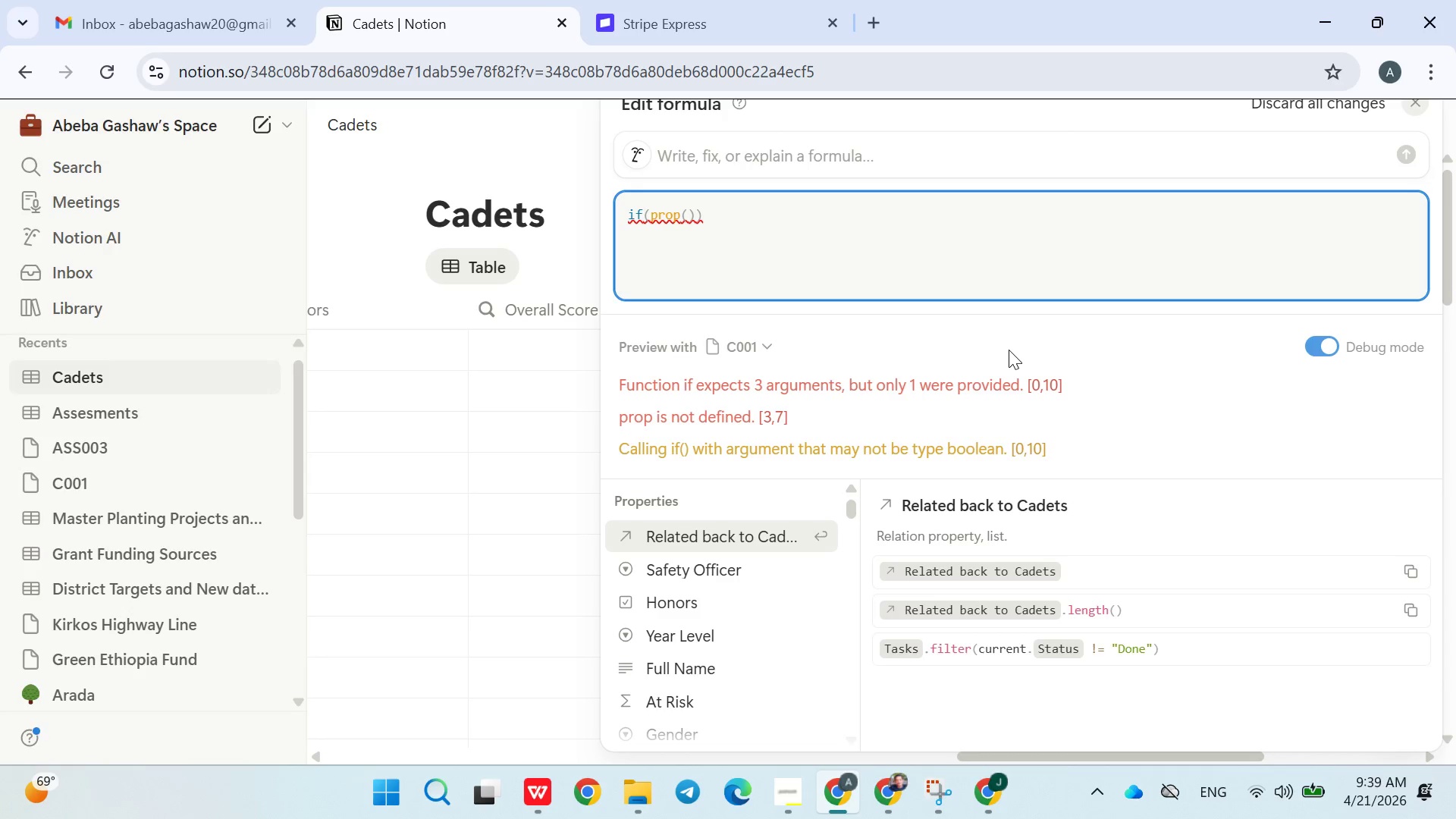 
key(Shift+Quote)
 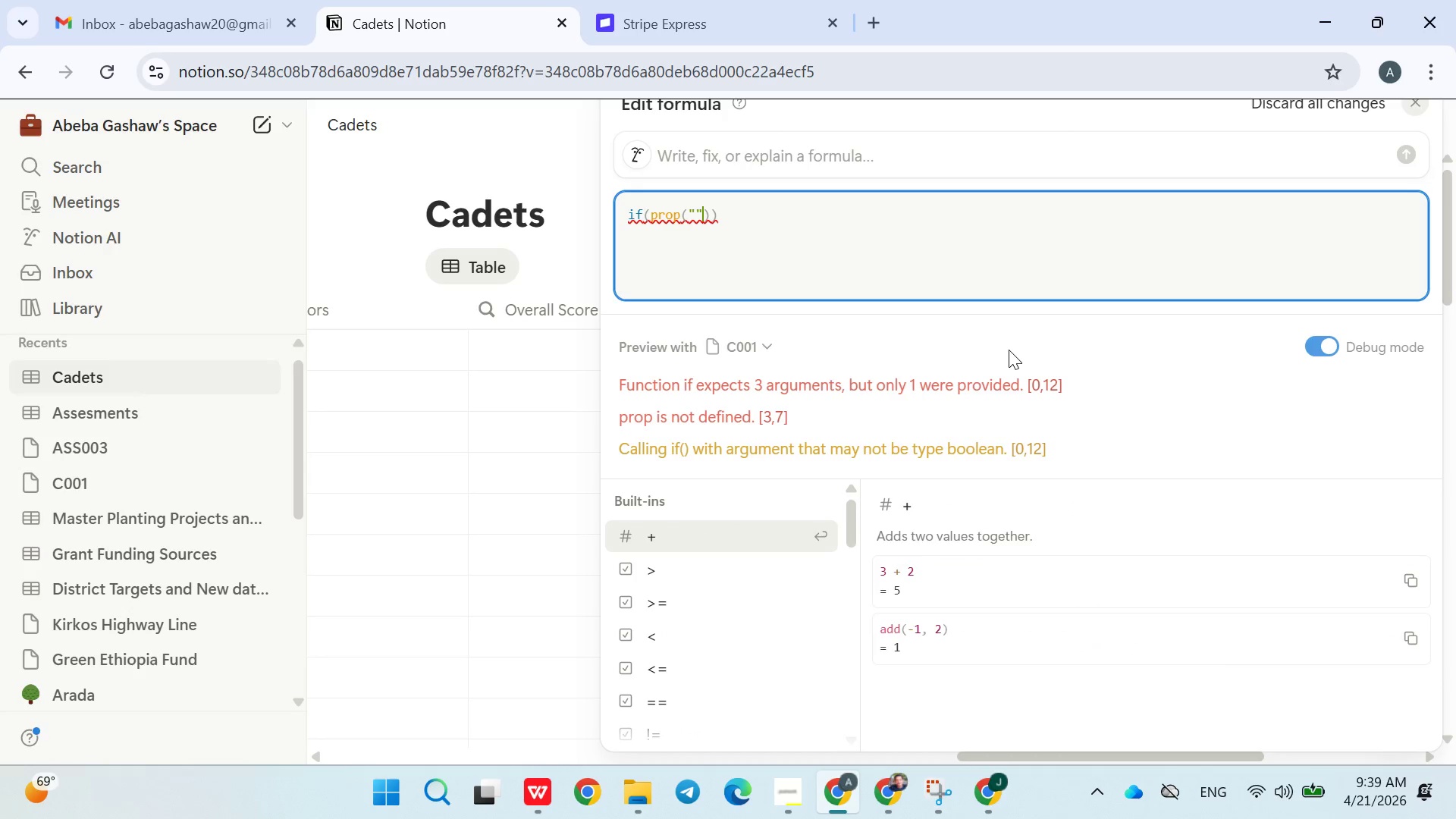 
key(ArrowLeft)
 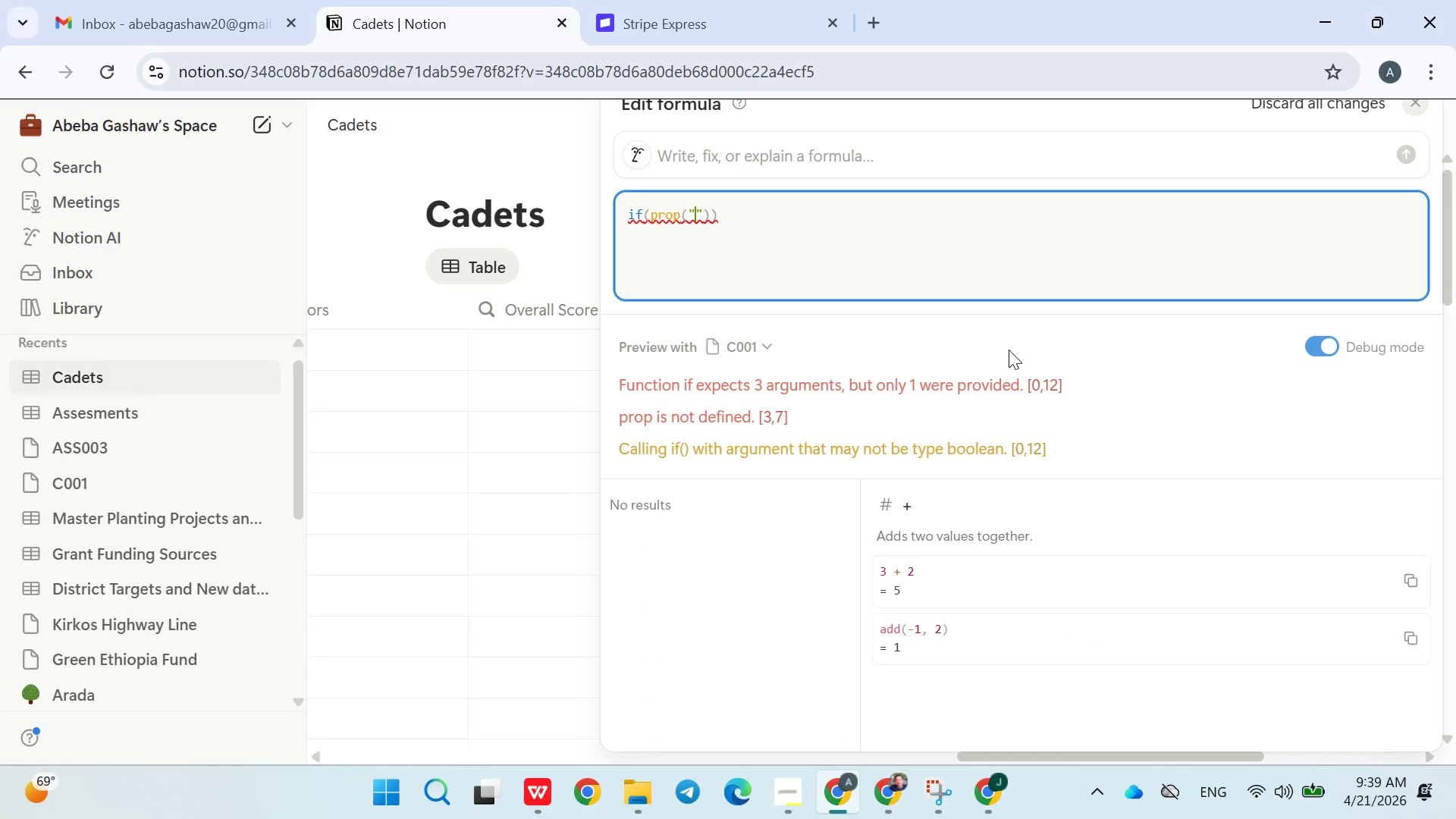 
key(Shift+W)
 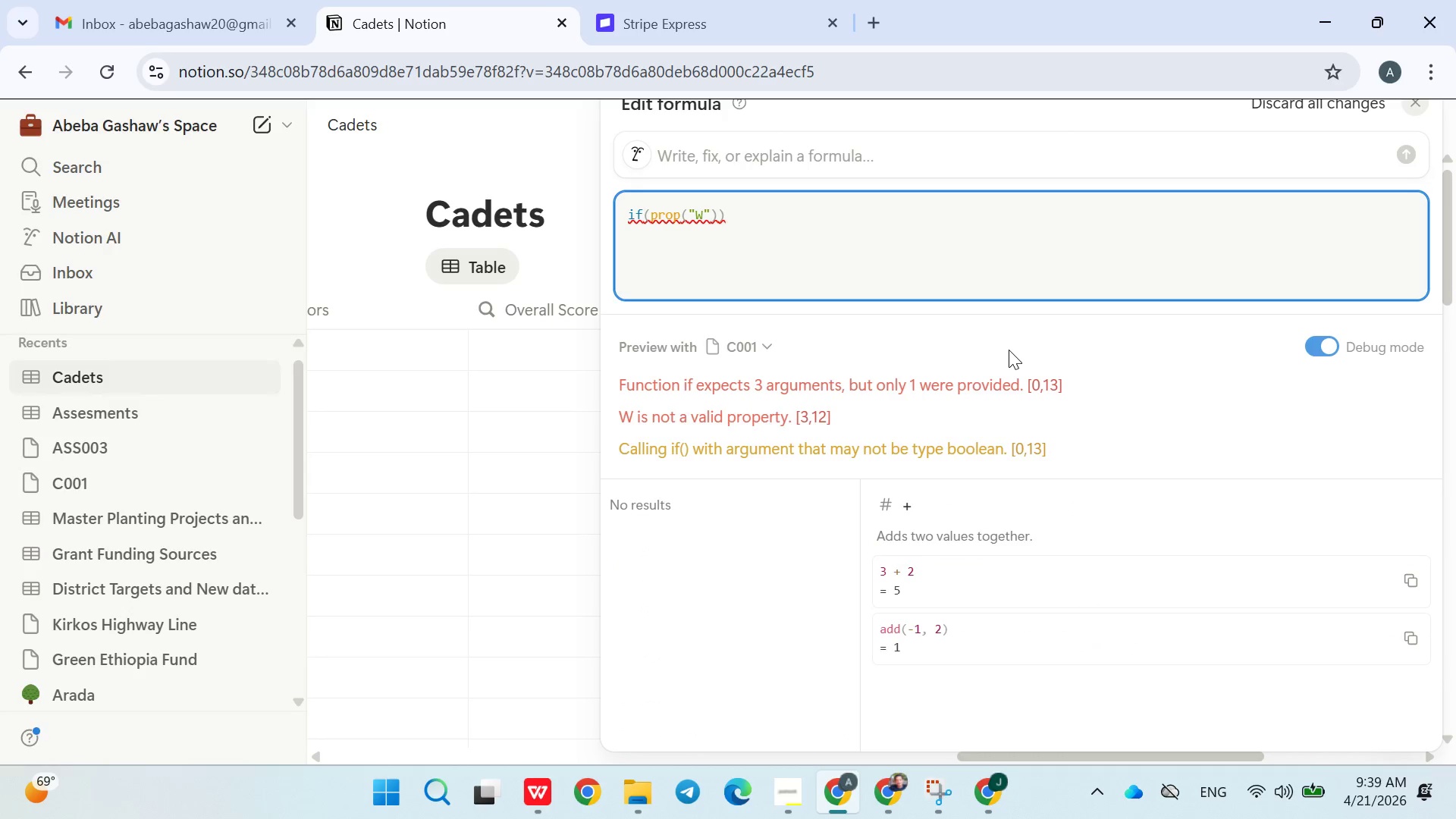 
wait(6.0)
 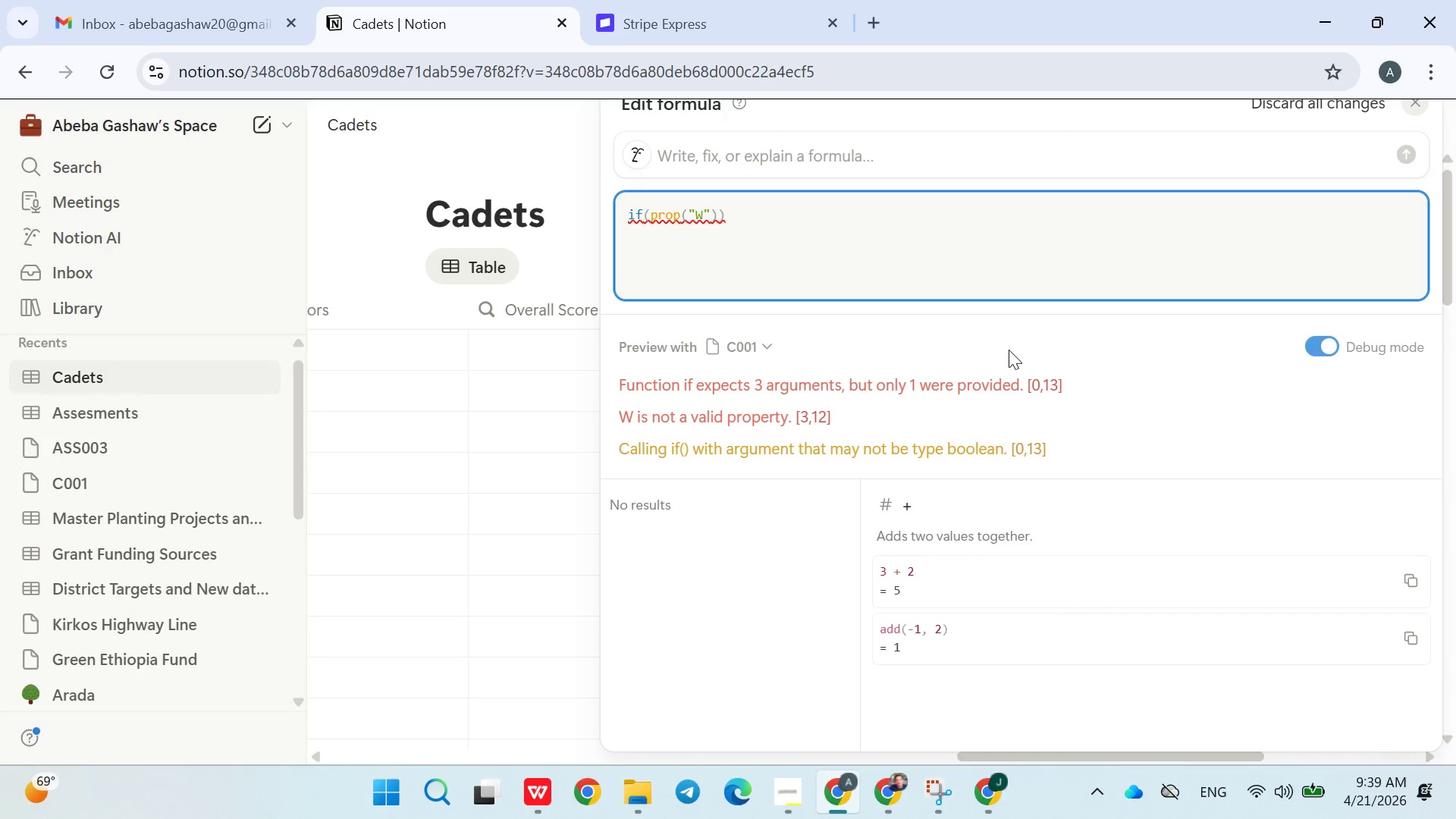 
type(ei)
 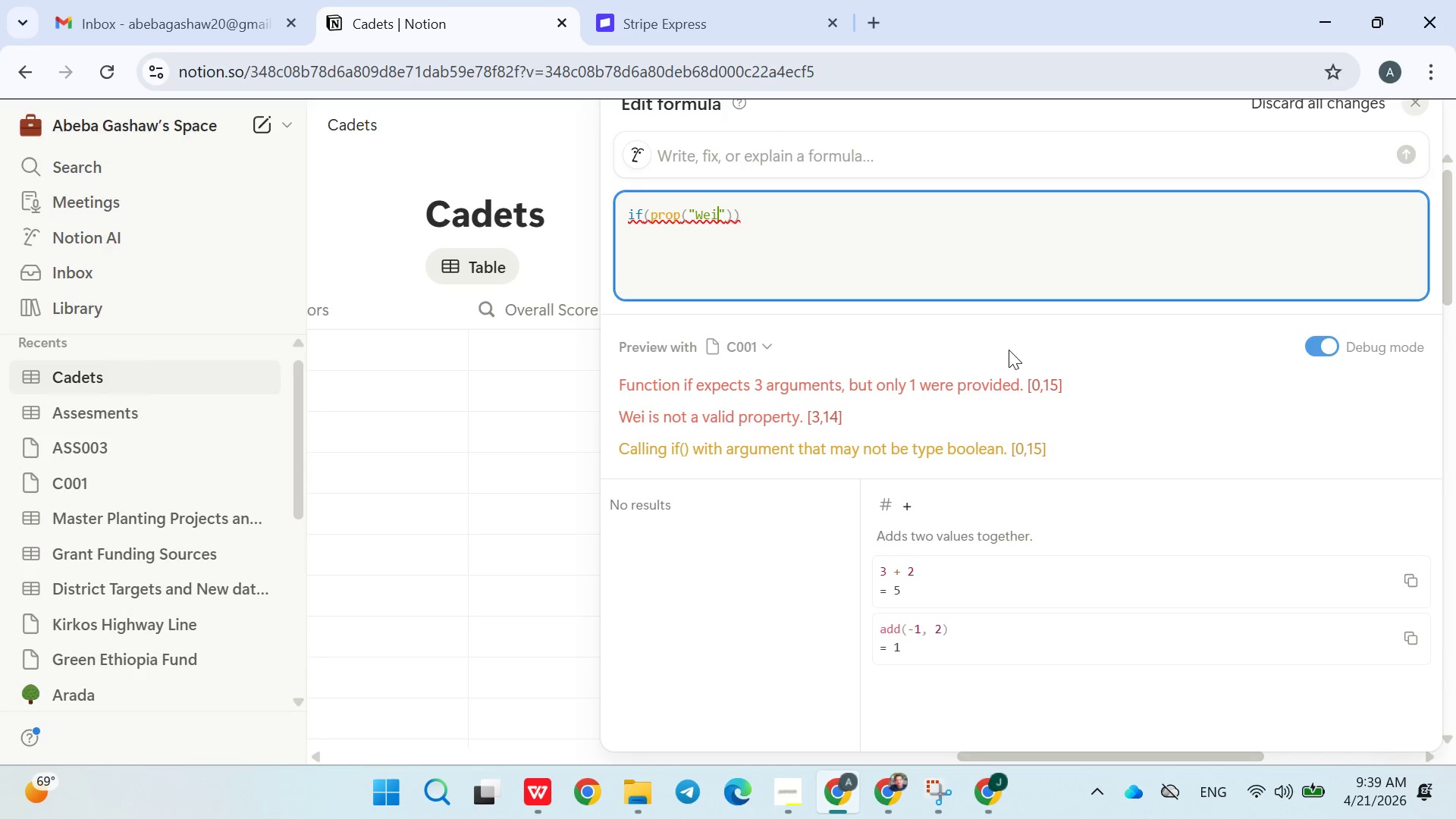 
type(ghted Total)
 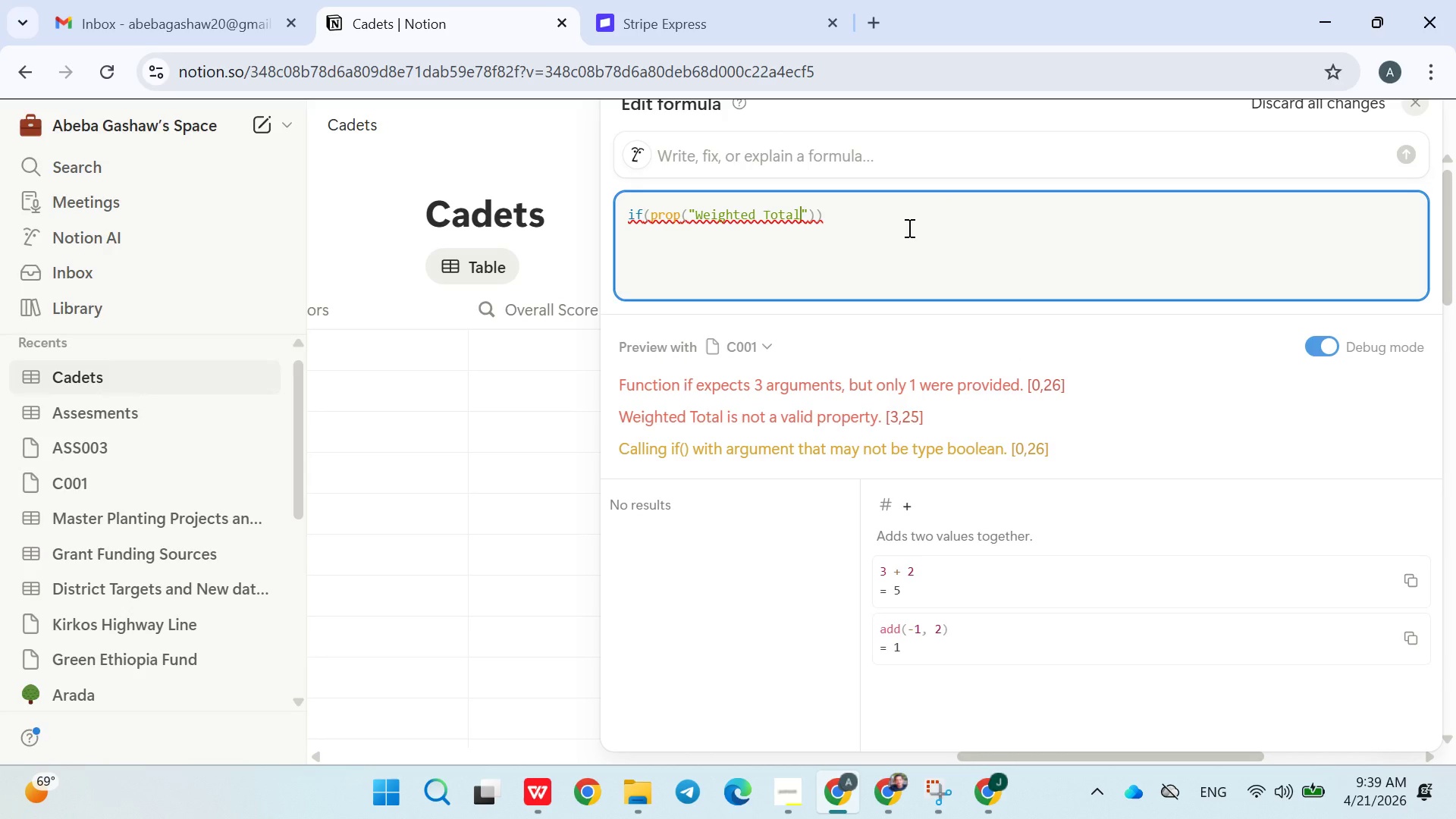 
key(ArrowRight)
 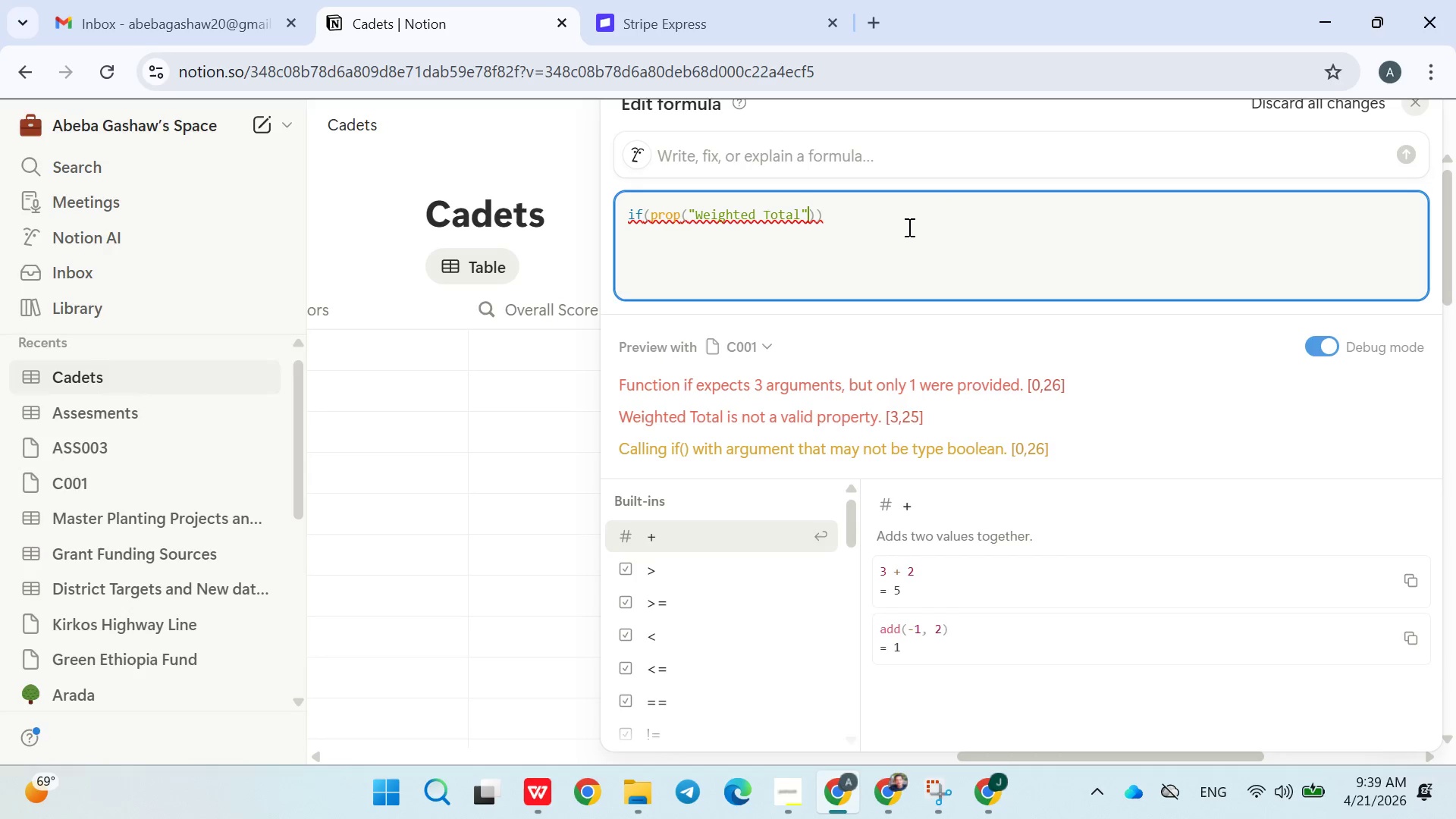 
key(ArrowRight)
 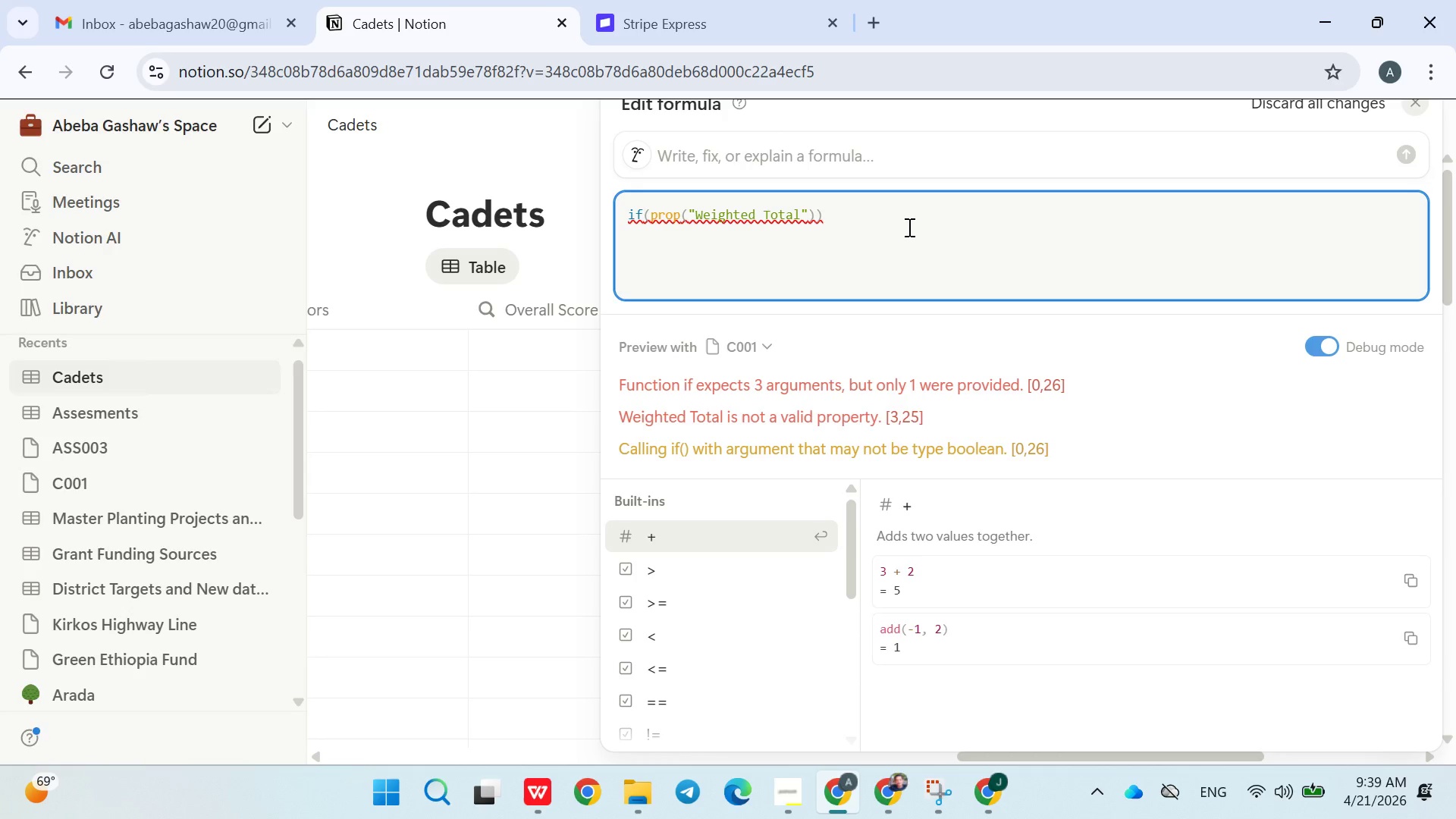 
type(>=50,"")
 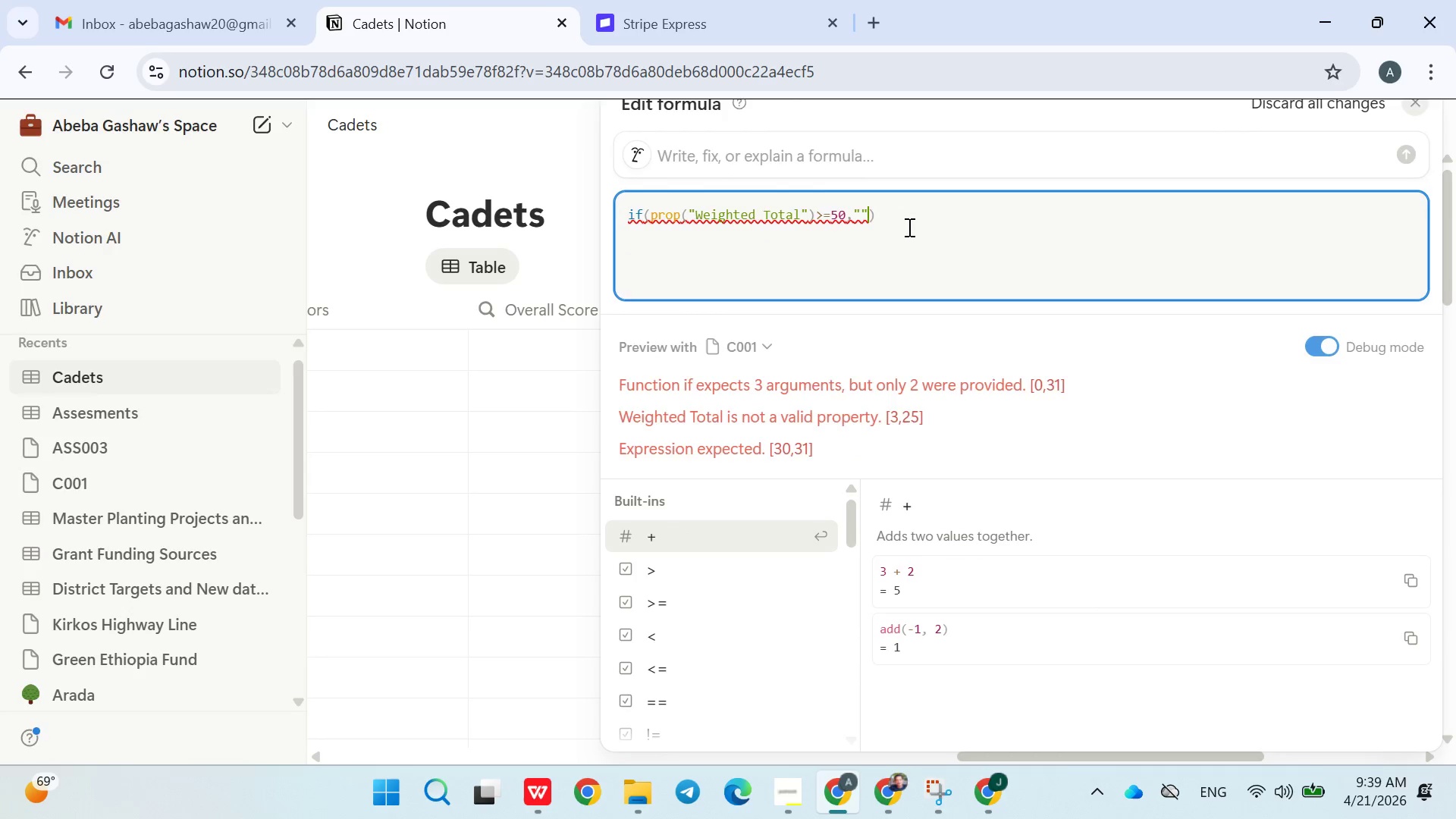 
key(ArrowLeft)
 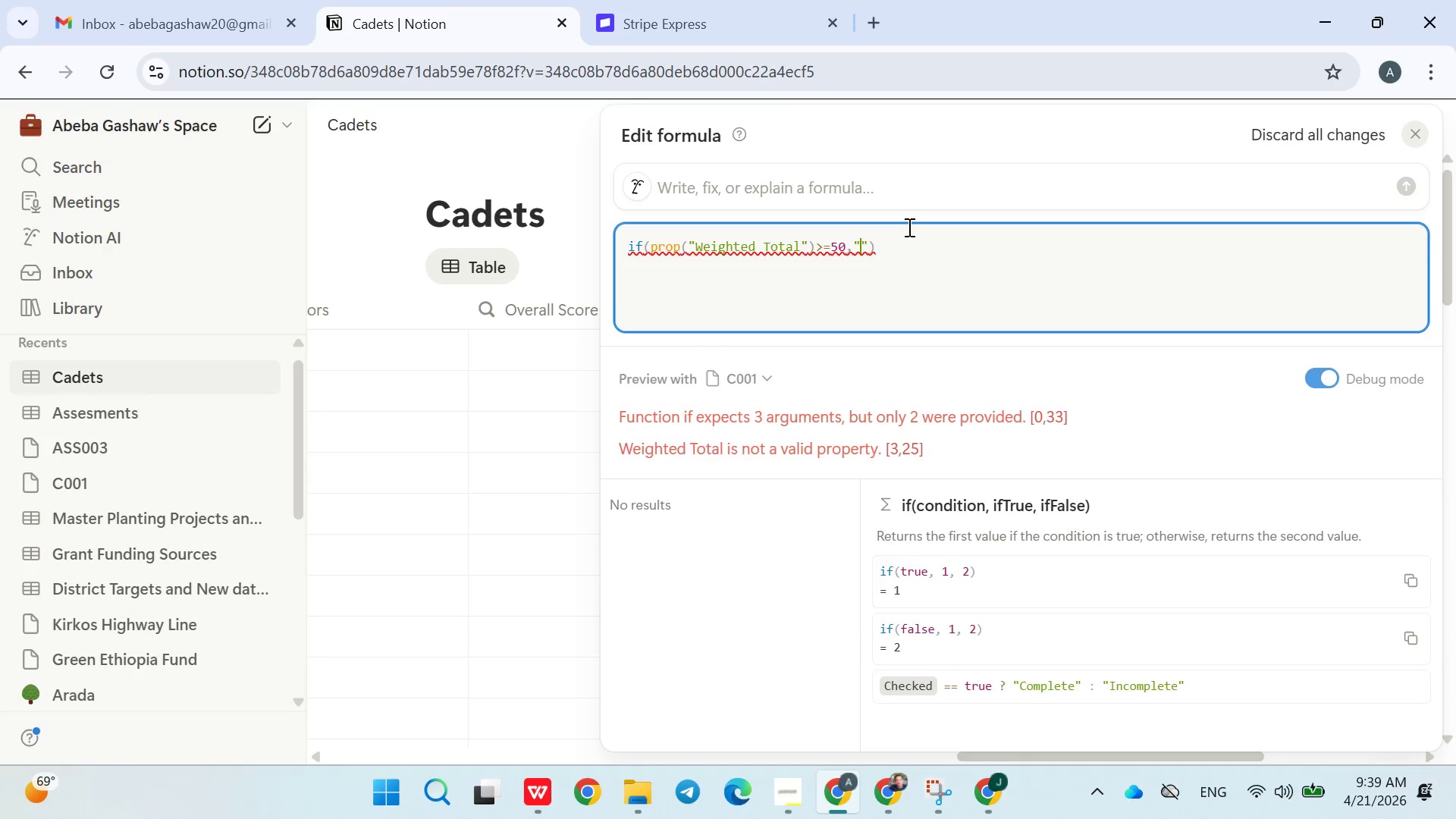 
type(Pass)
 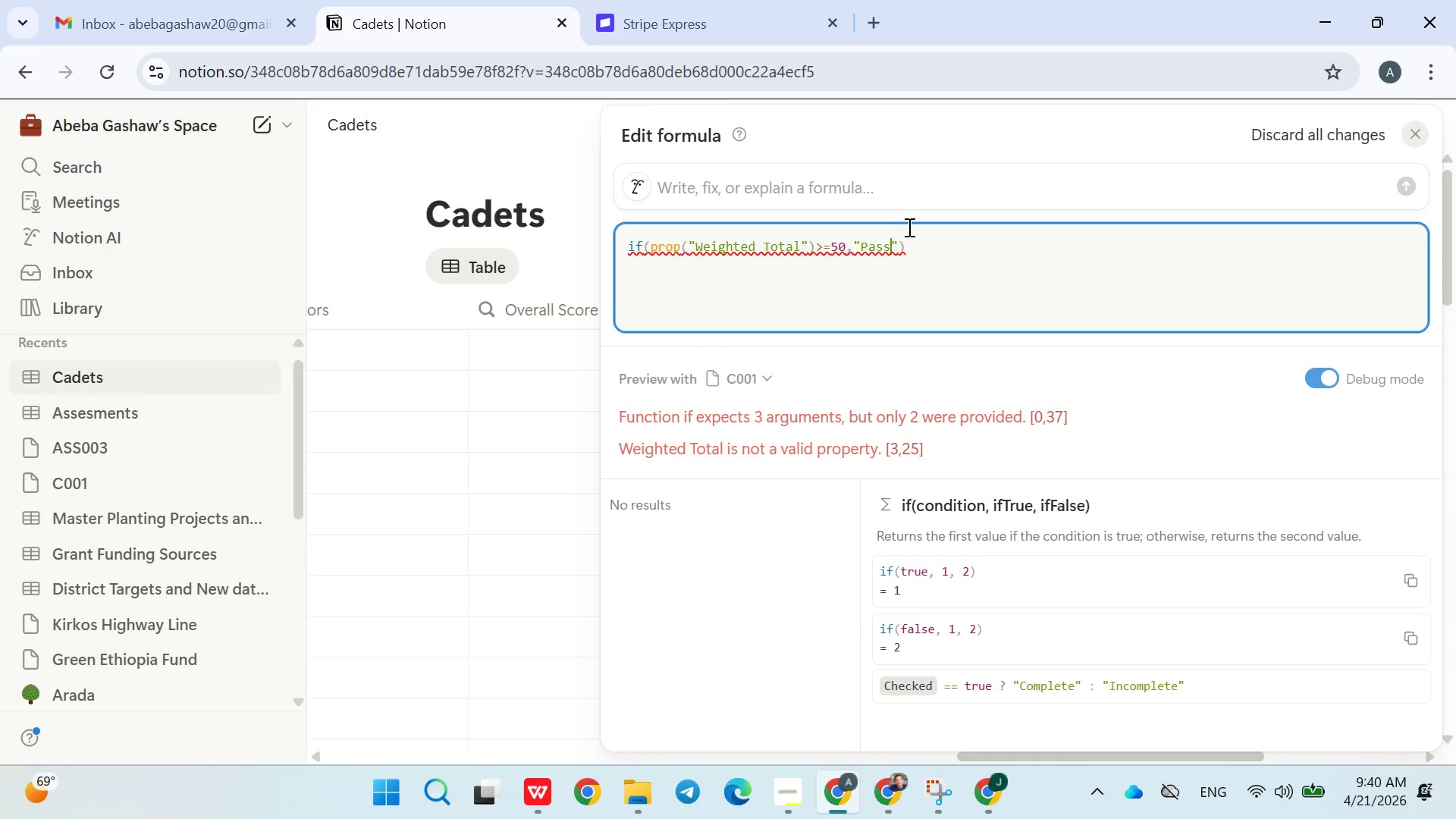 
key(ArrowRight)
 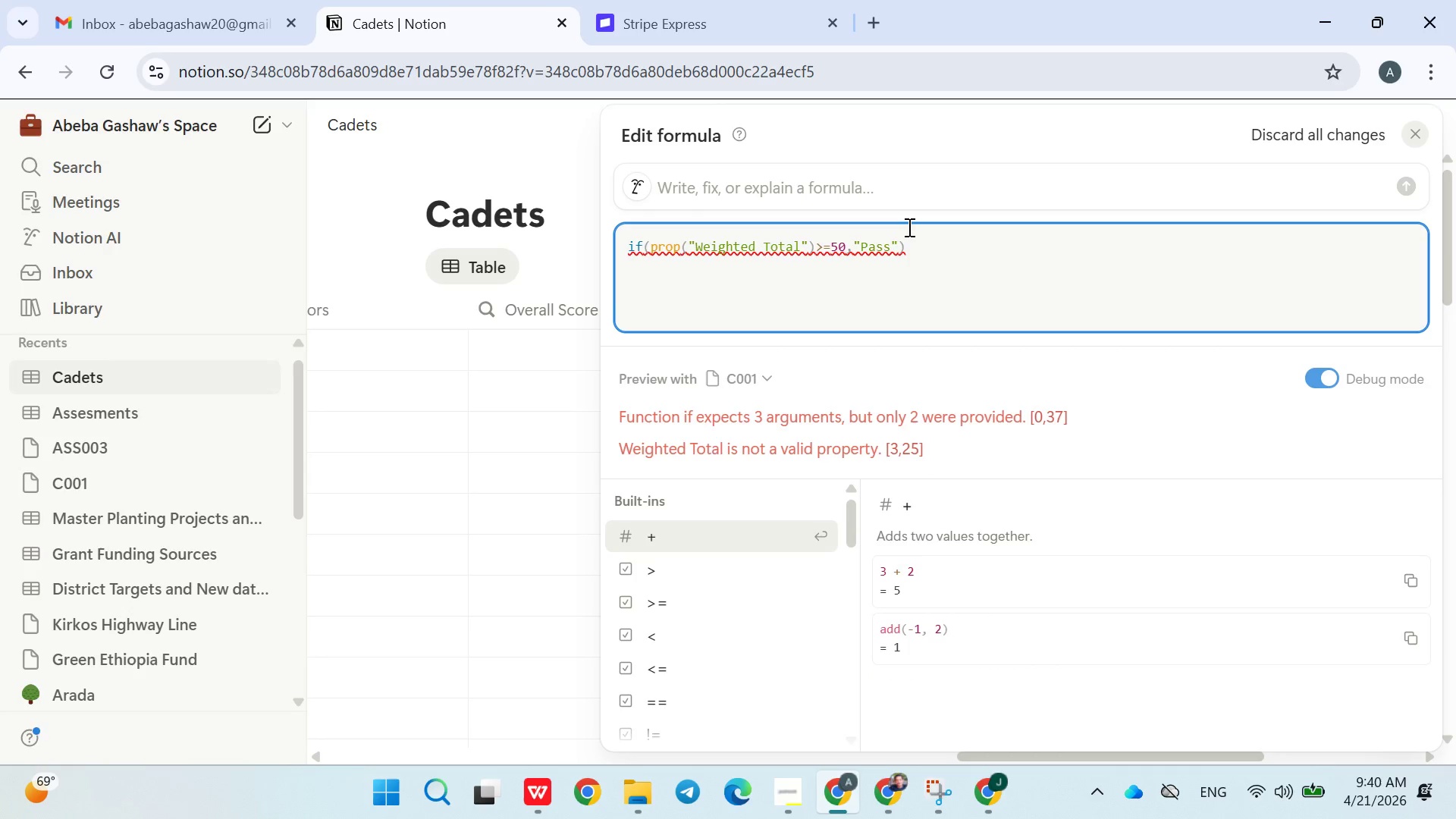 
key(Comma)
 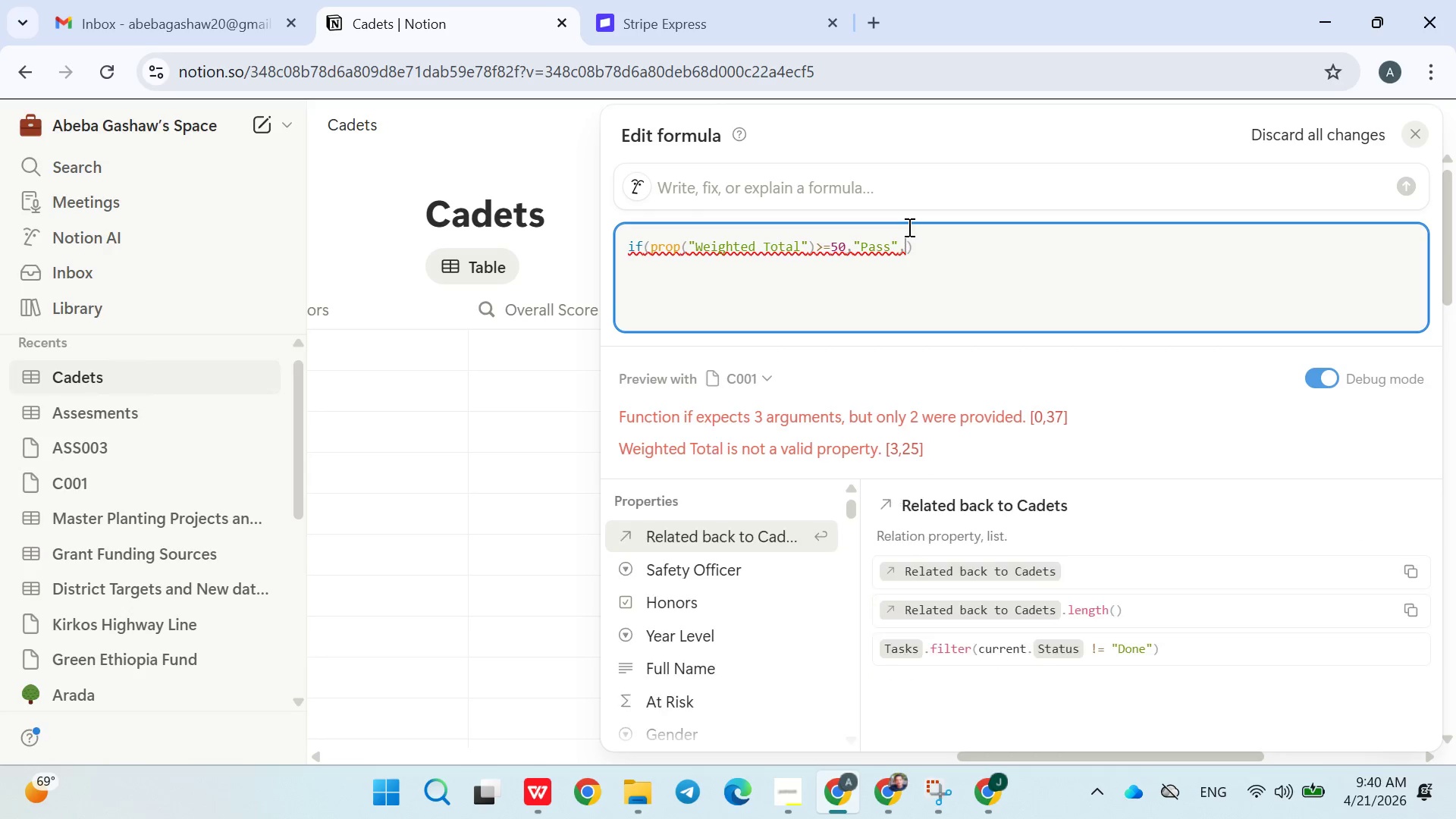 
key(Shift+Quote)
 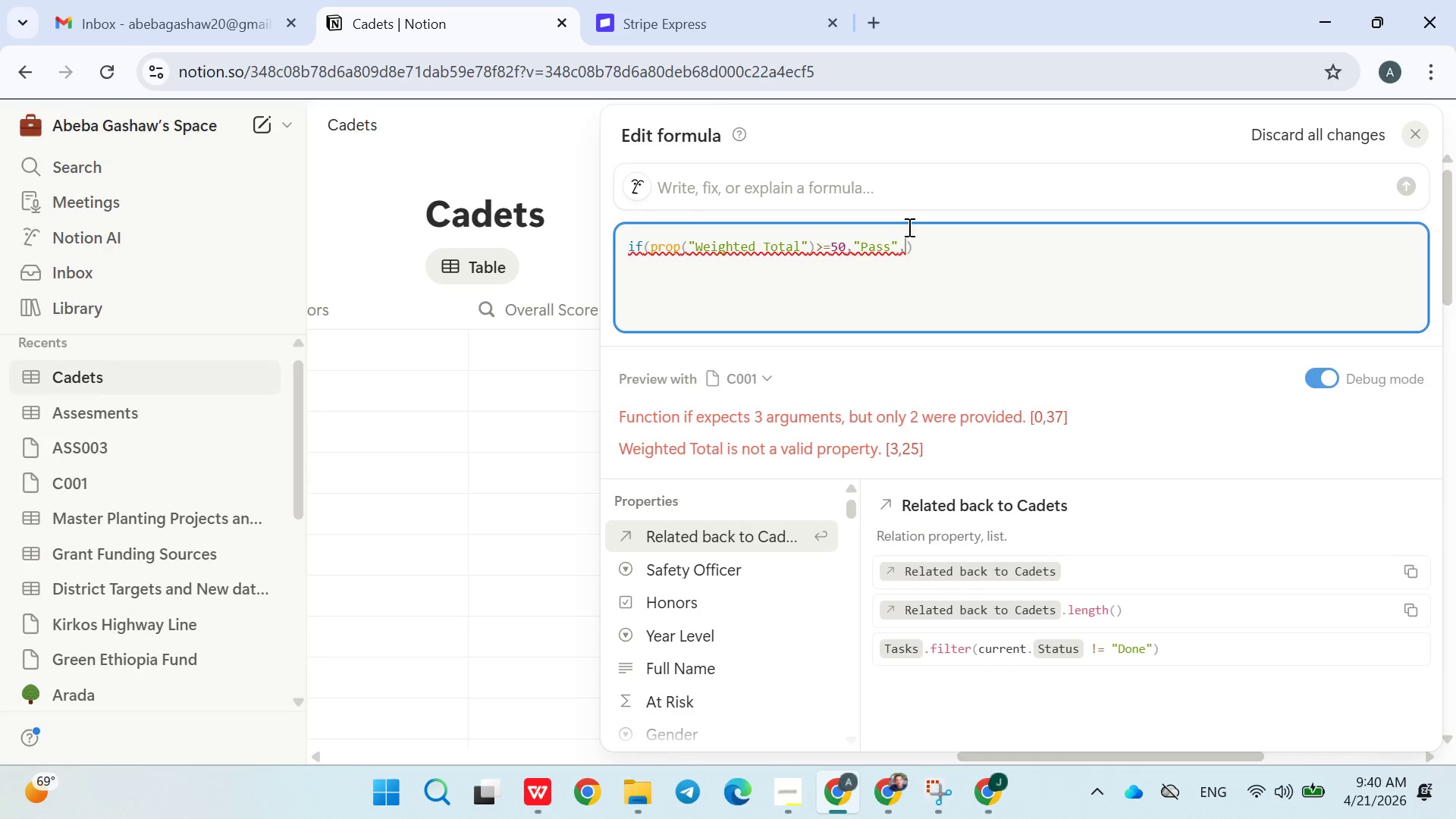 
key(Shift+Quote)
 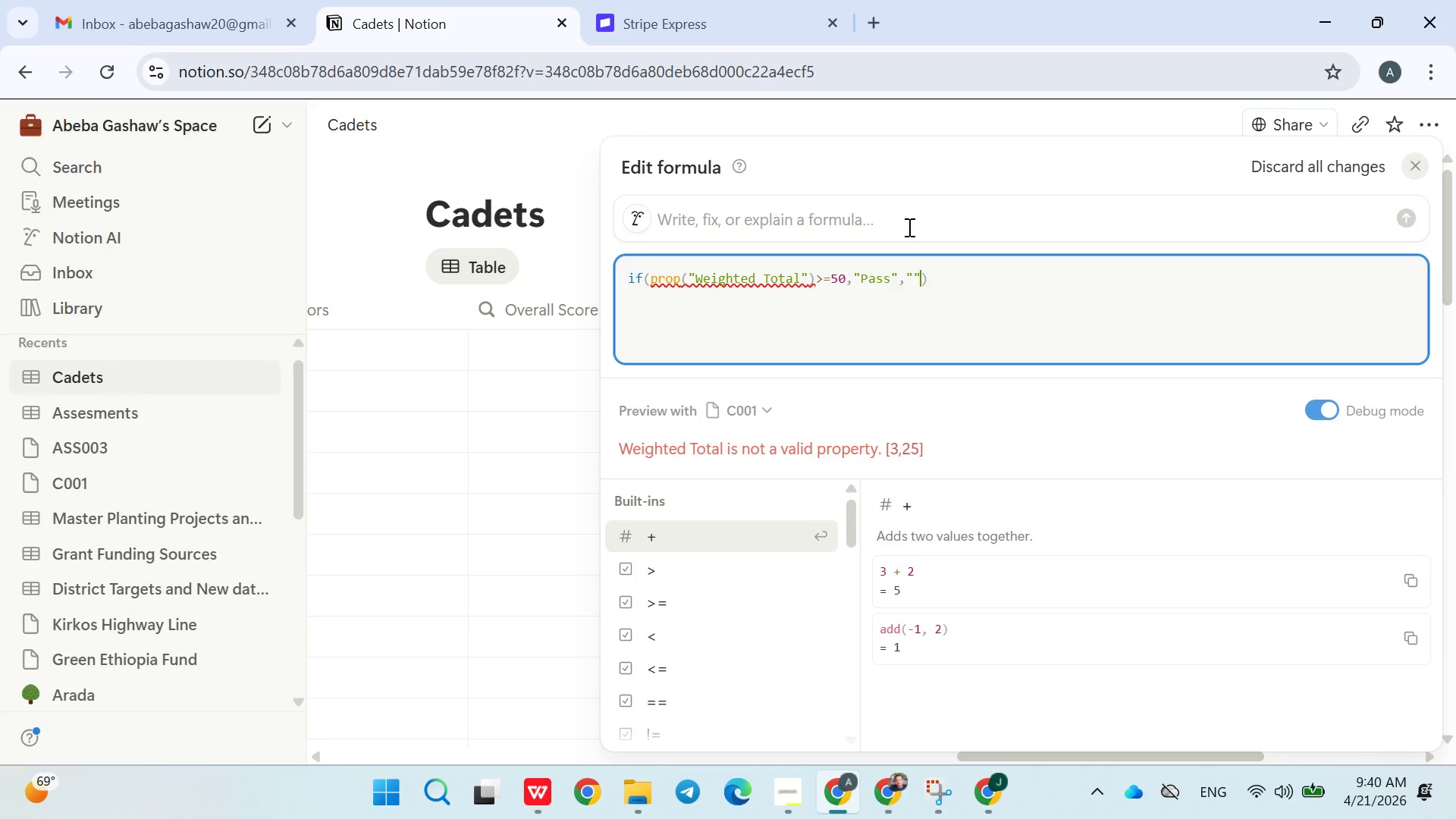 
key(ArrowLeft)
 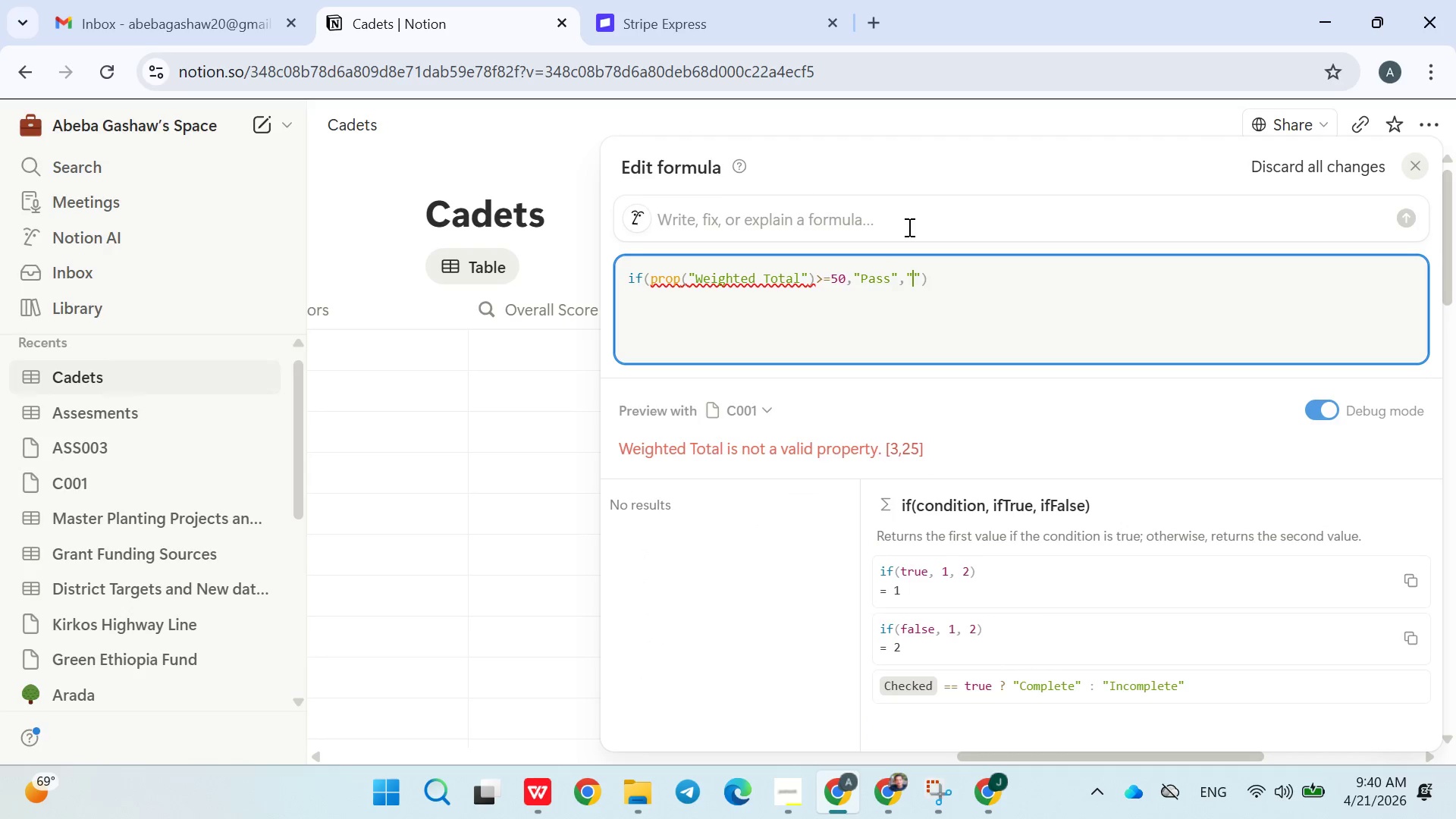 
type(Fail)
 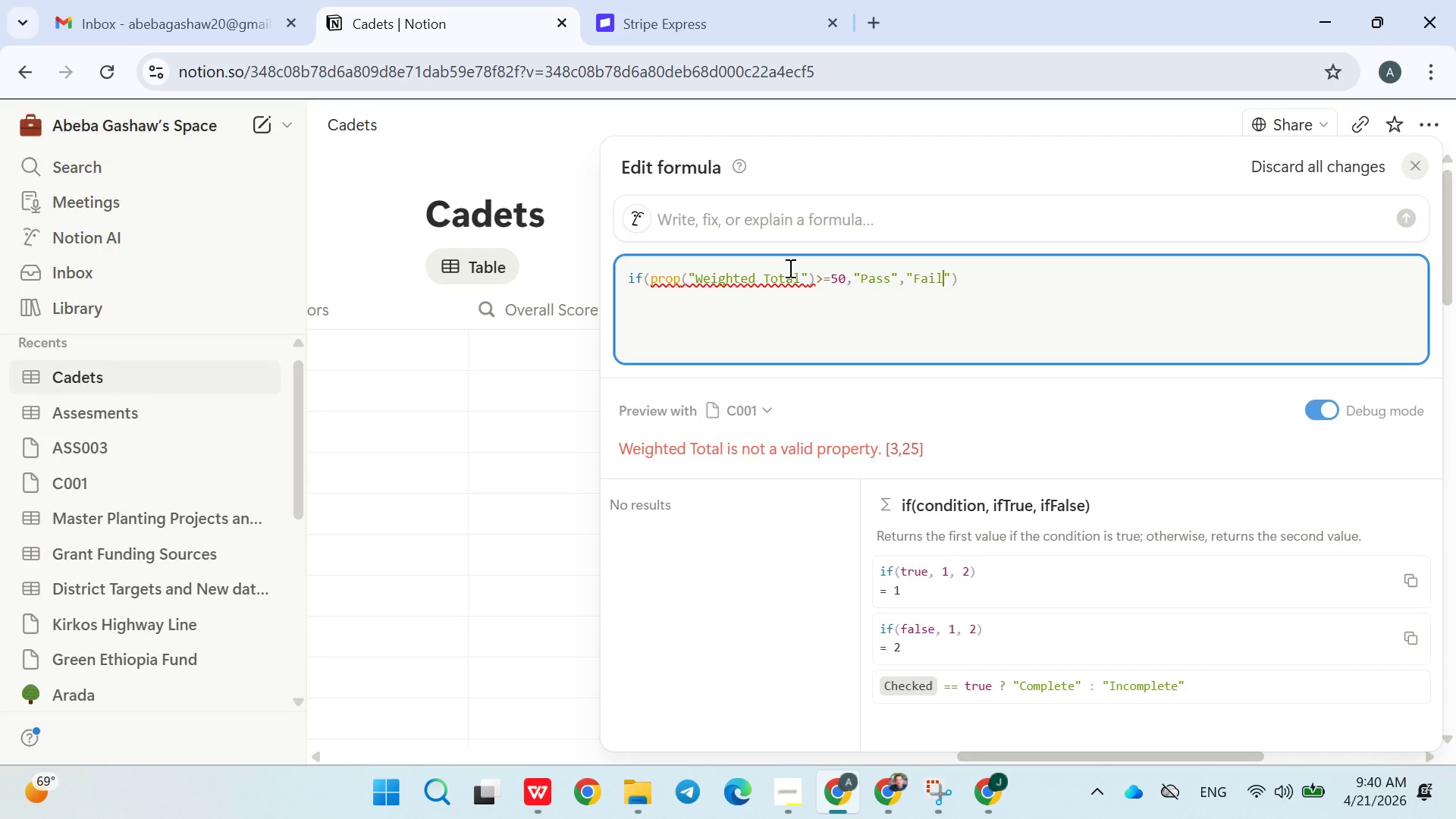 
left_click([570, 340])
 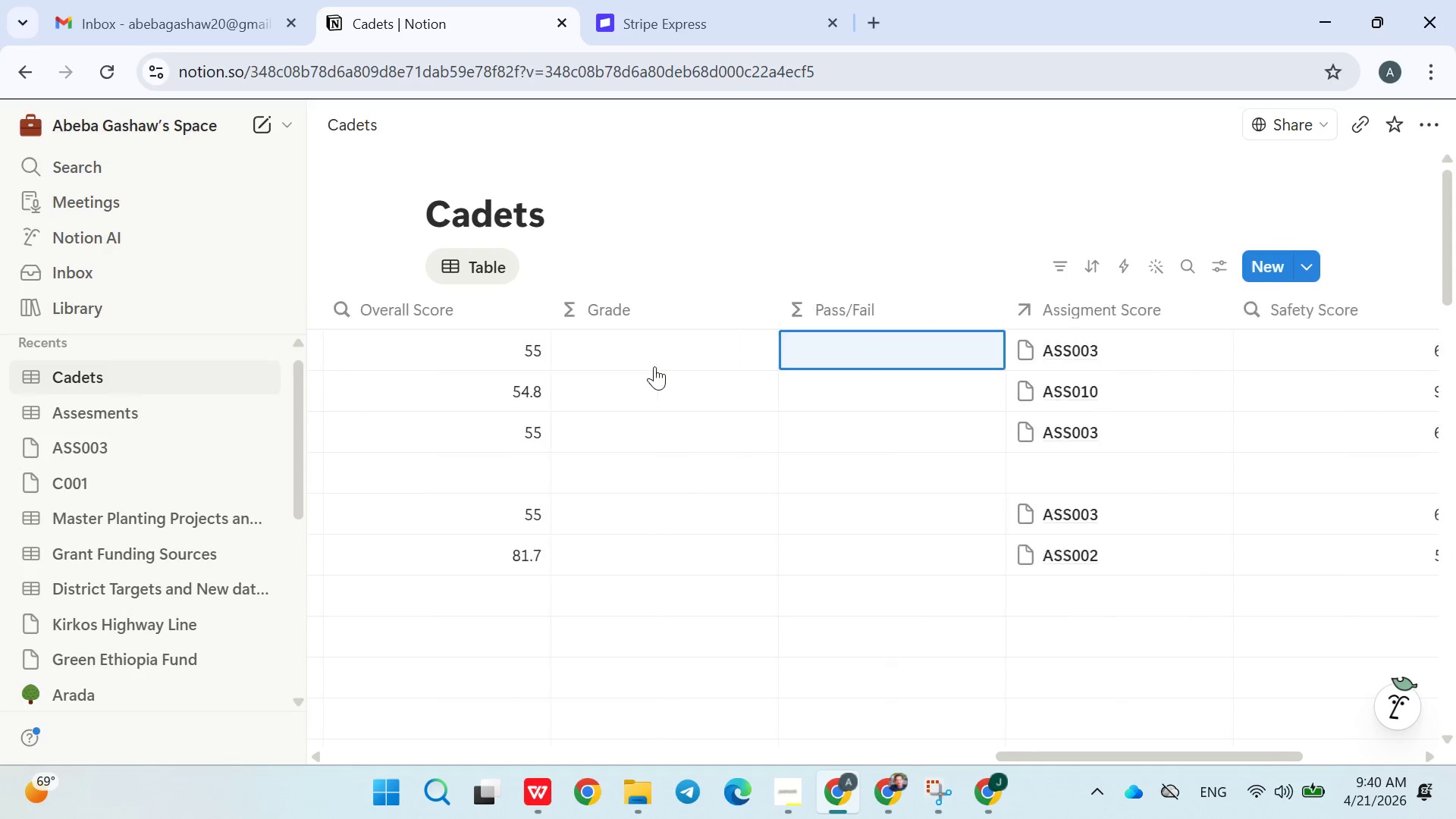 
mouse_move([654, 360])
 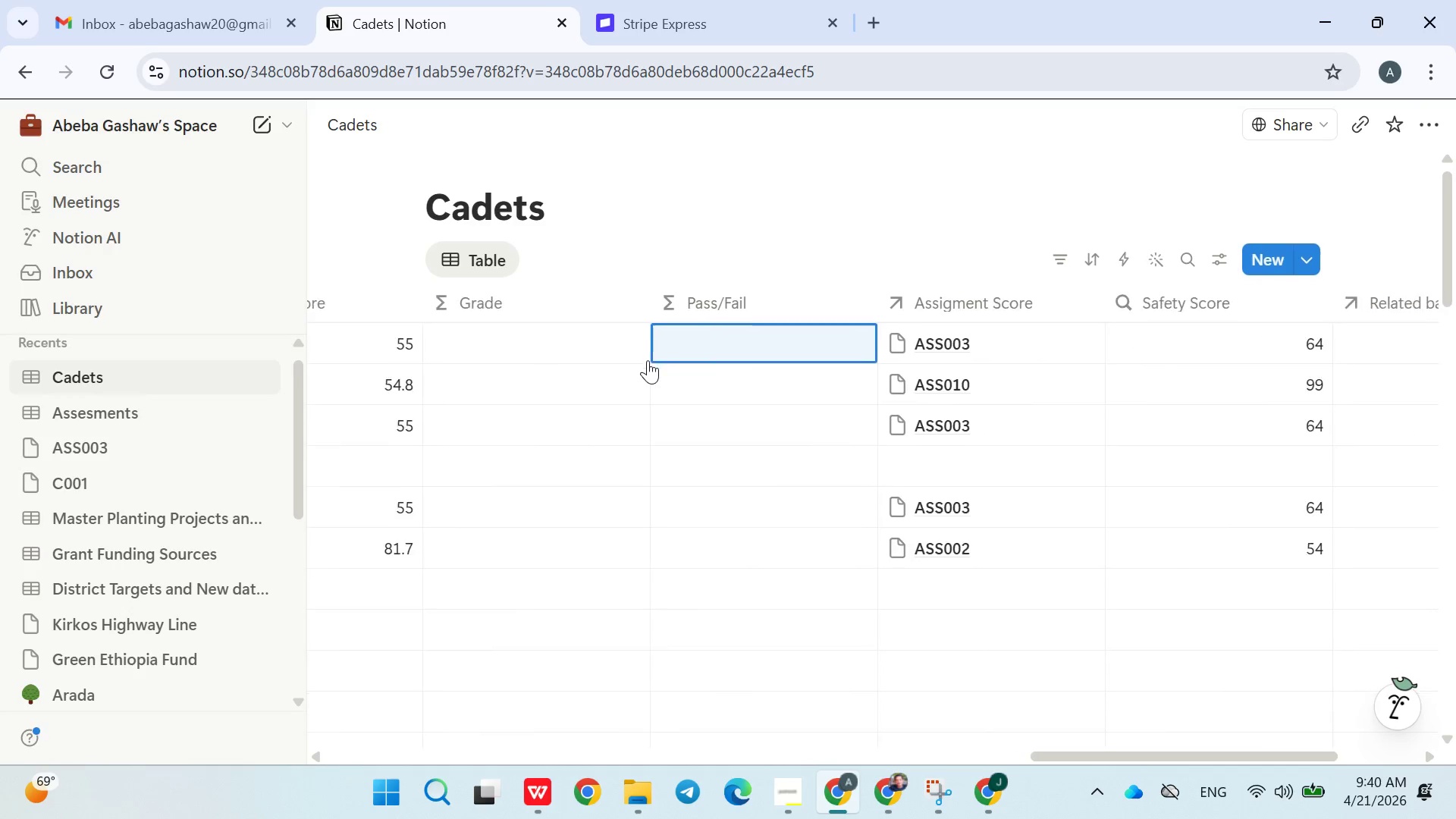 
wait(5.13)
 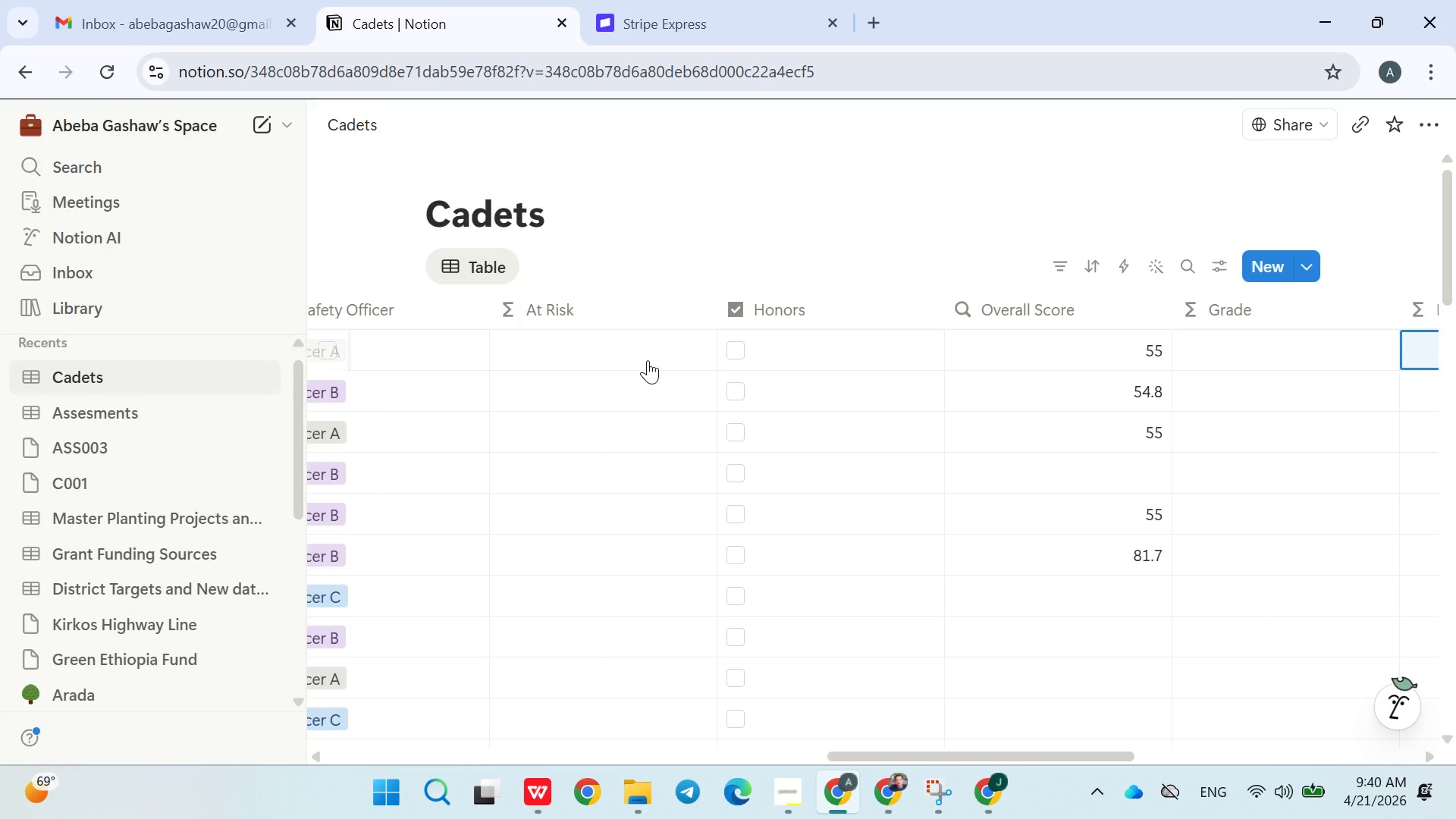 
left_click([730, 291])
 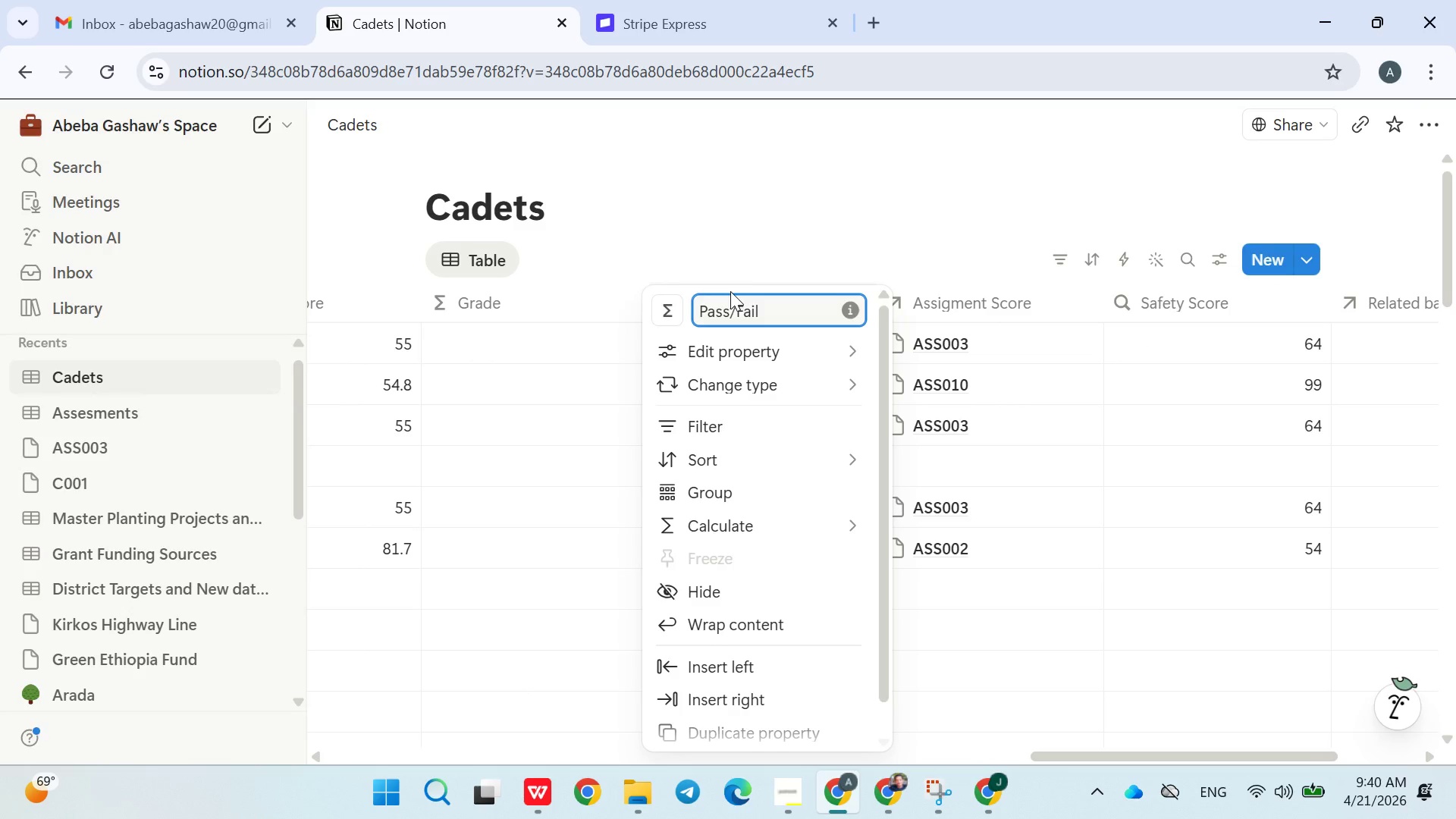 
left_click([740, 269])
 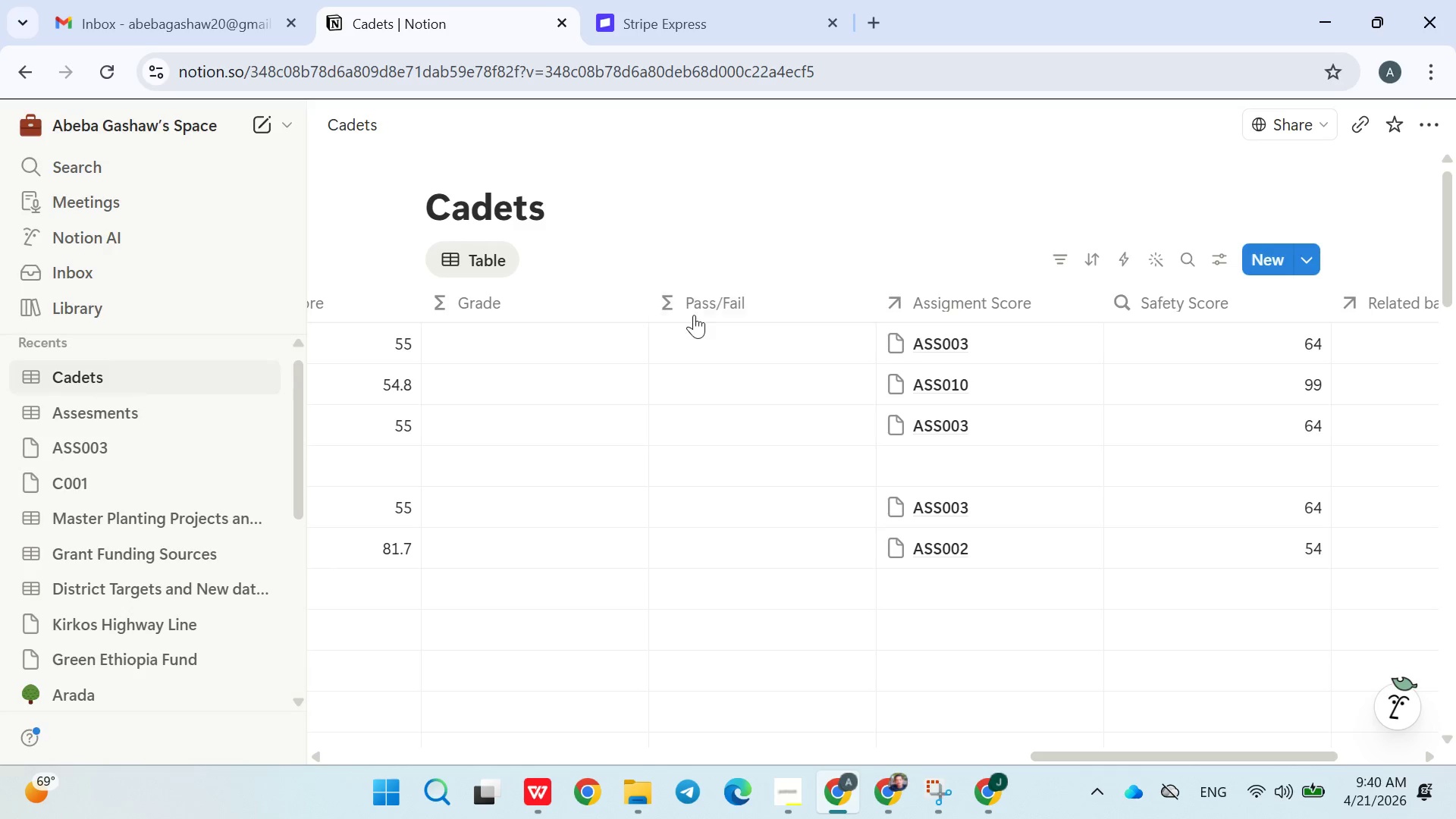 
left_click([679, 300])
 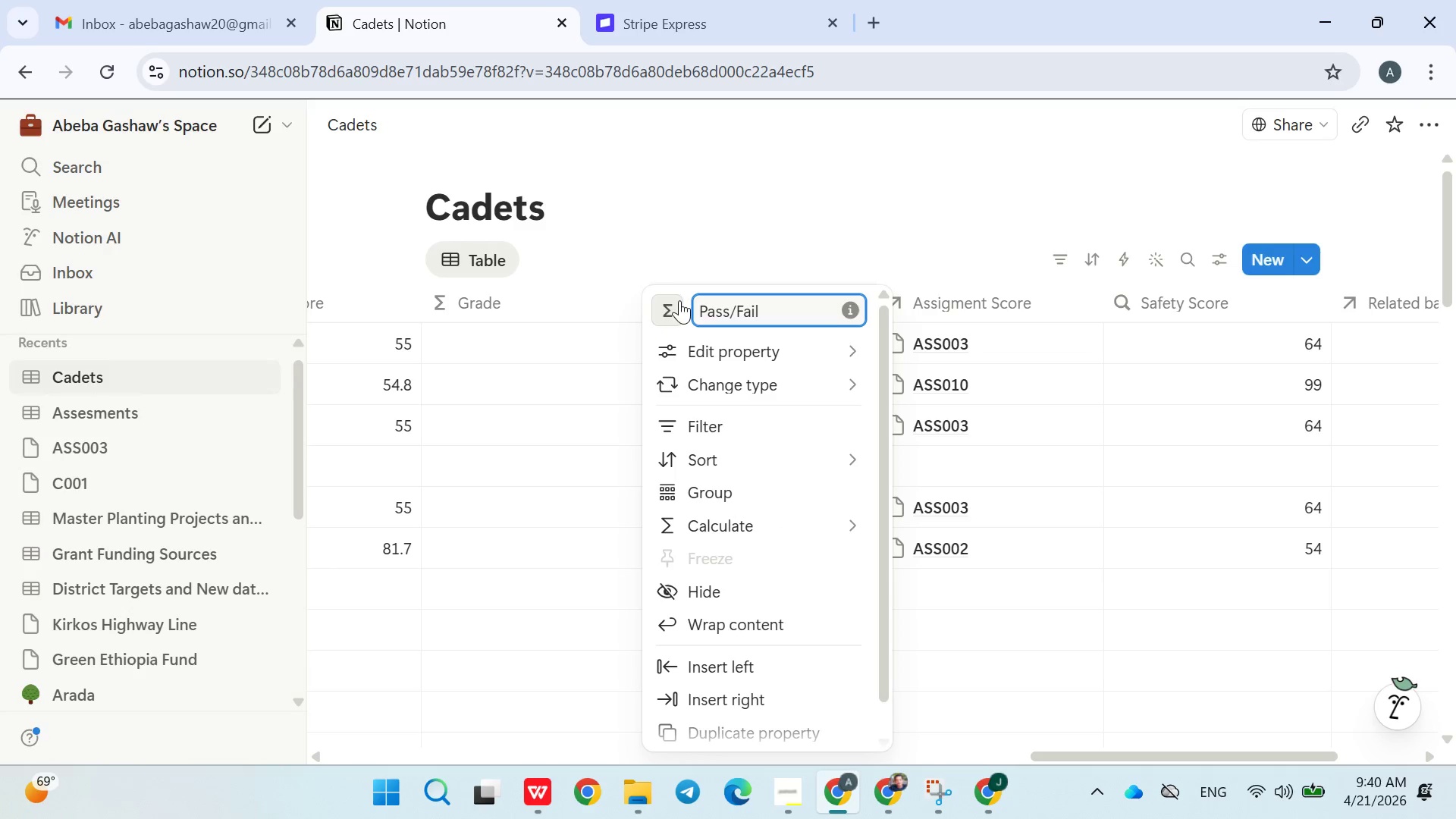 
mouse_move([731, 469])
 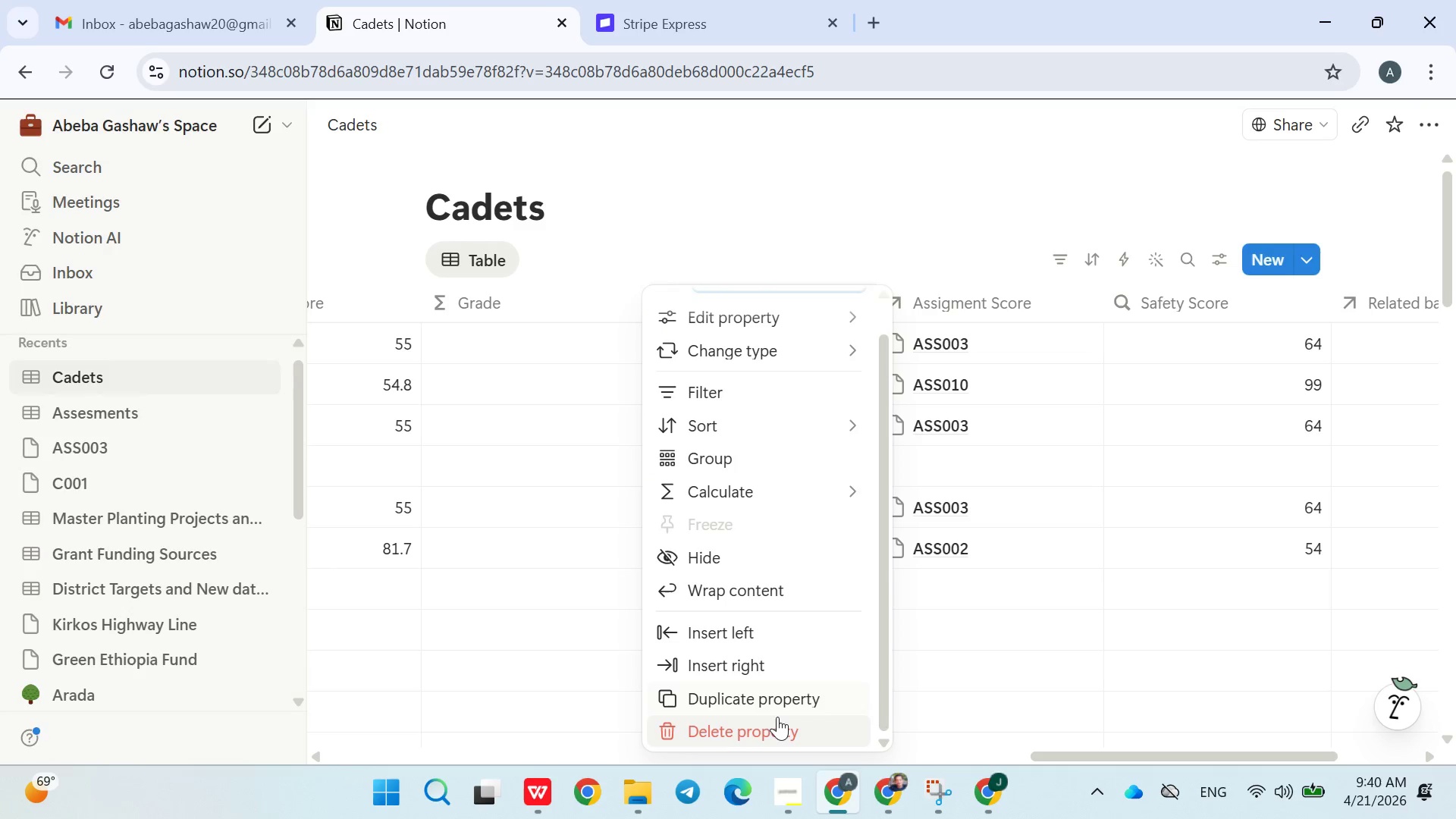 
left_click([777, 720])
 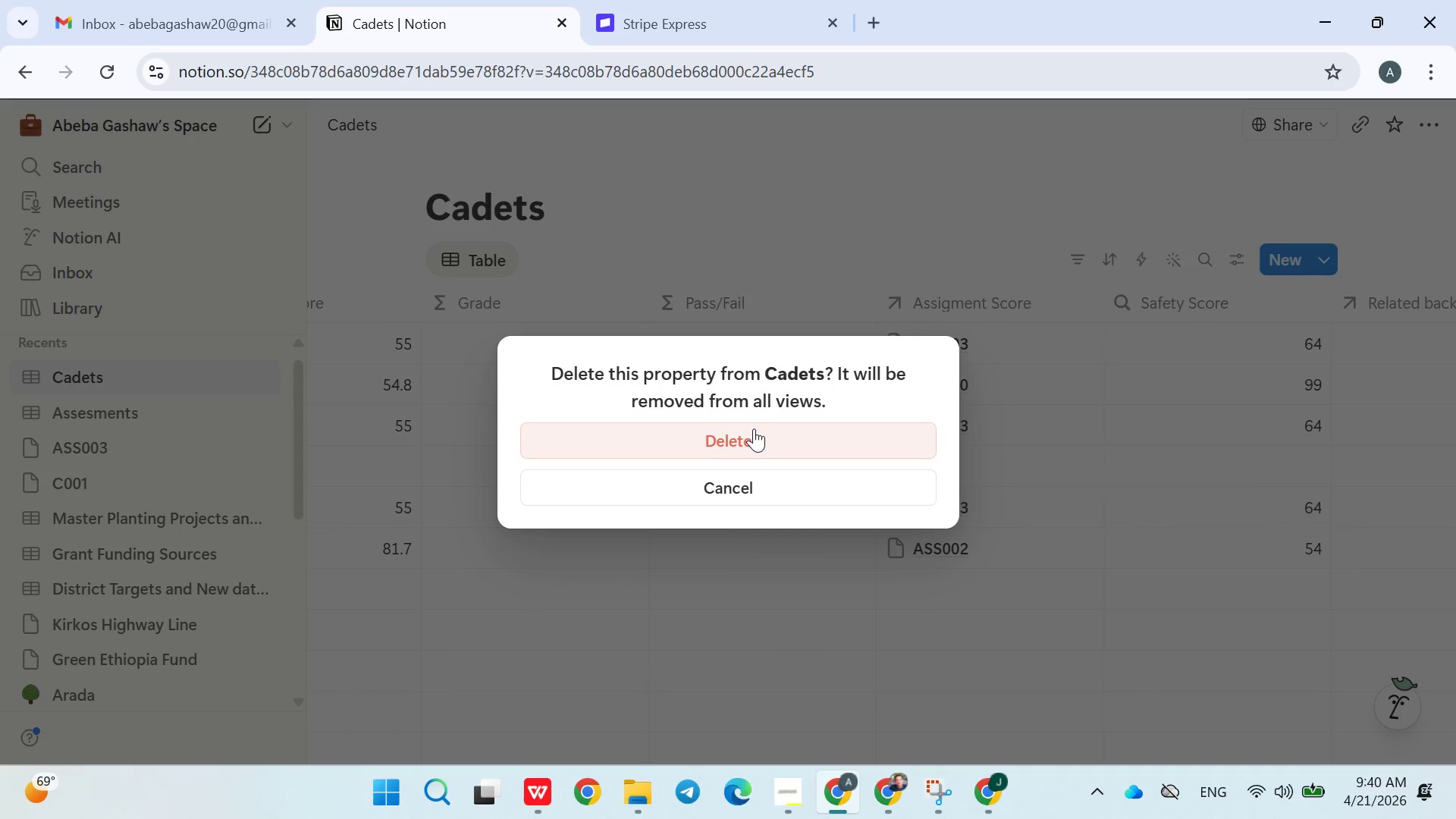 
left_click([754, 428])
 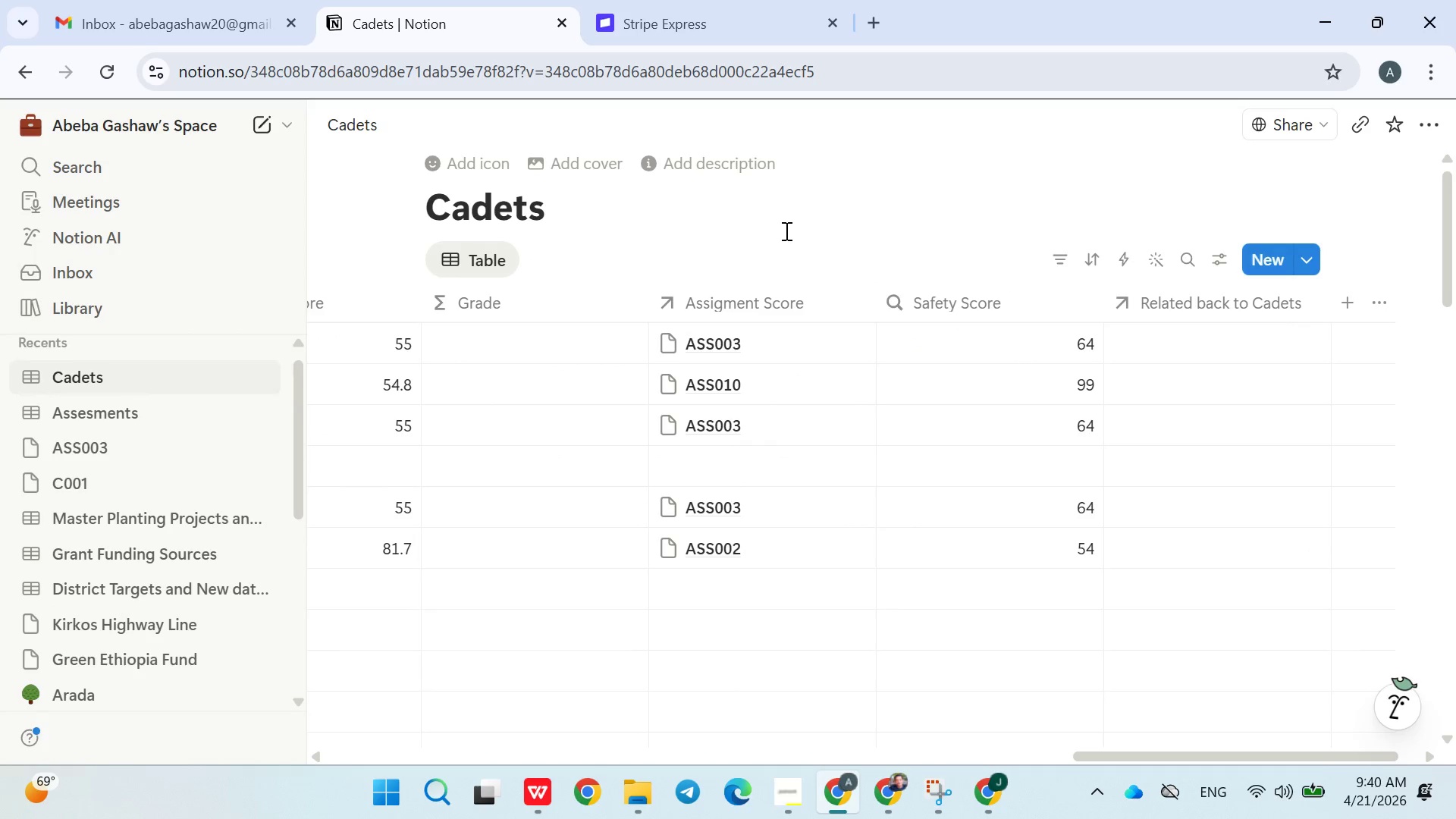 
left_click([786, 233])
 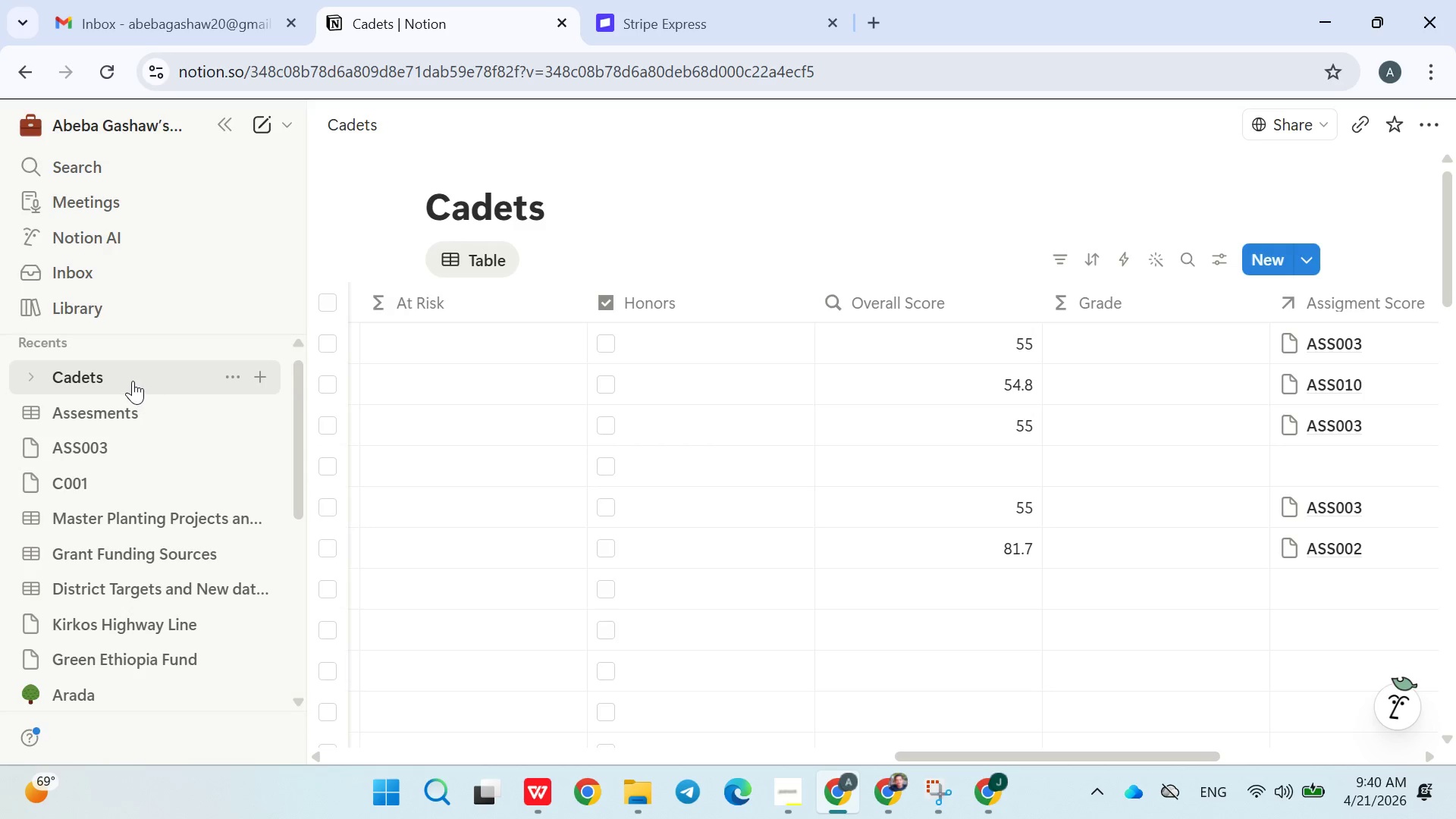 
left_click([133, 413])
 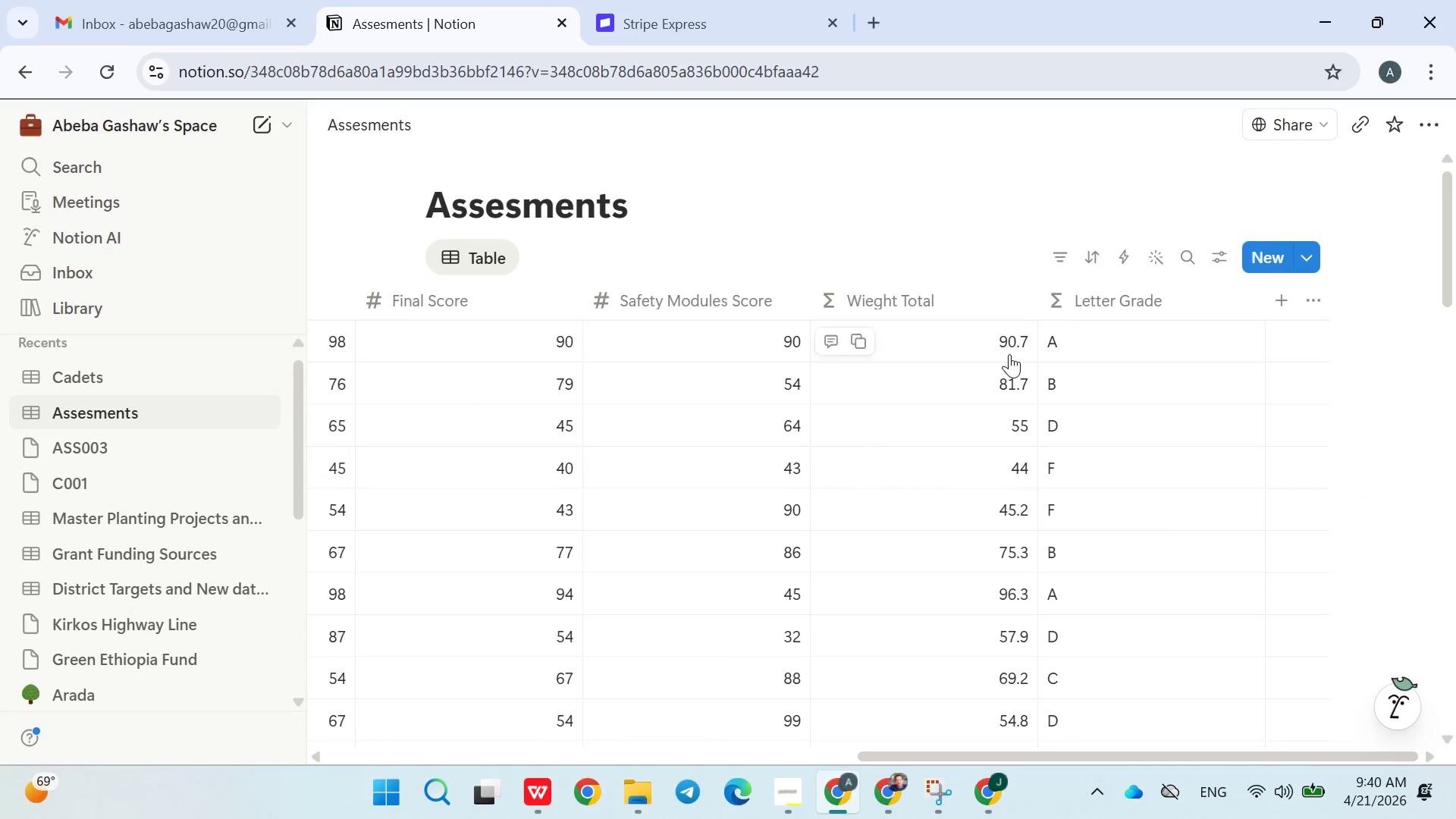 
wait(6.11)
 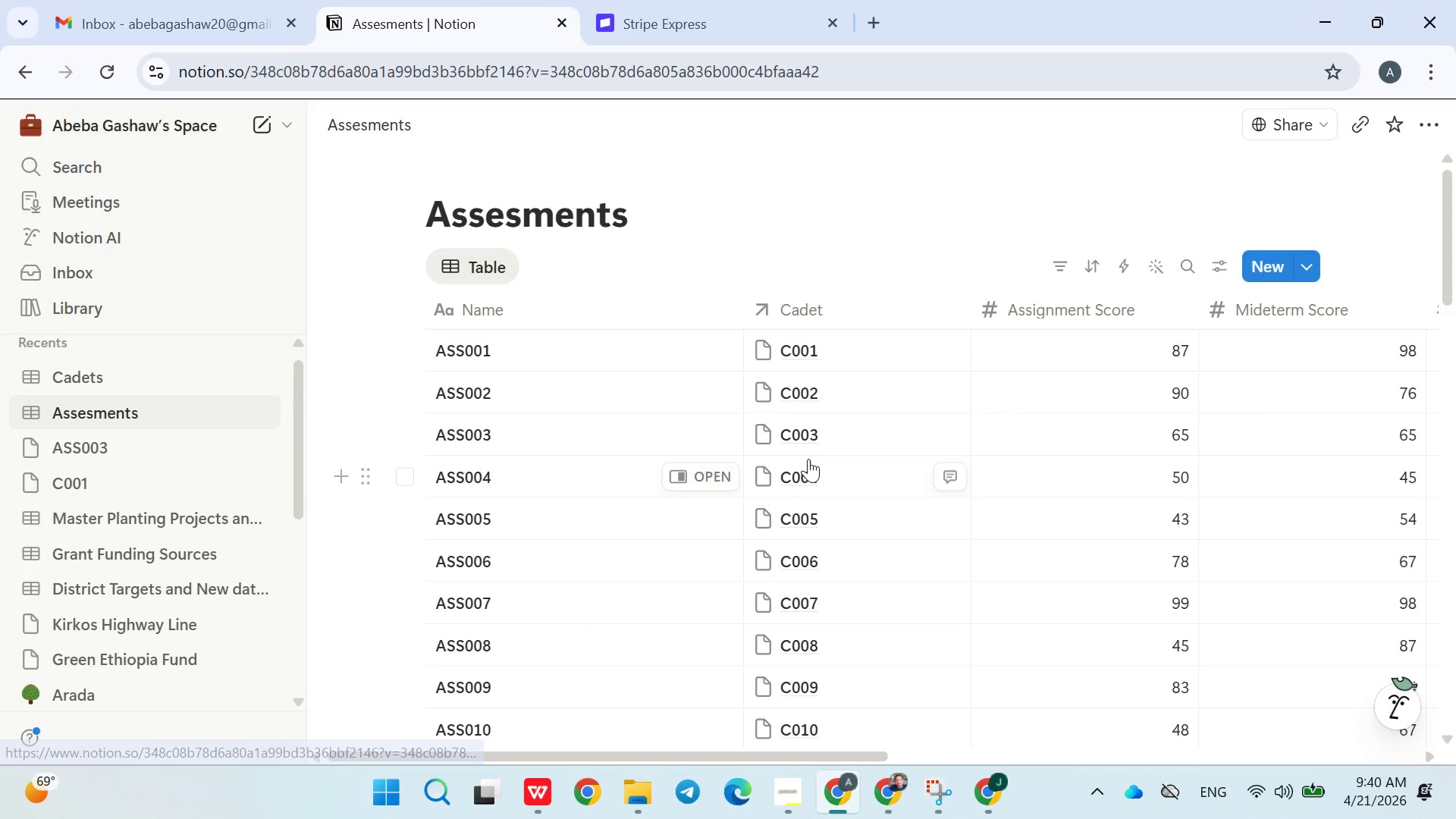 
left_click([1279, 302])
 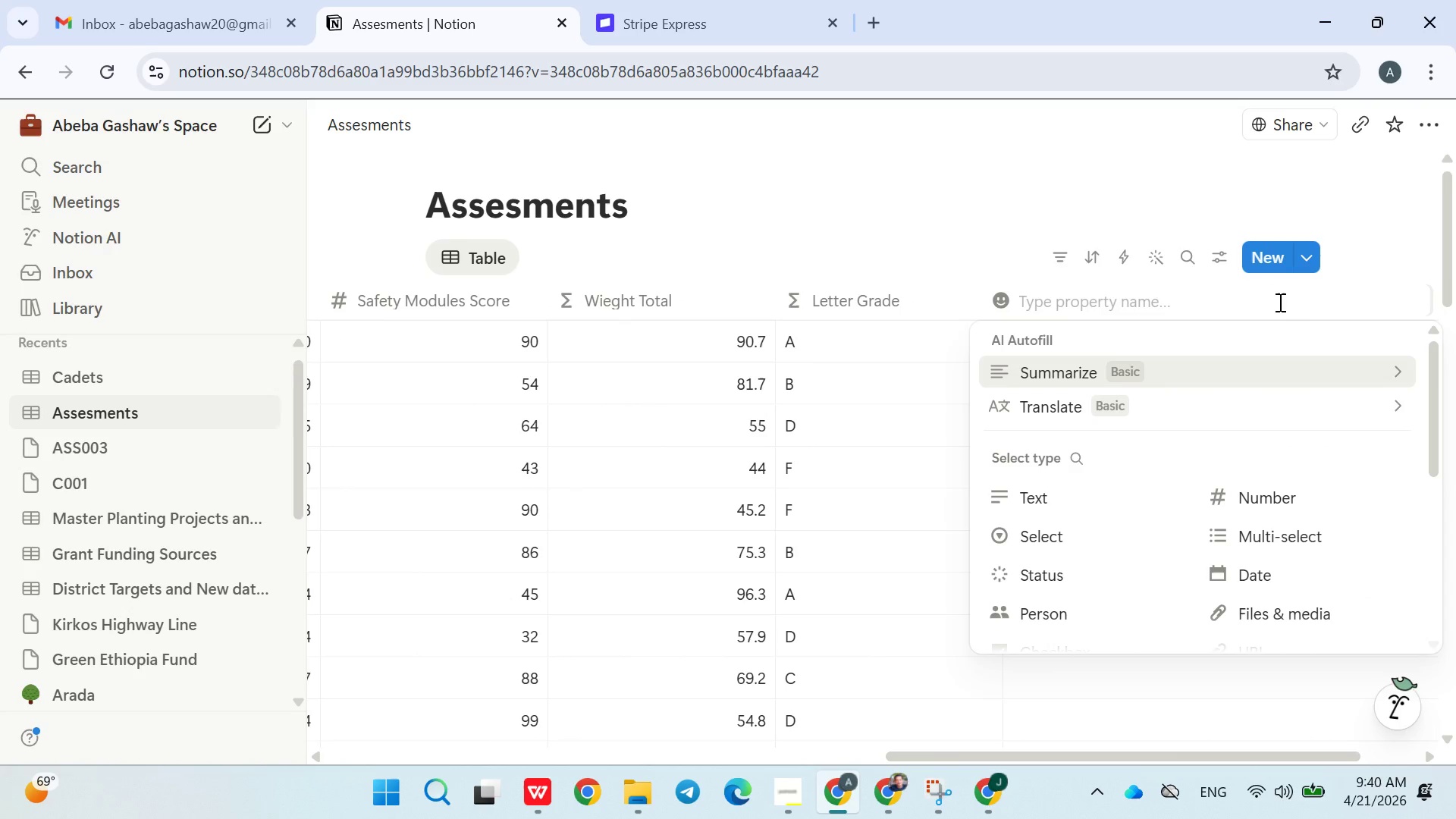 
type(Pass/Fail)
 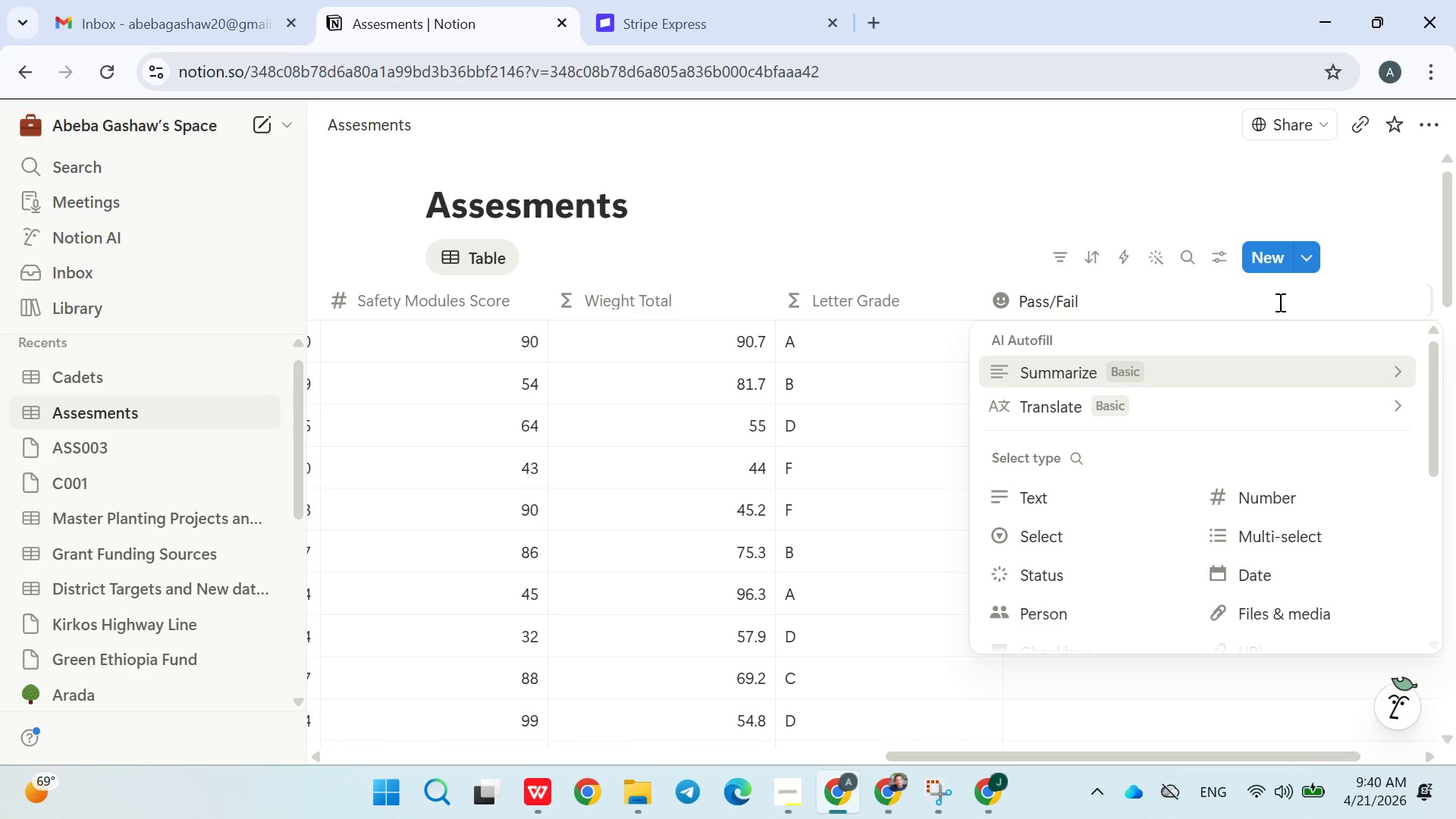 
wait(14.22)
 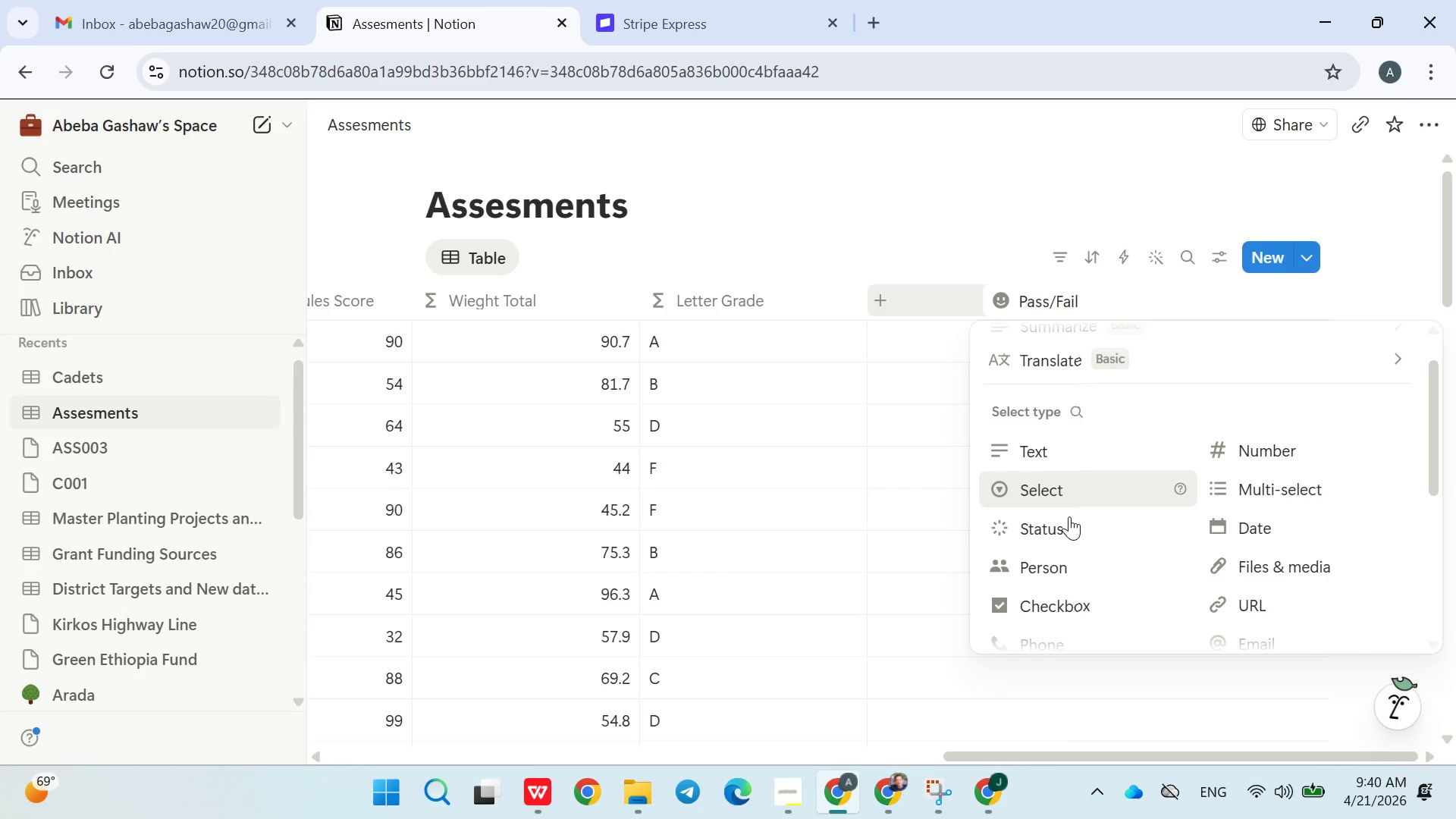 
left_click([1063, 483])
 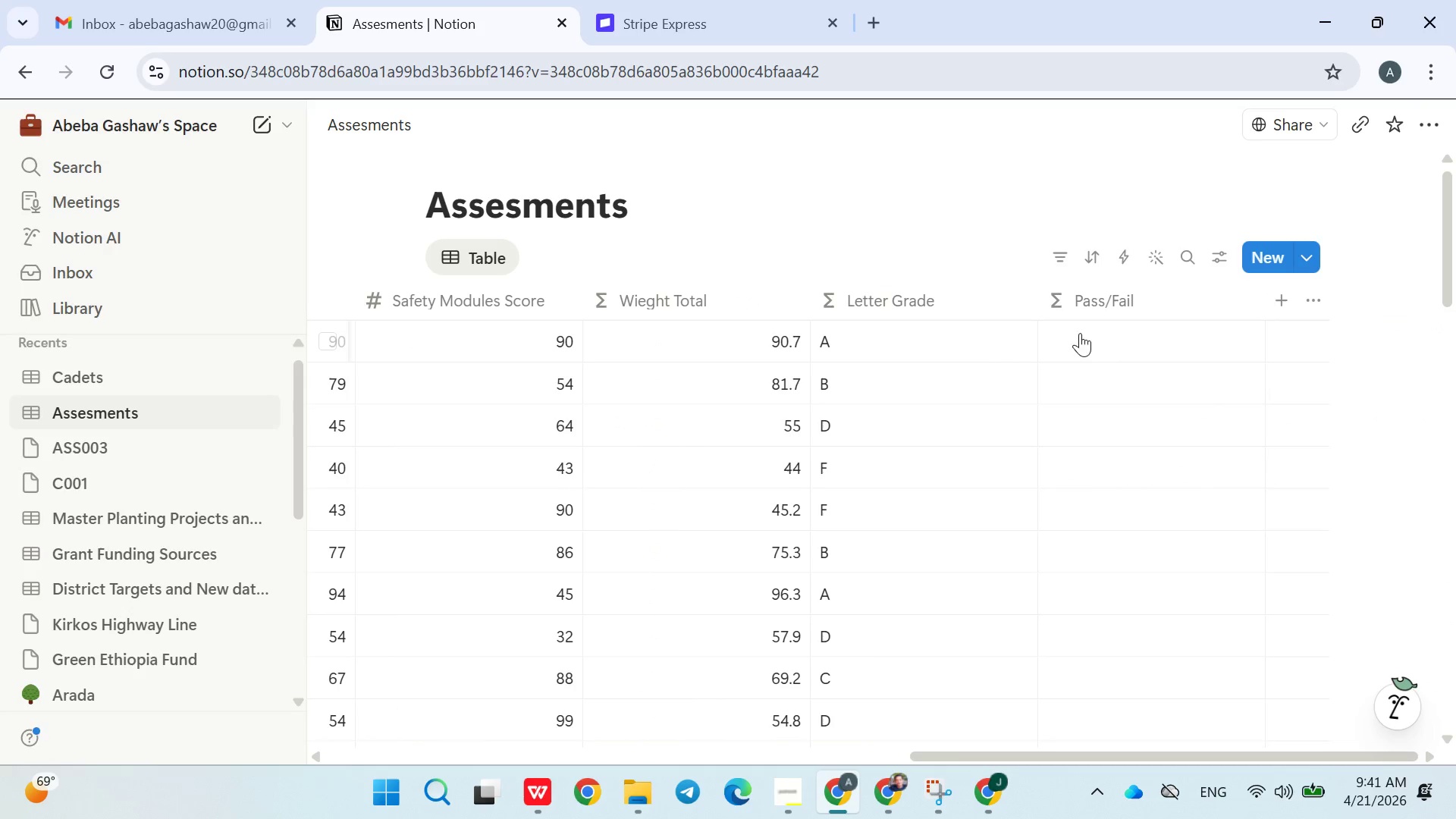 
left_click([1119, 340])
 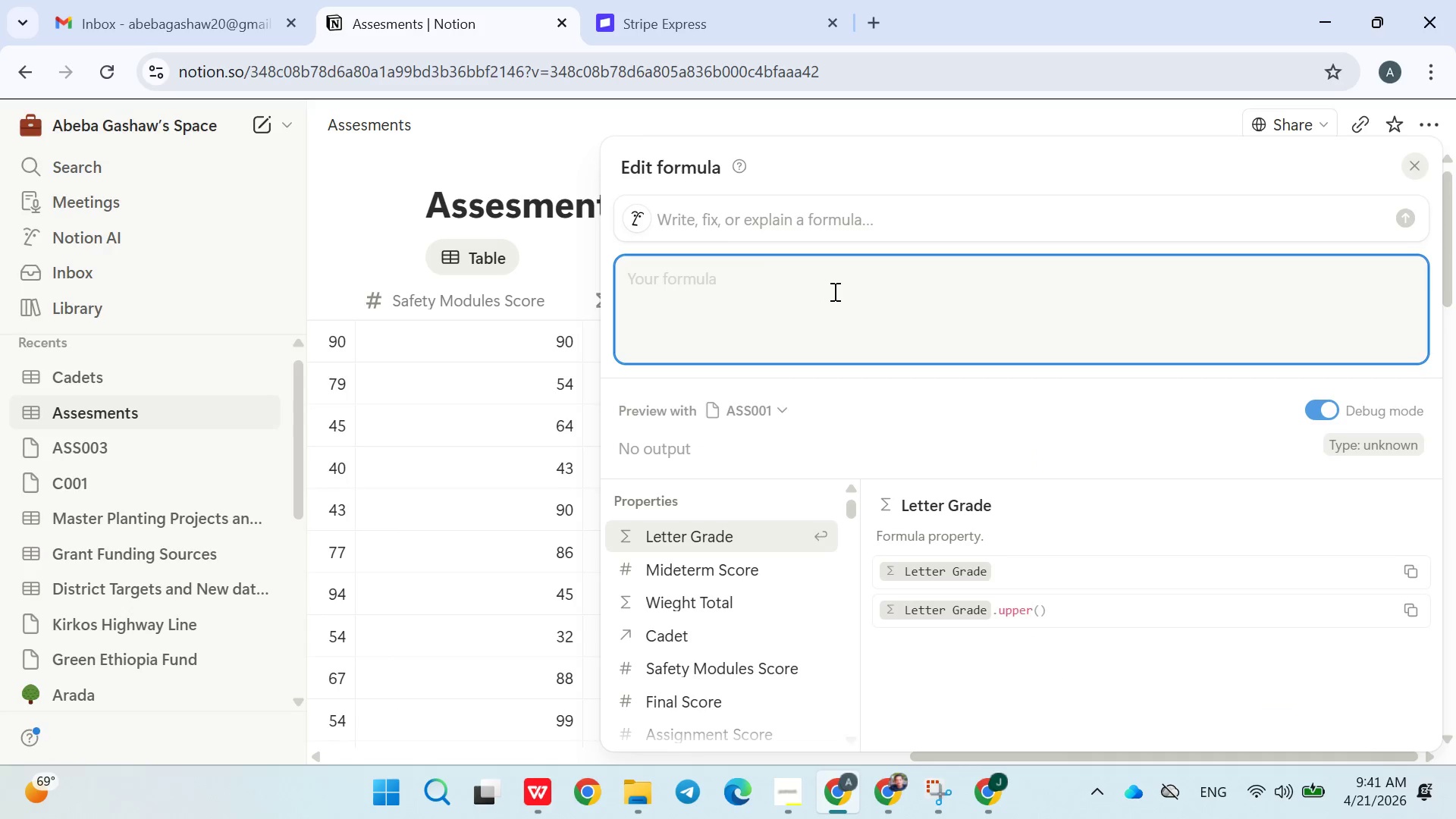 
type(if())
 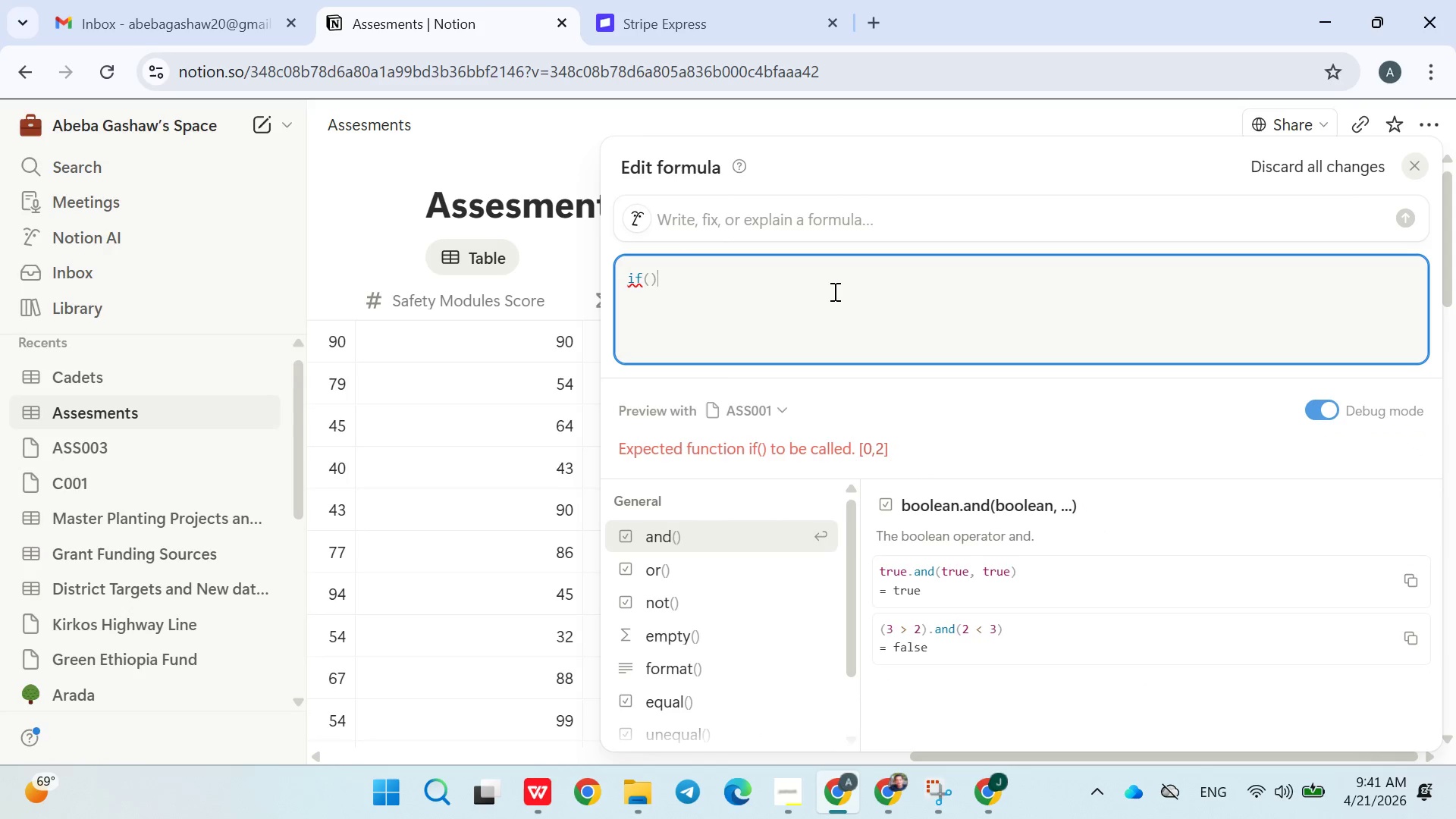 
key(ArrowLeft)
 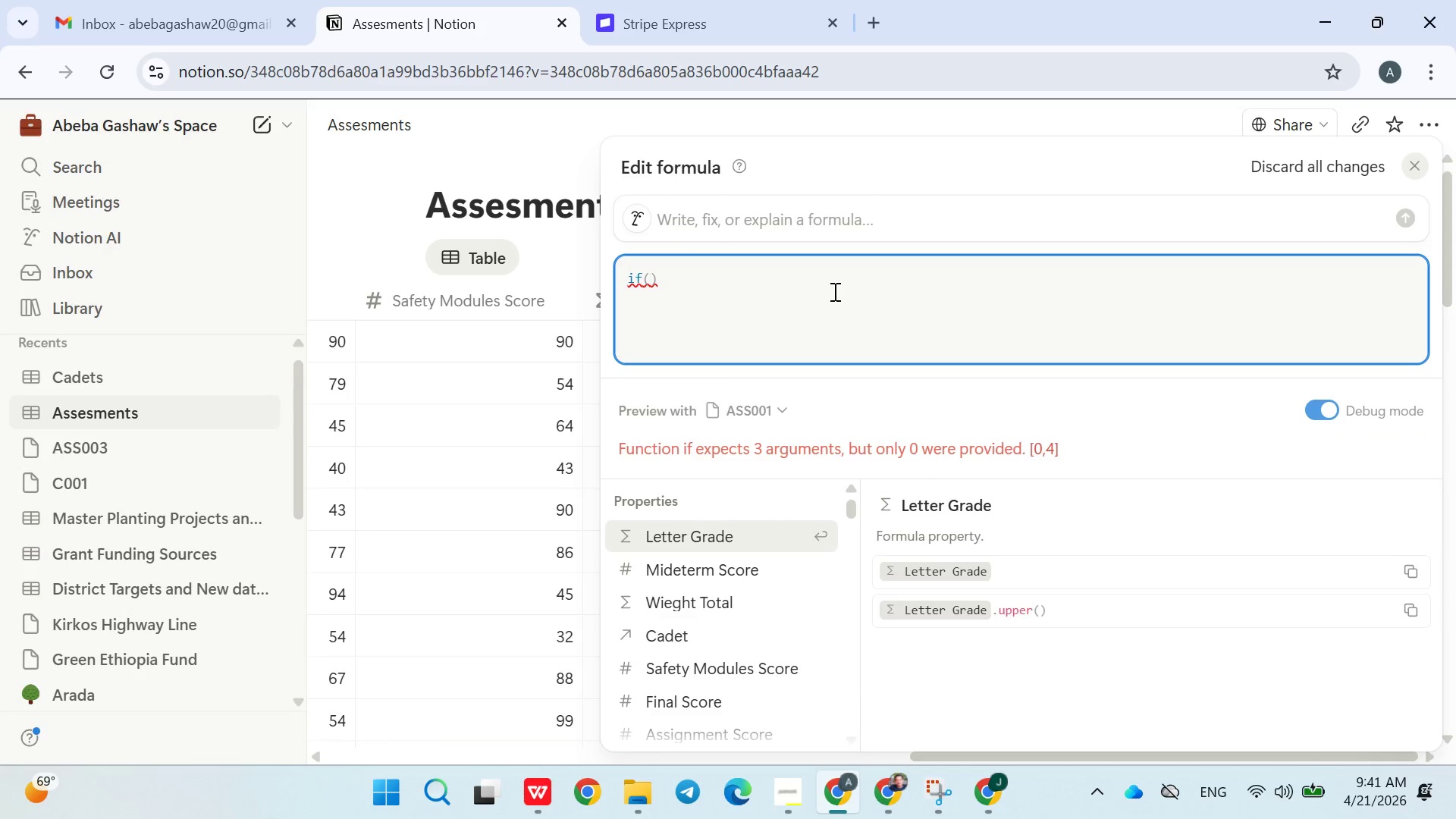 
type(prop())
 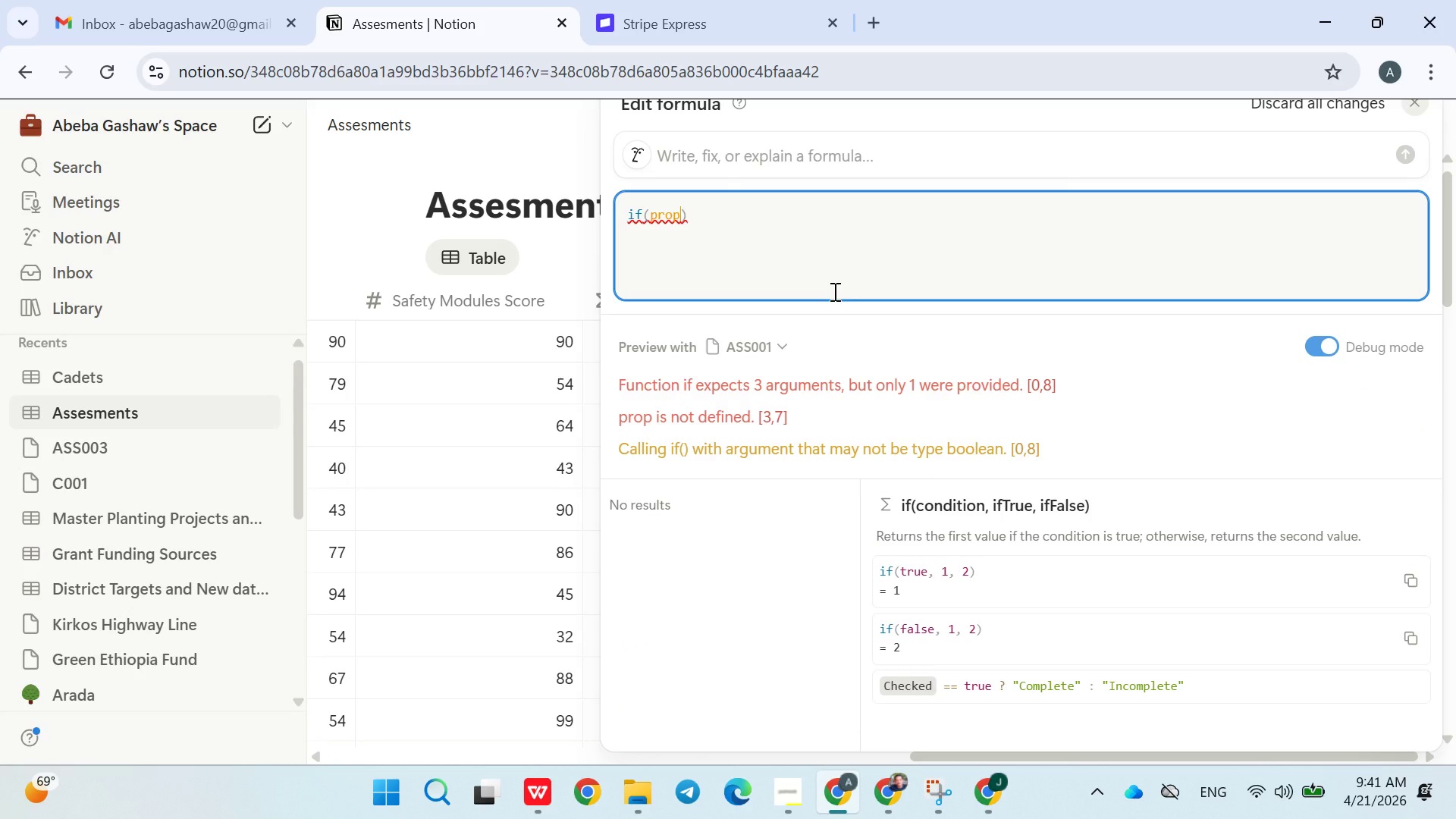 
key(ArrowLeft)
 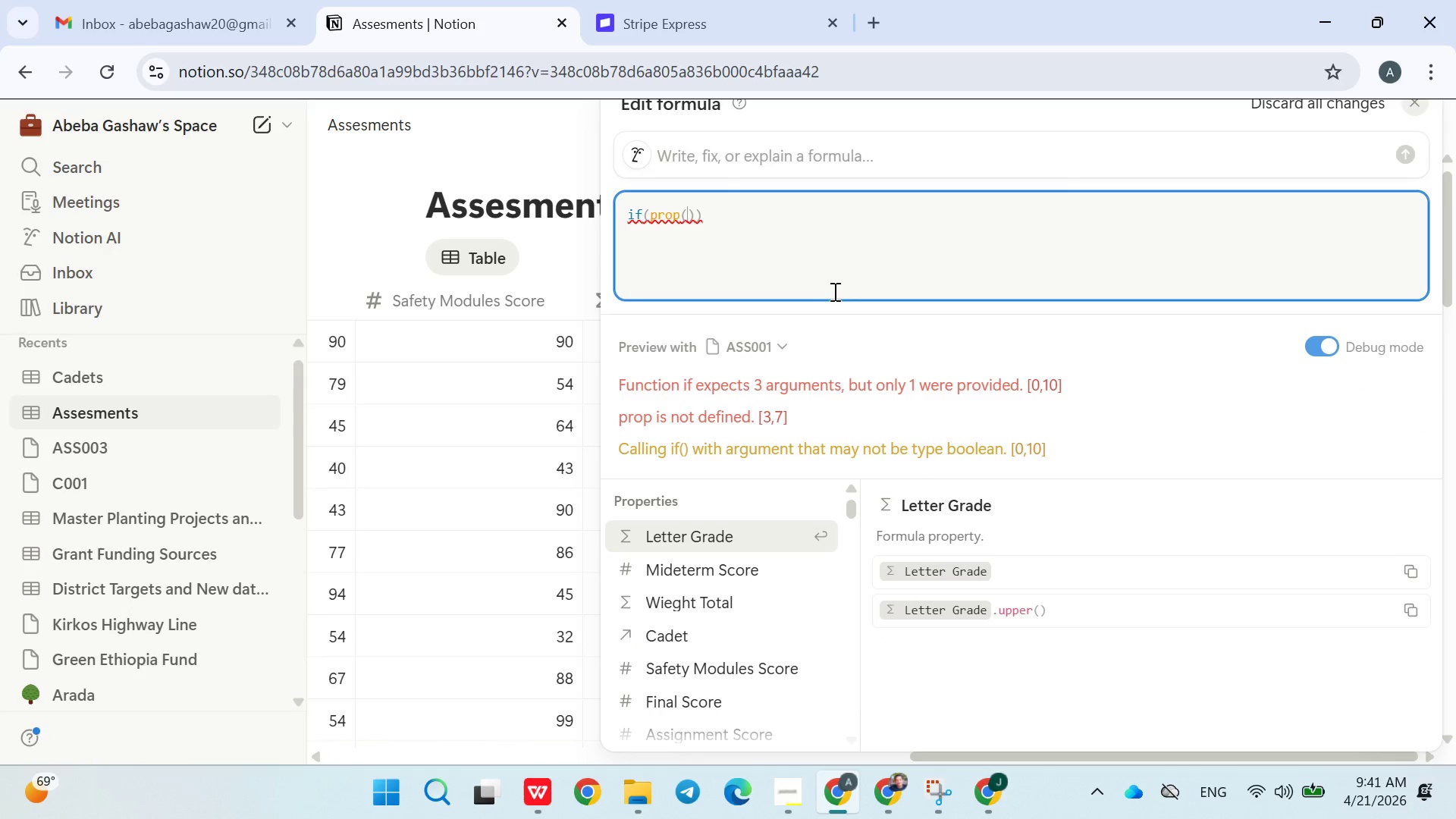 
key(Shift+Quote)
 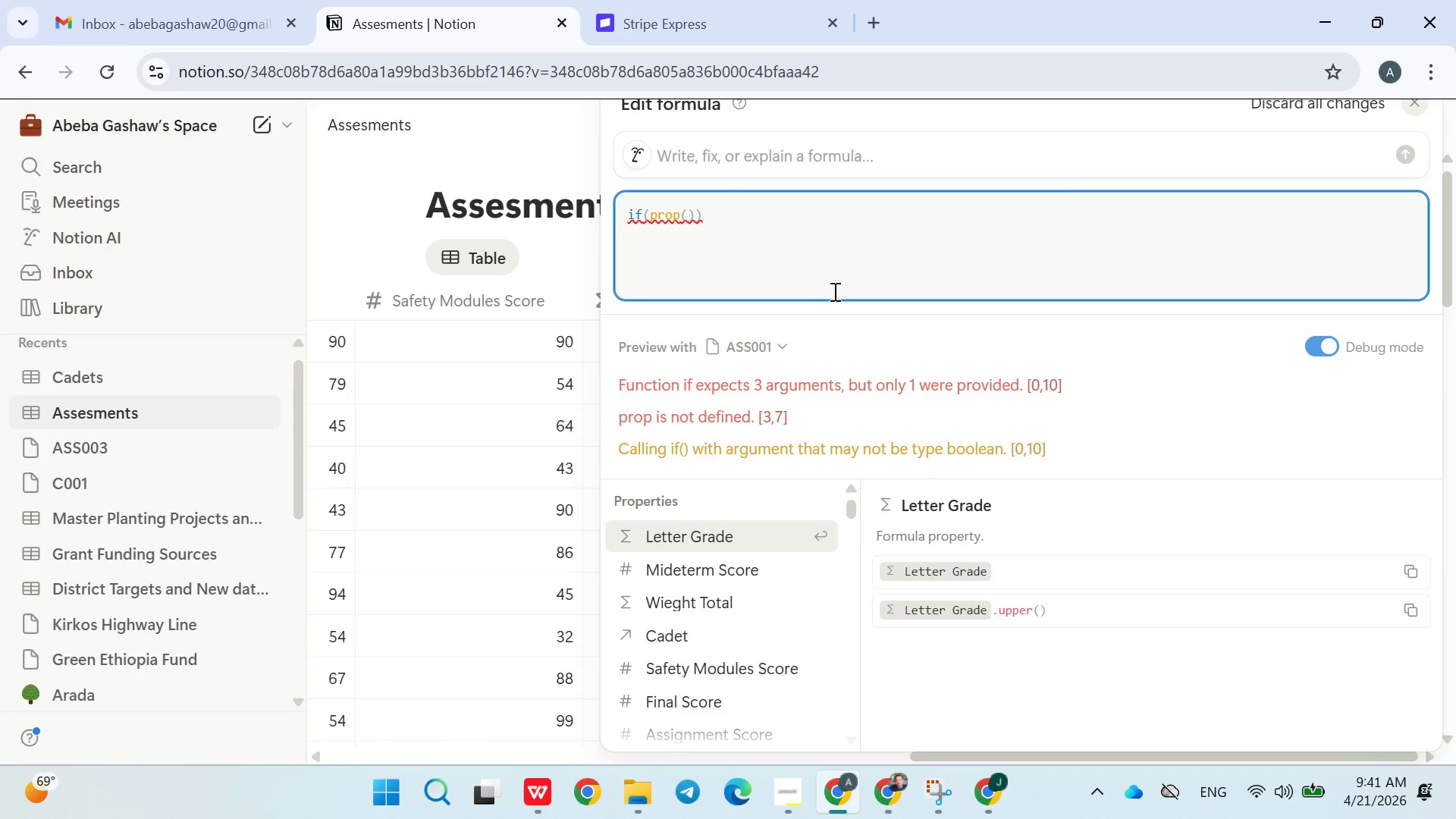 
key(Shift+Quote)
 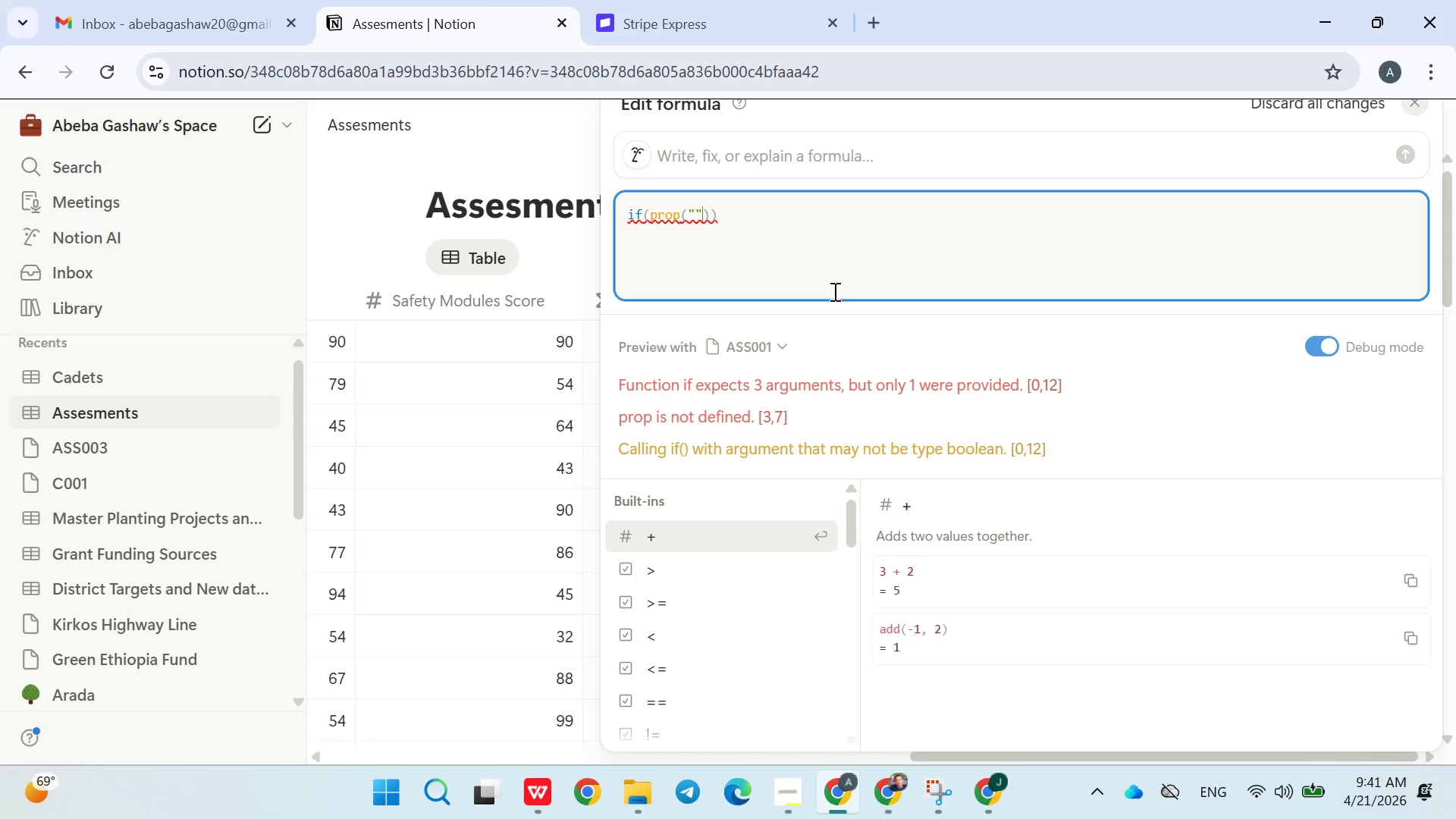 
key(ArrowLeft)
 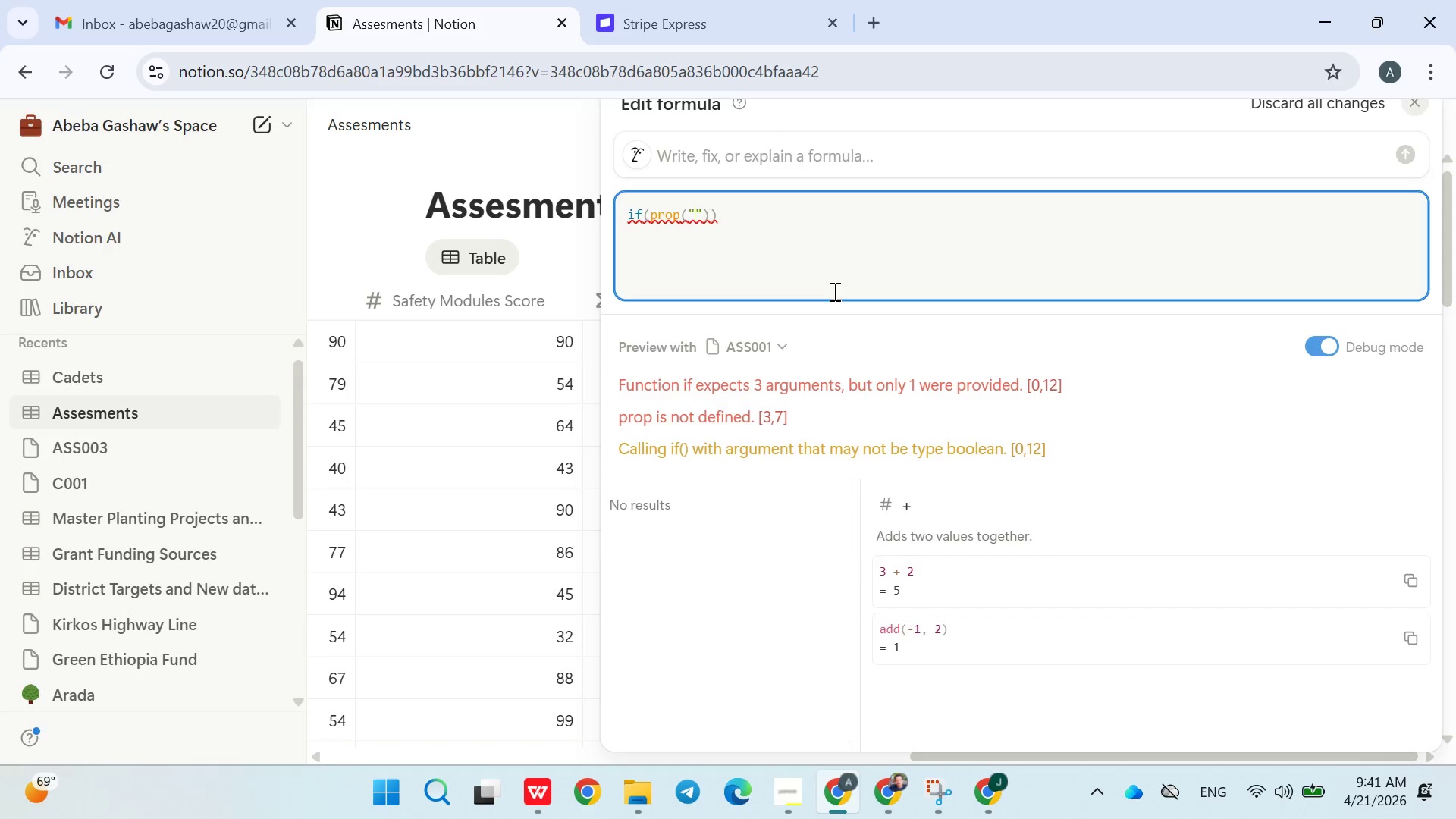 
type(Wieghted )
 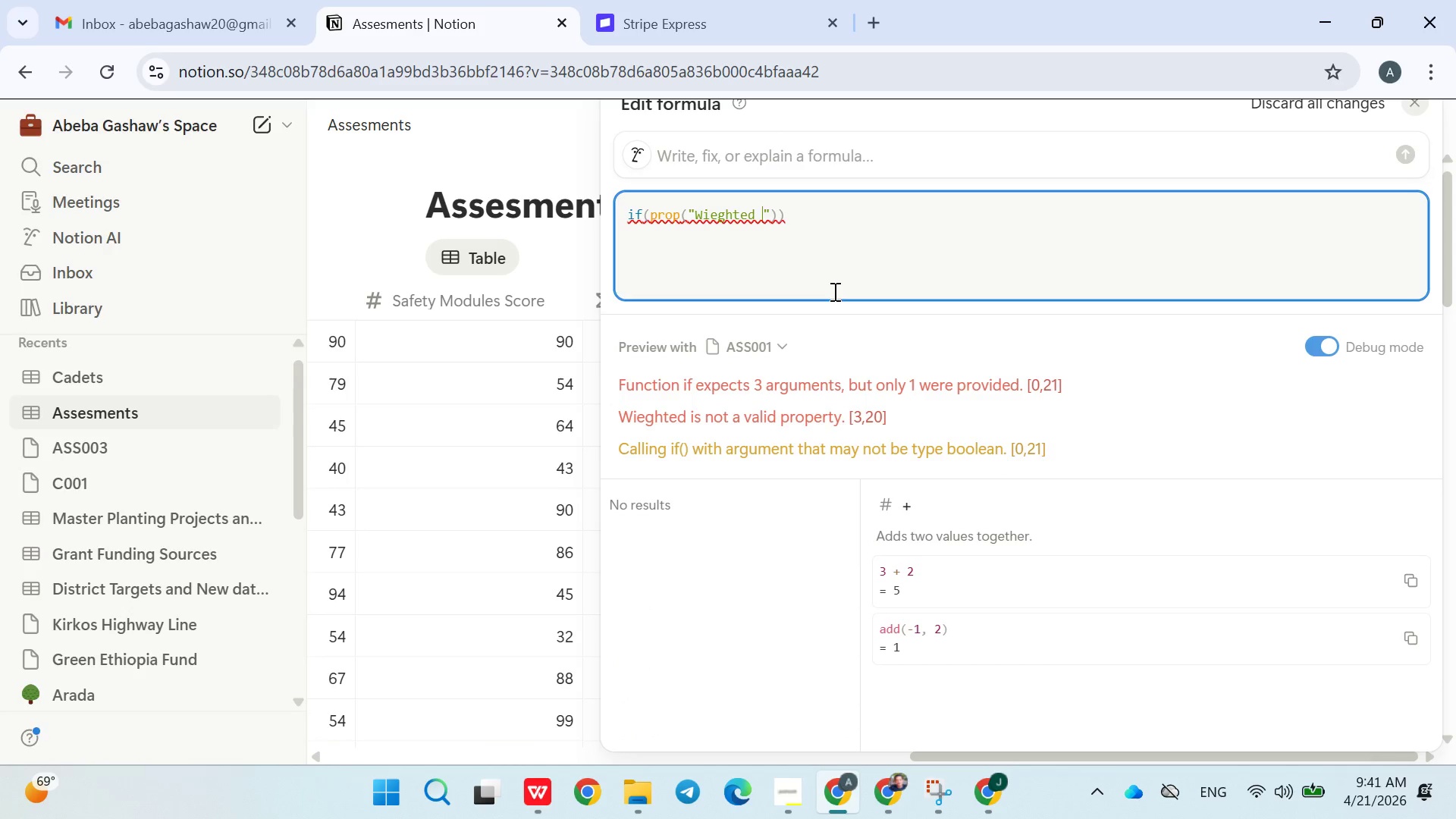 
wait(6.67)
 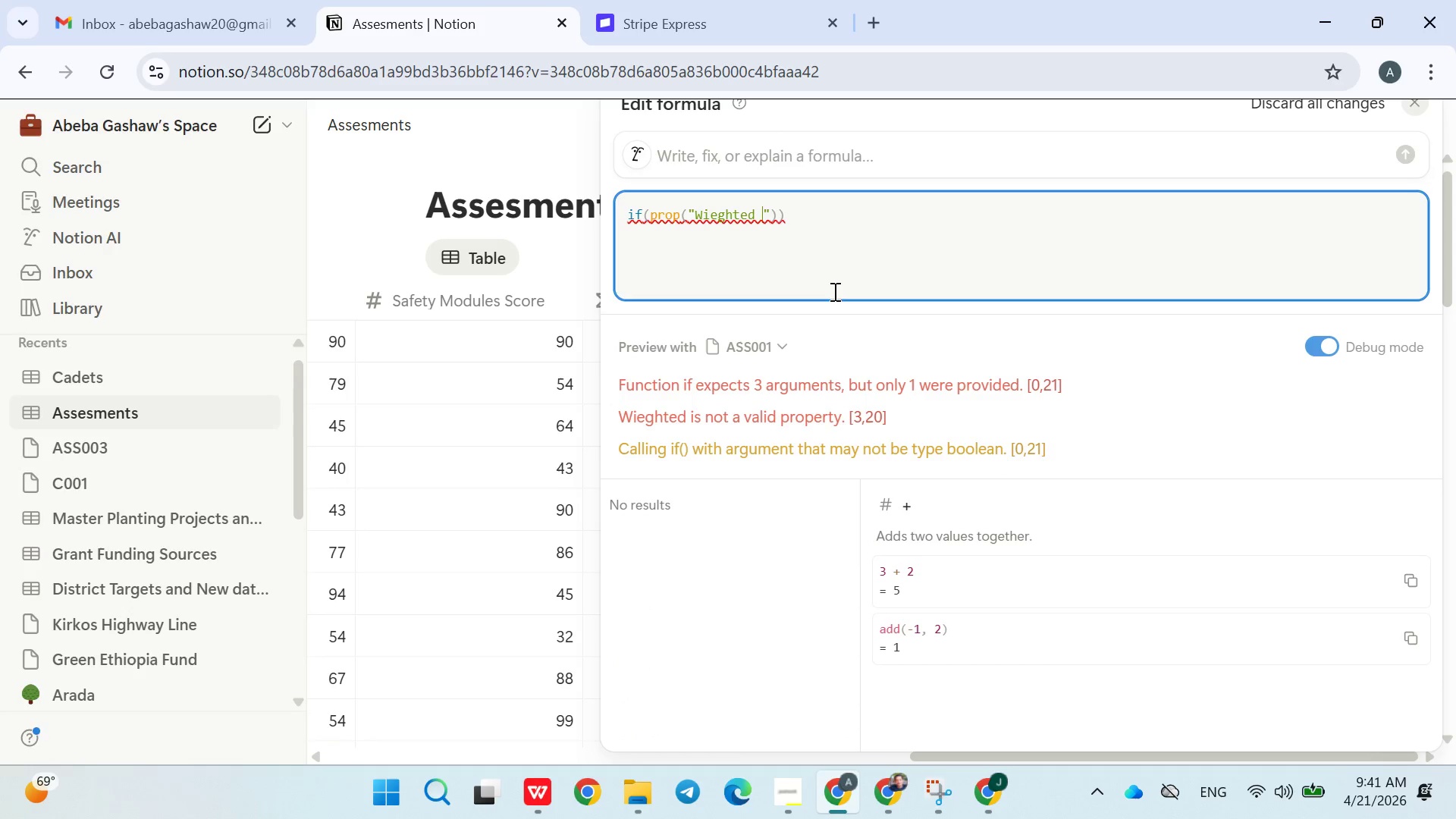 
left_click([557, 228])
 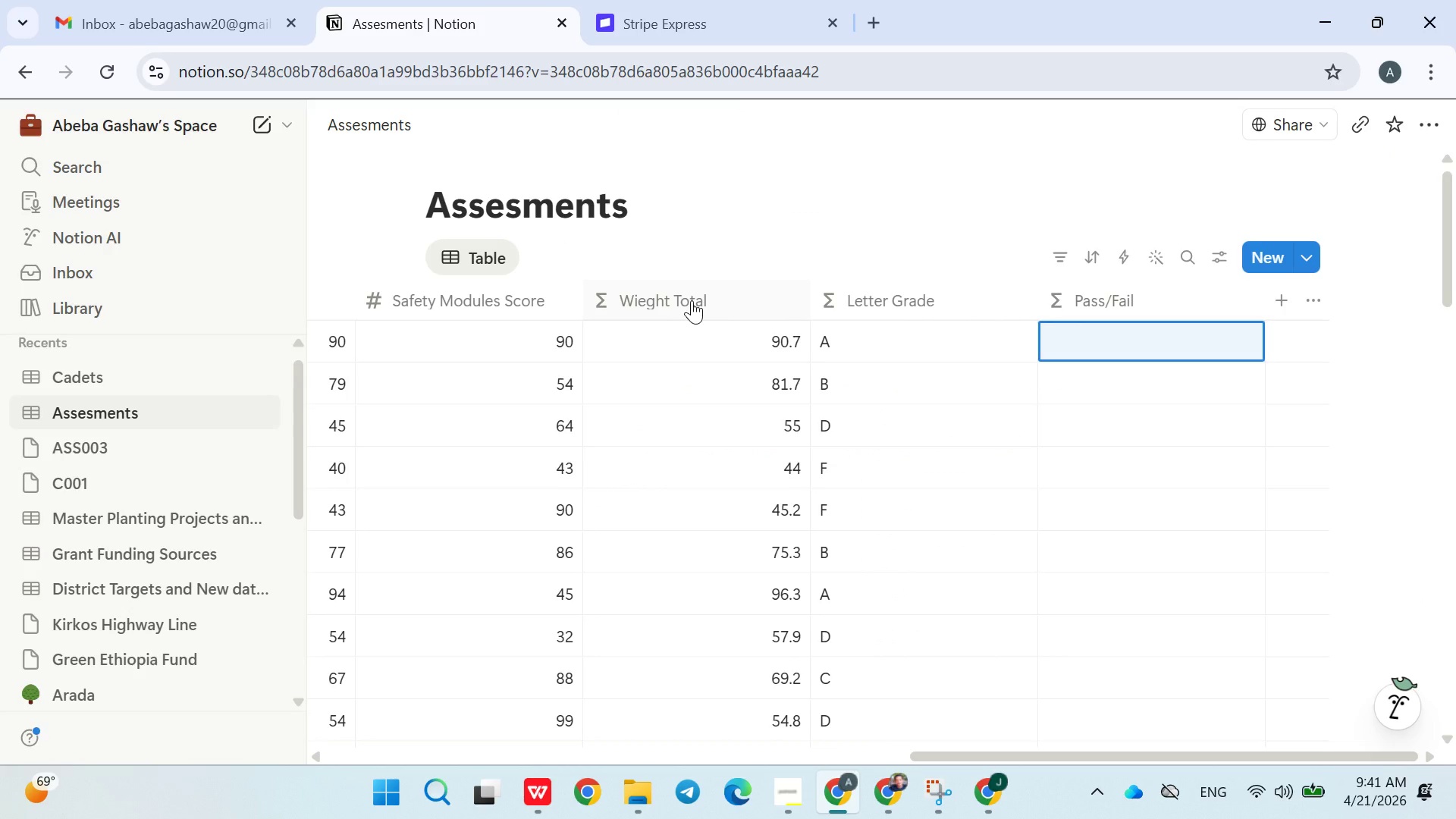 
double_click([692, 300])
 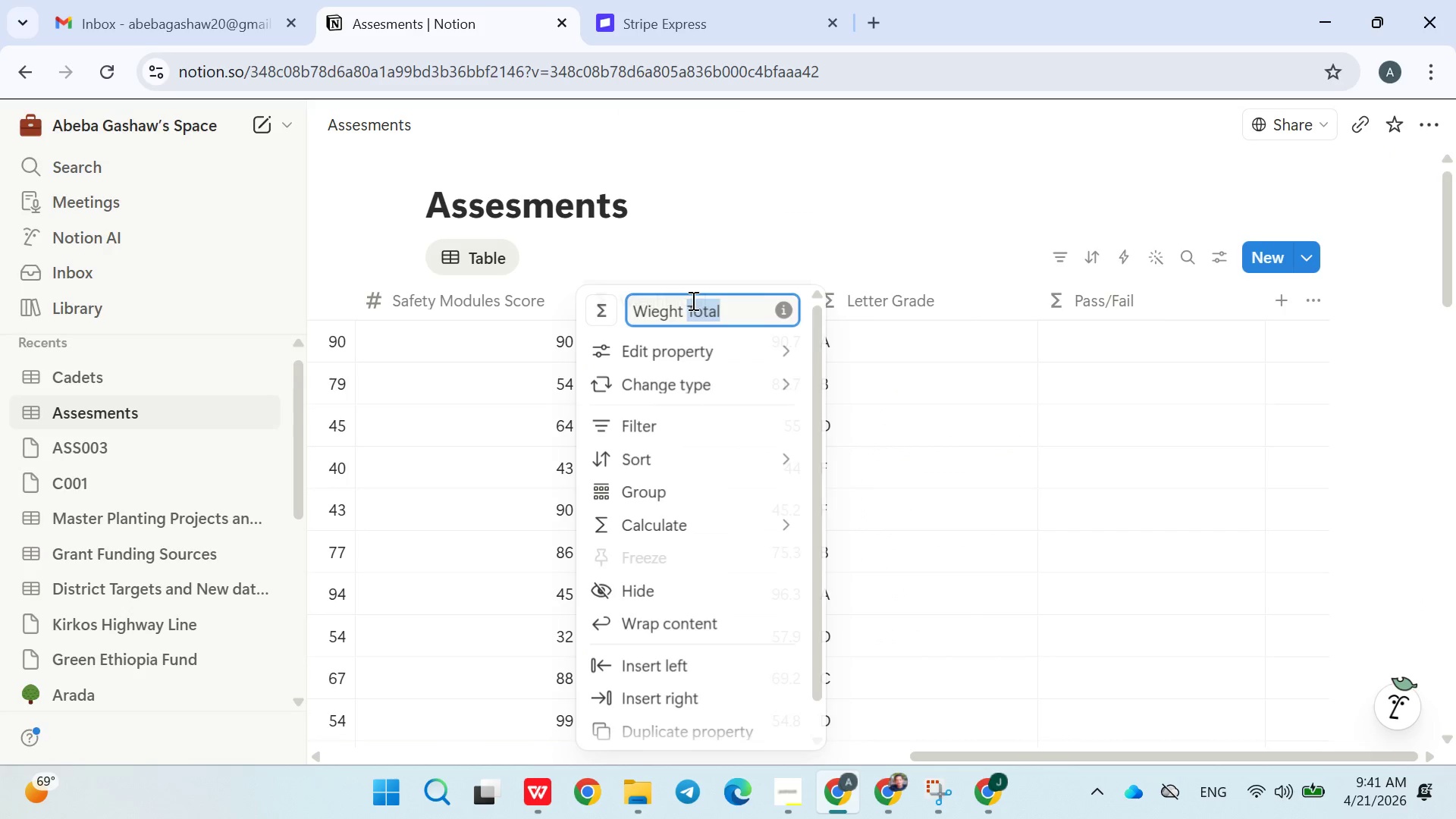 
triple_click([692, 300])
 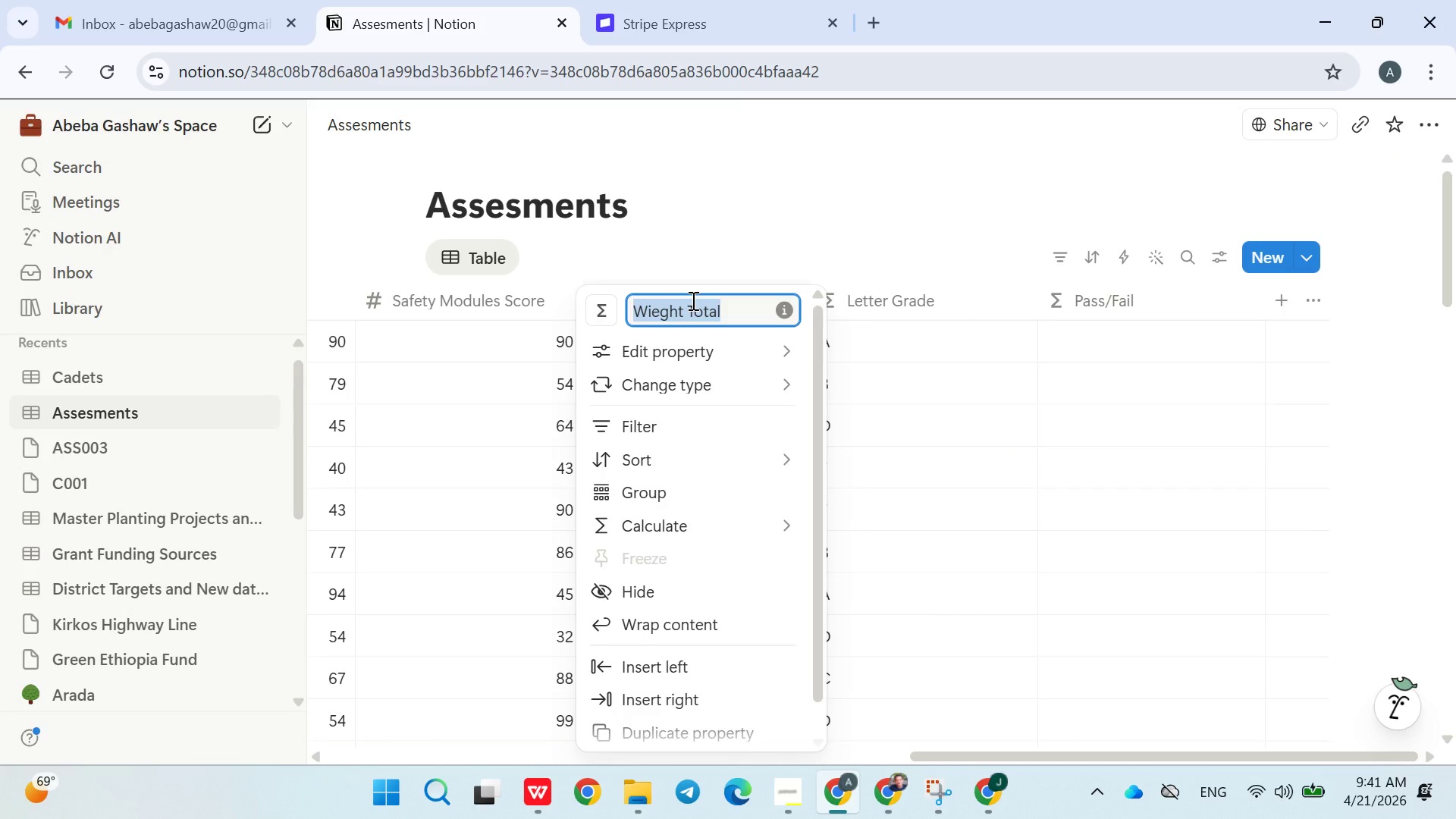 
key(Control+C)
 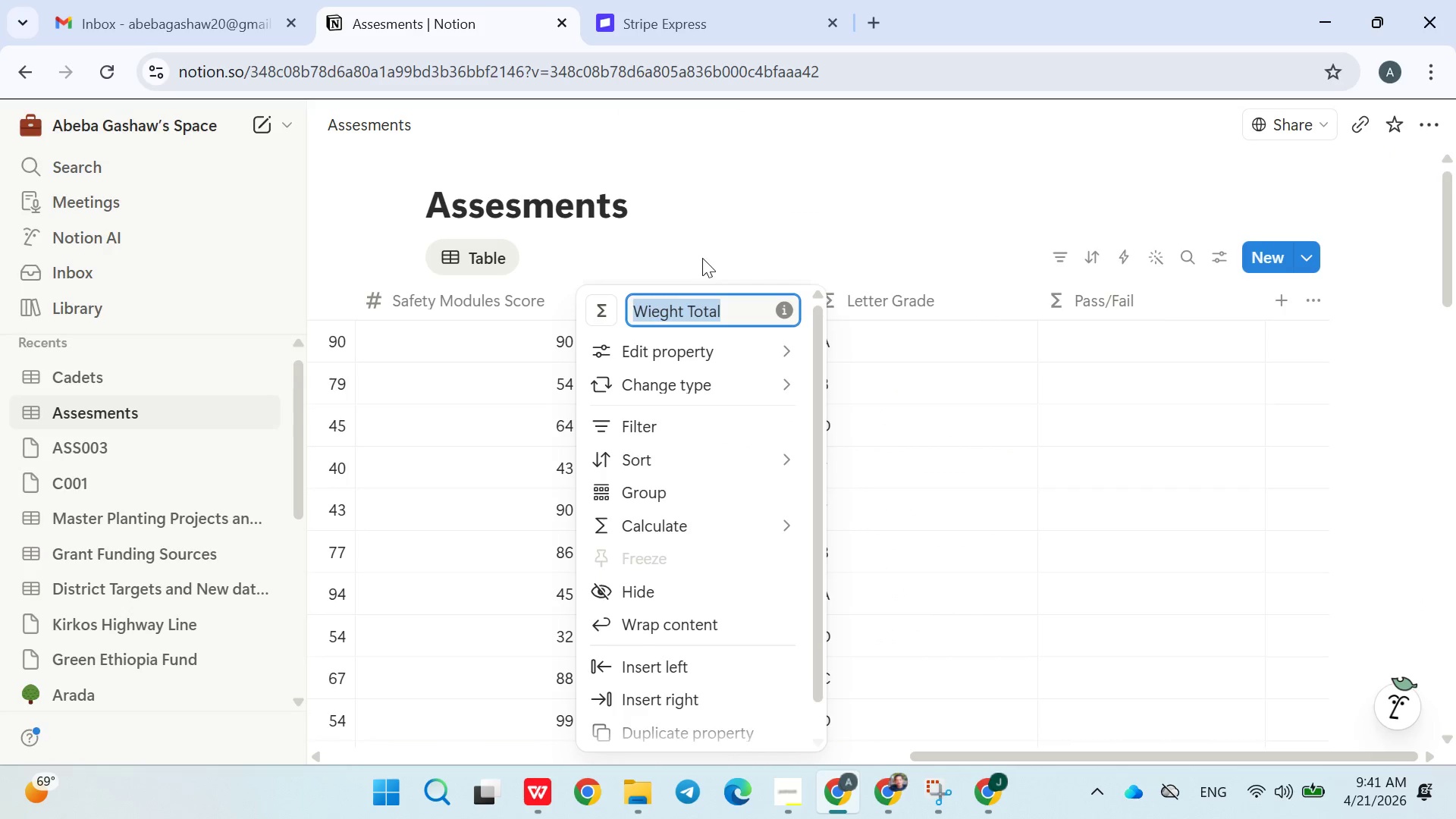 
left_click([702, 258])
 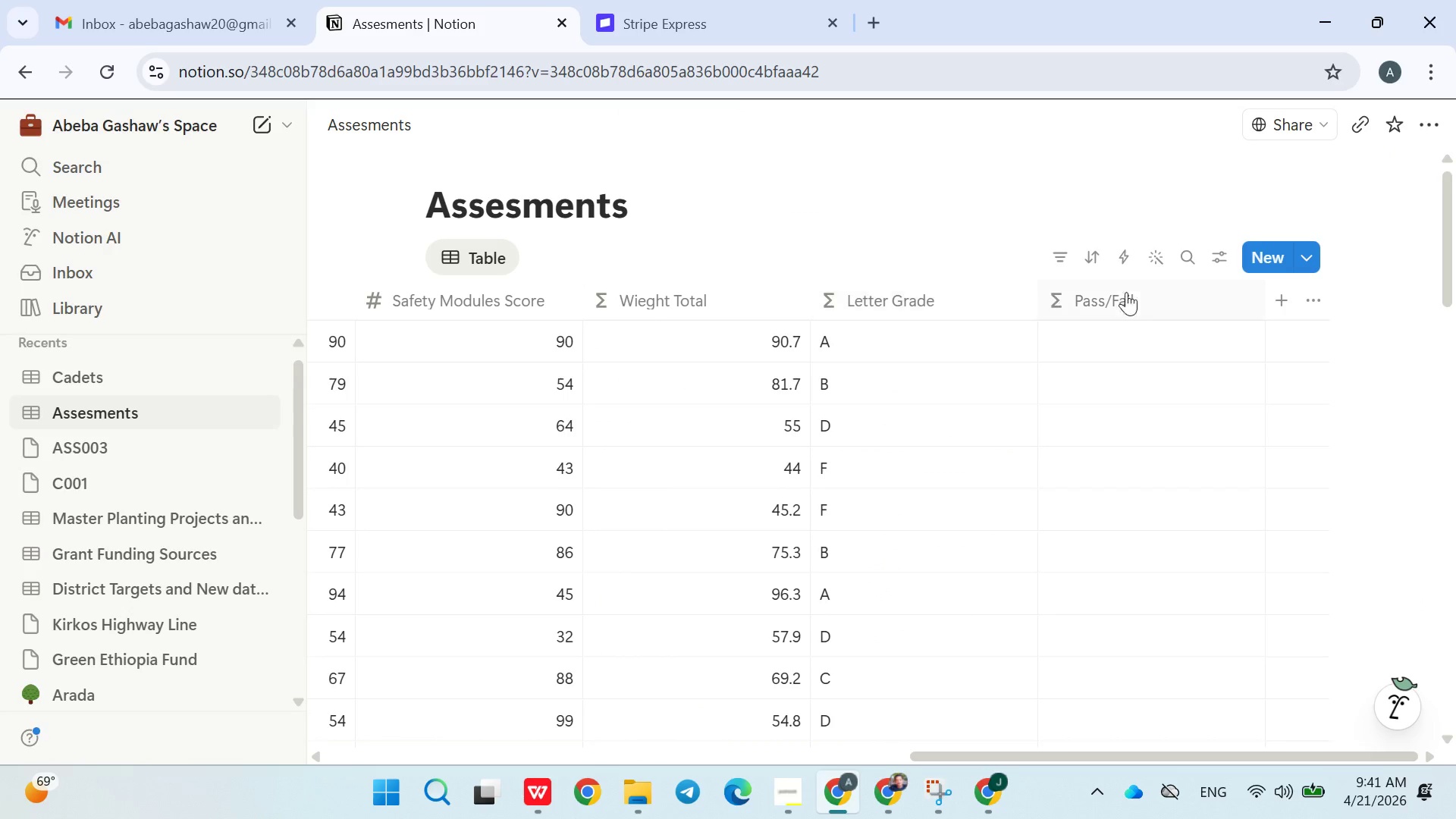 
left_click([1140, 304])
 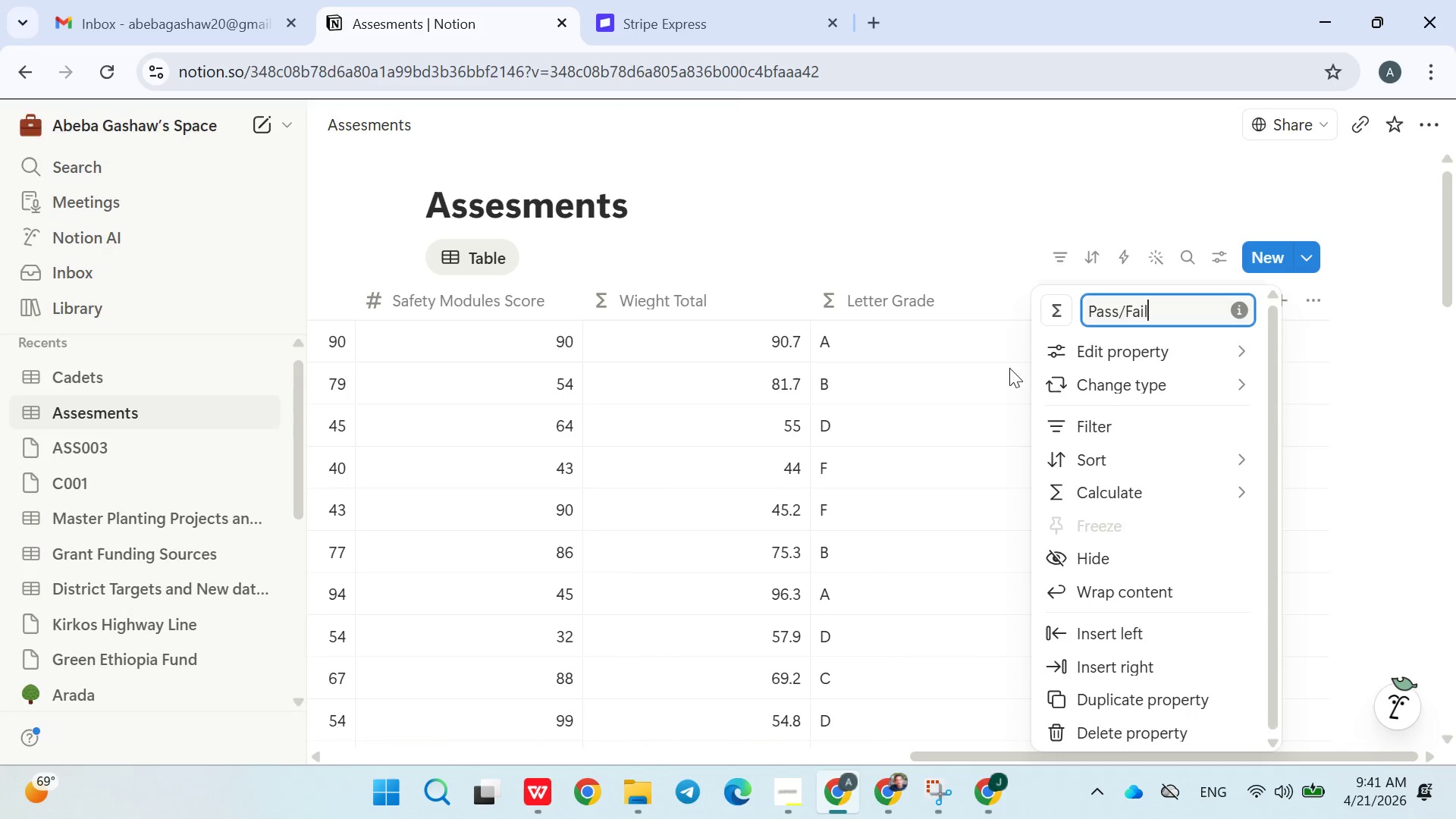 
left_click([974, 385])
 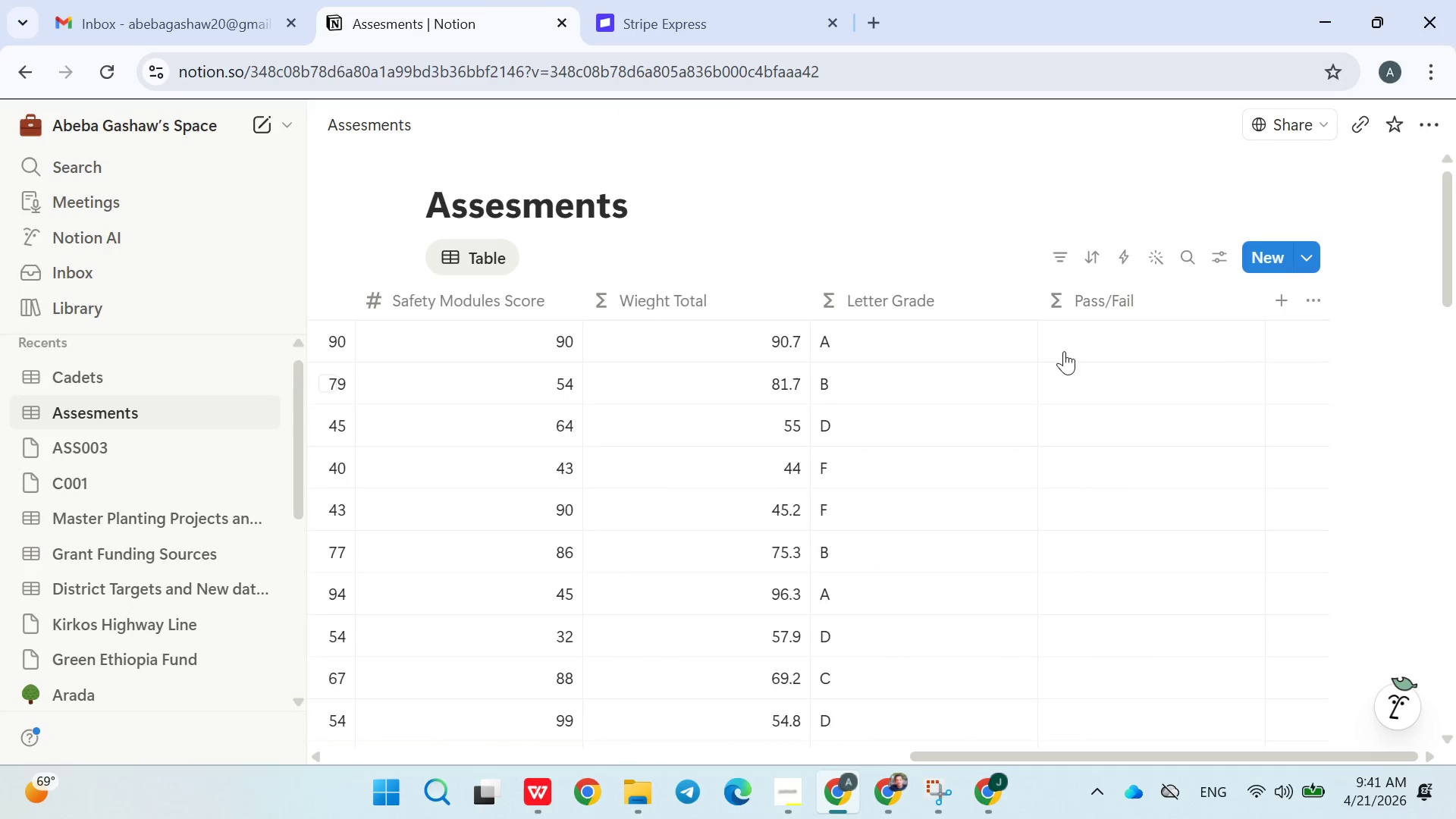 
left_click([1075, 344])
 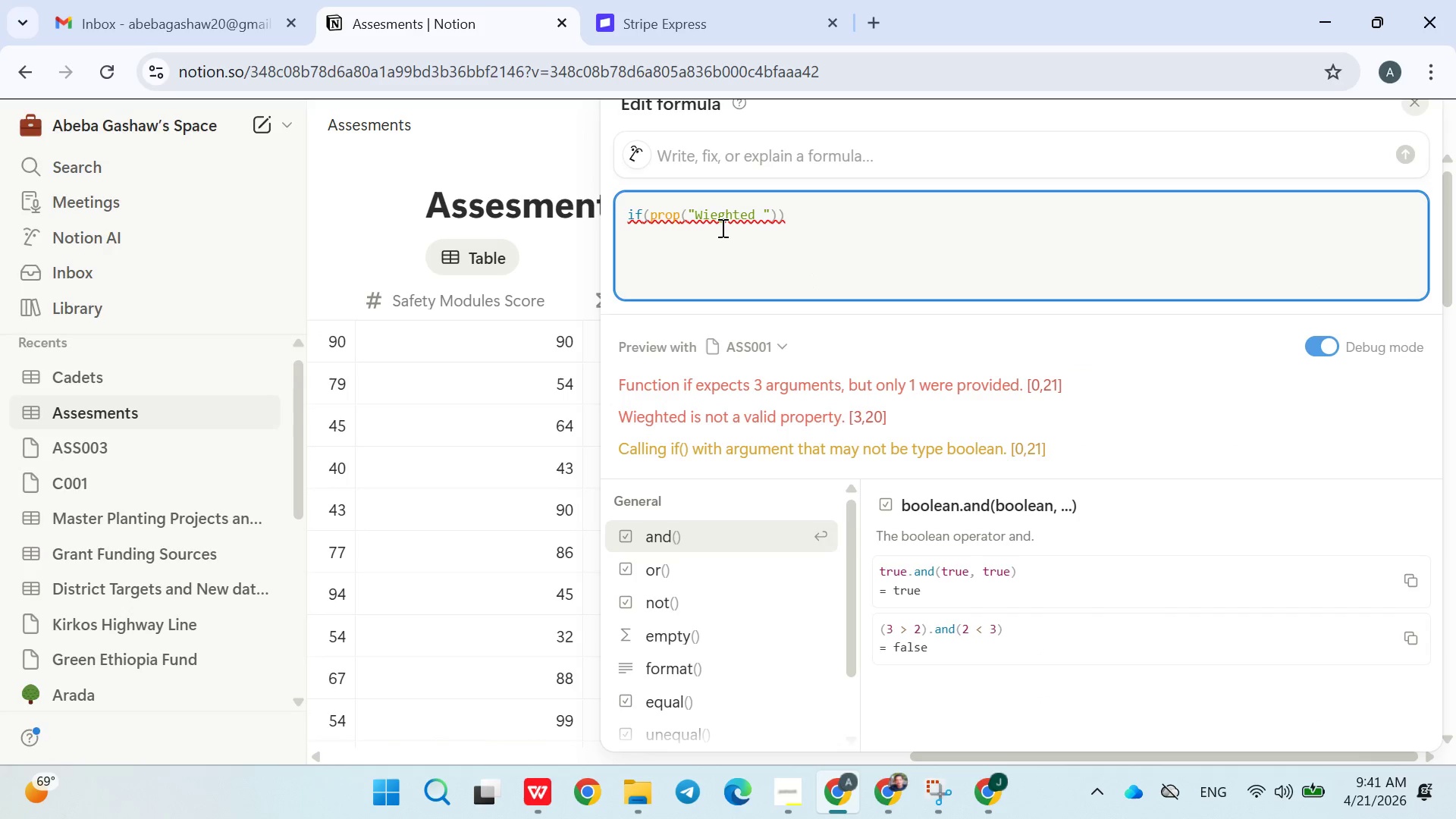 
double_click([728, 218])
 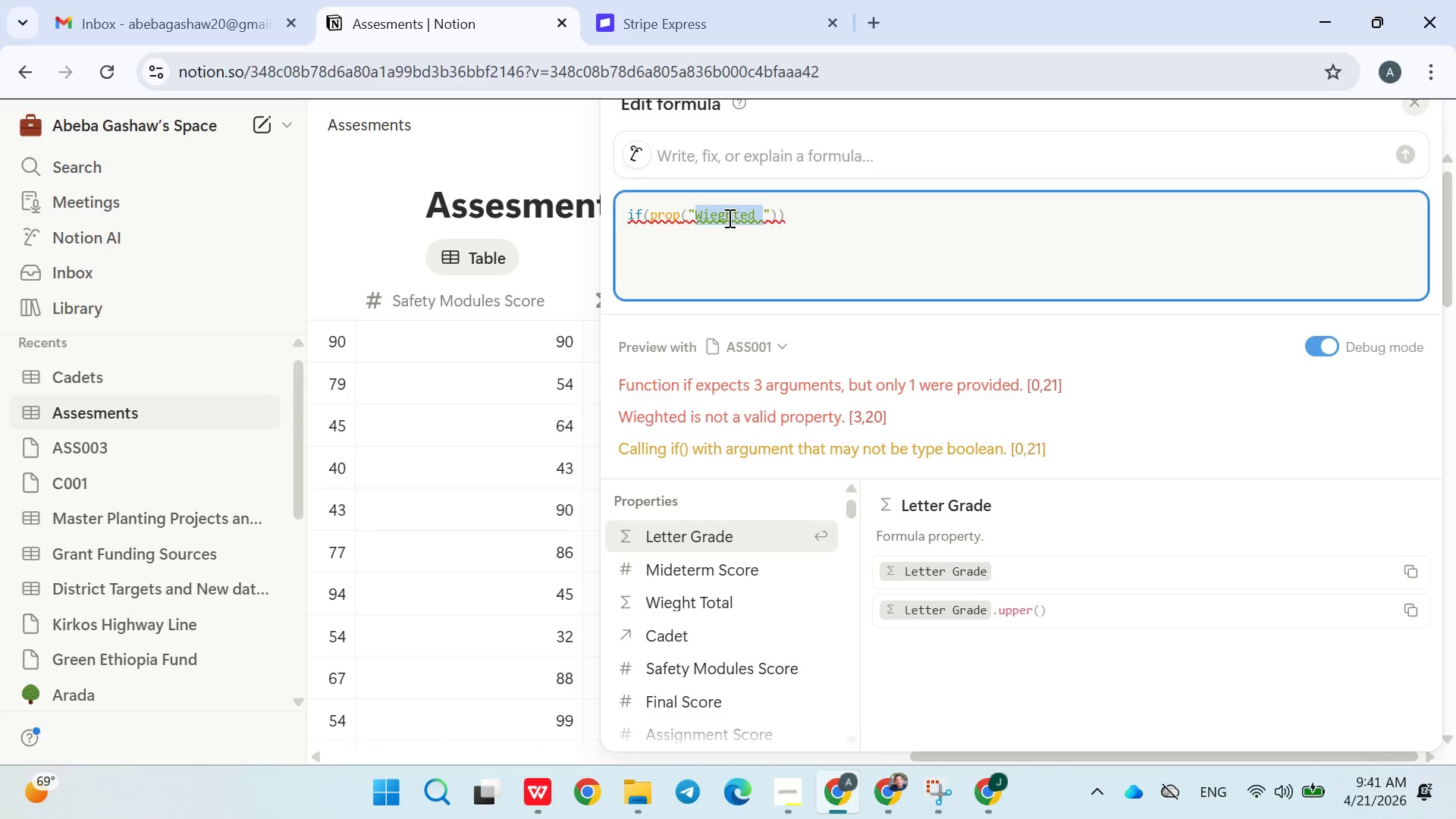 
key(Backspace)
 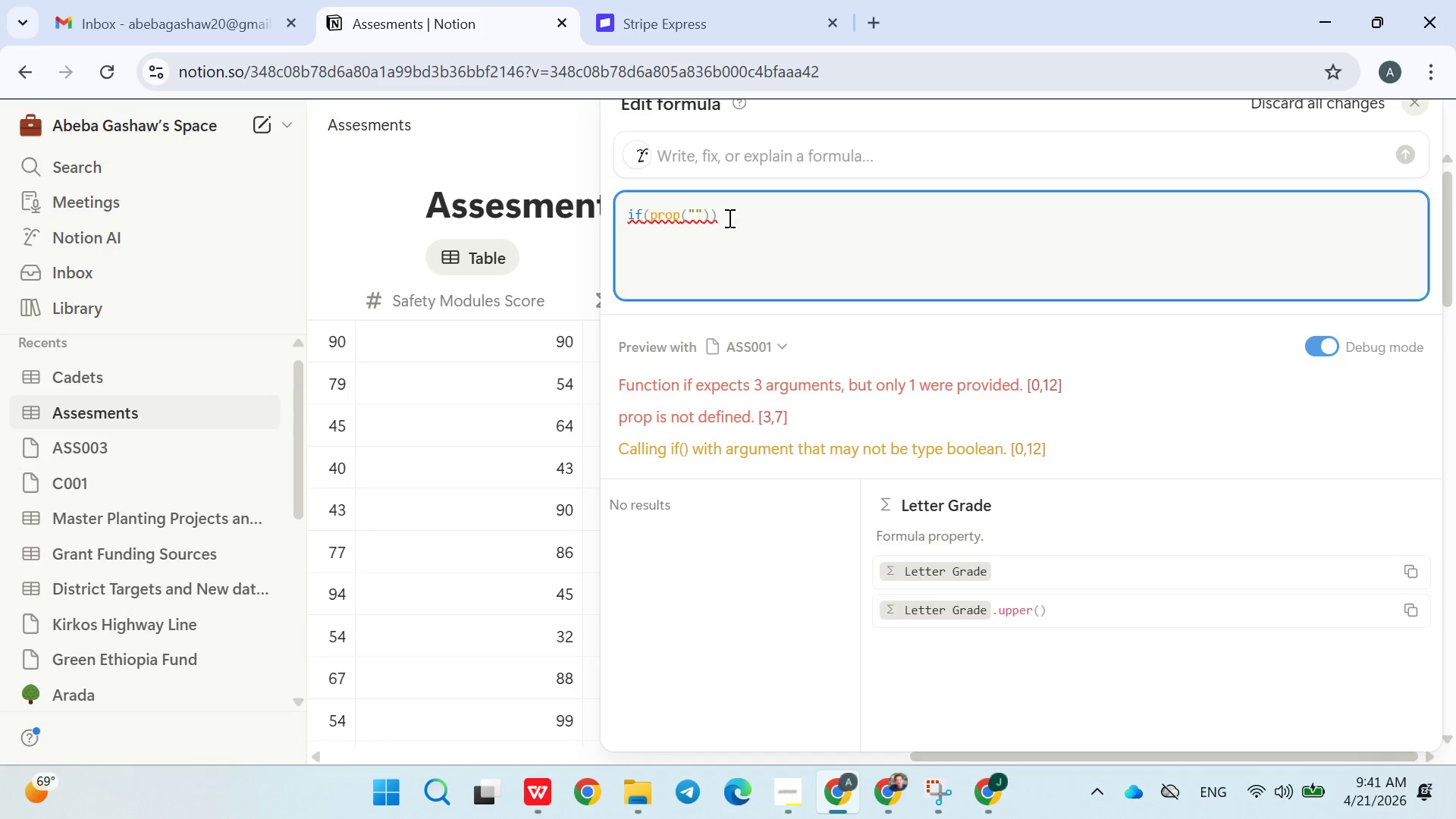 
key(Control+V)
 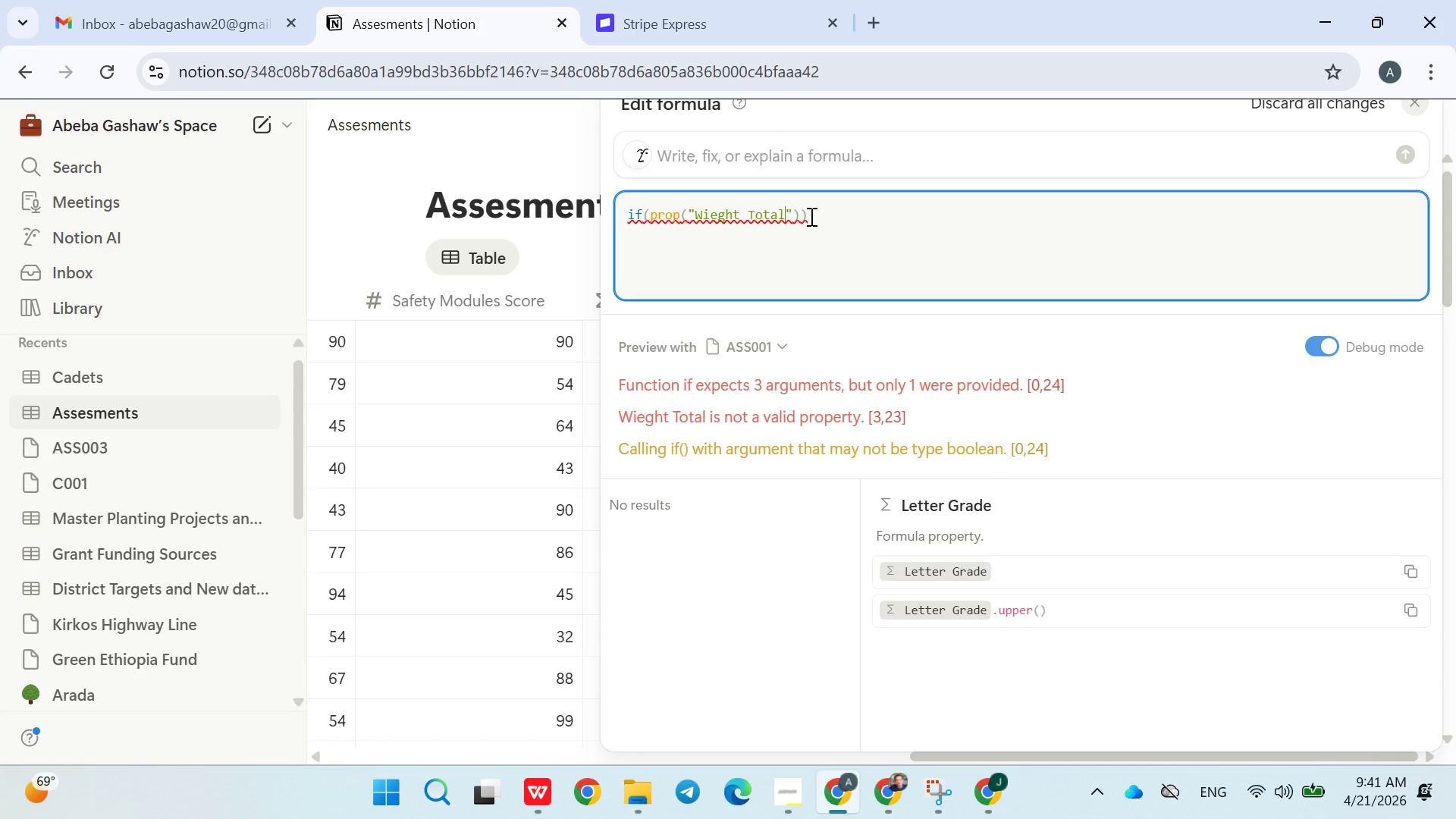 
left_click([828, 216])
 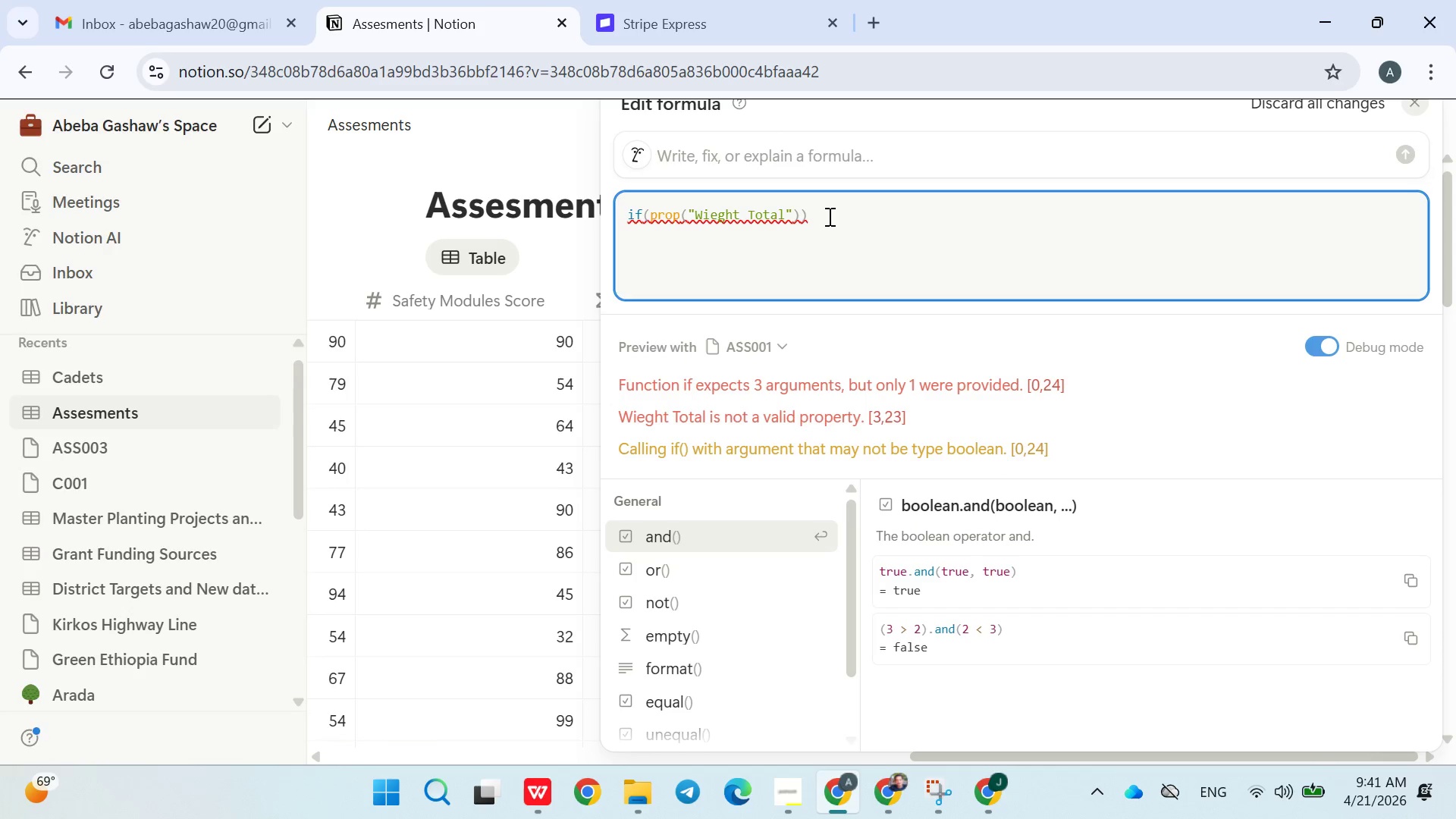 
left_click([807, 217])
 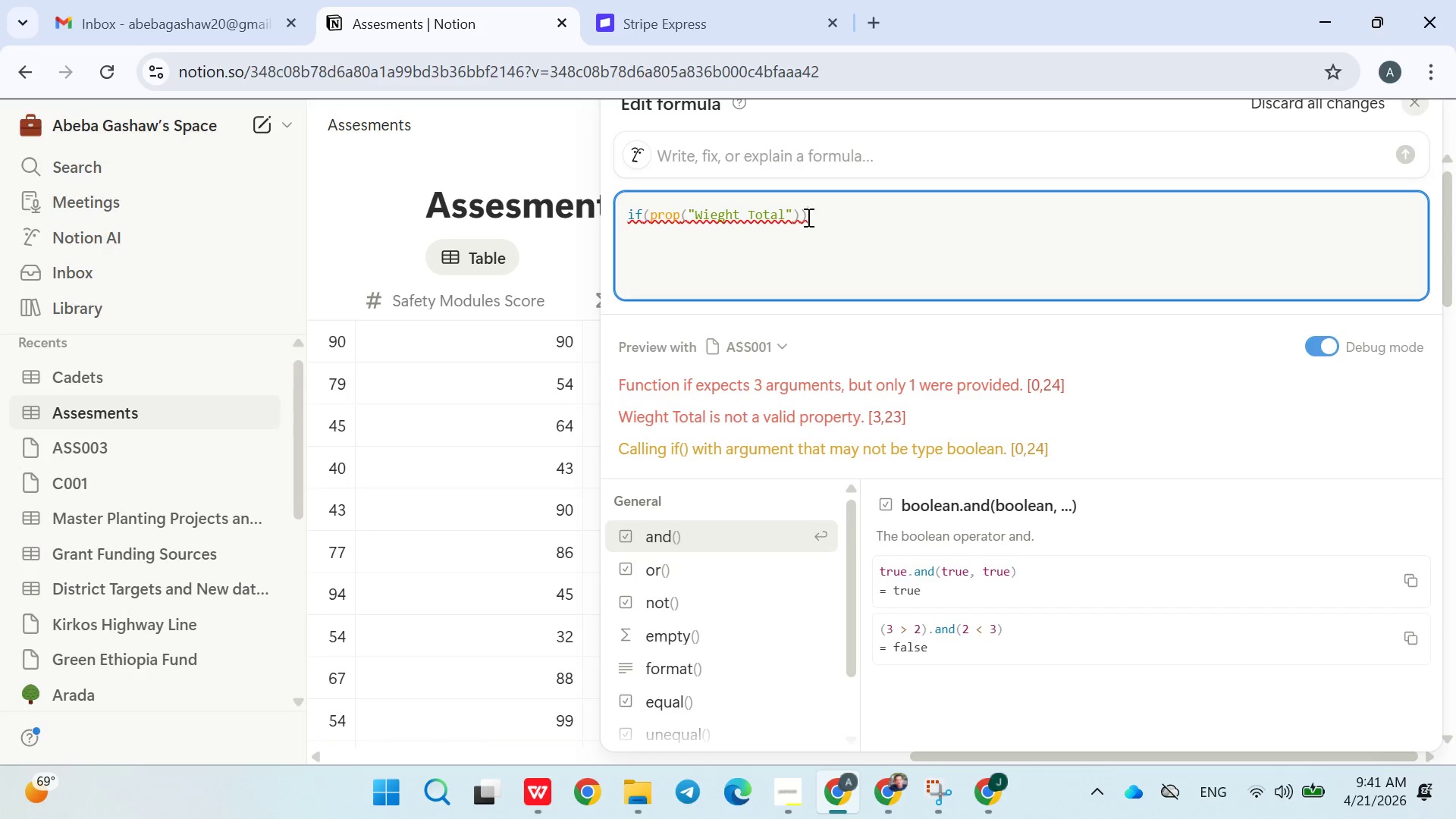 
key(ArrowLeft)
 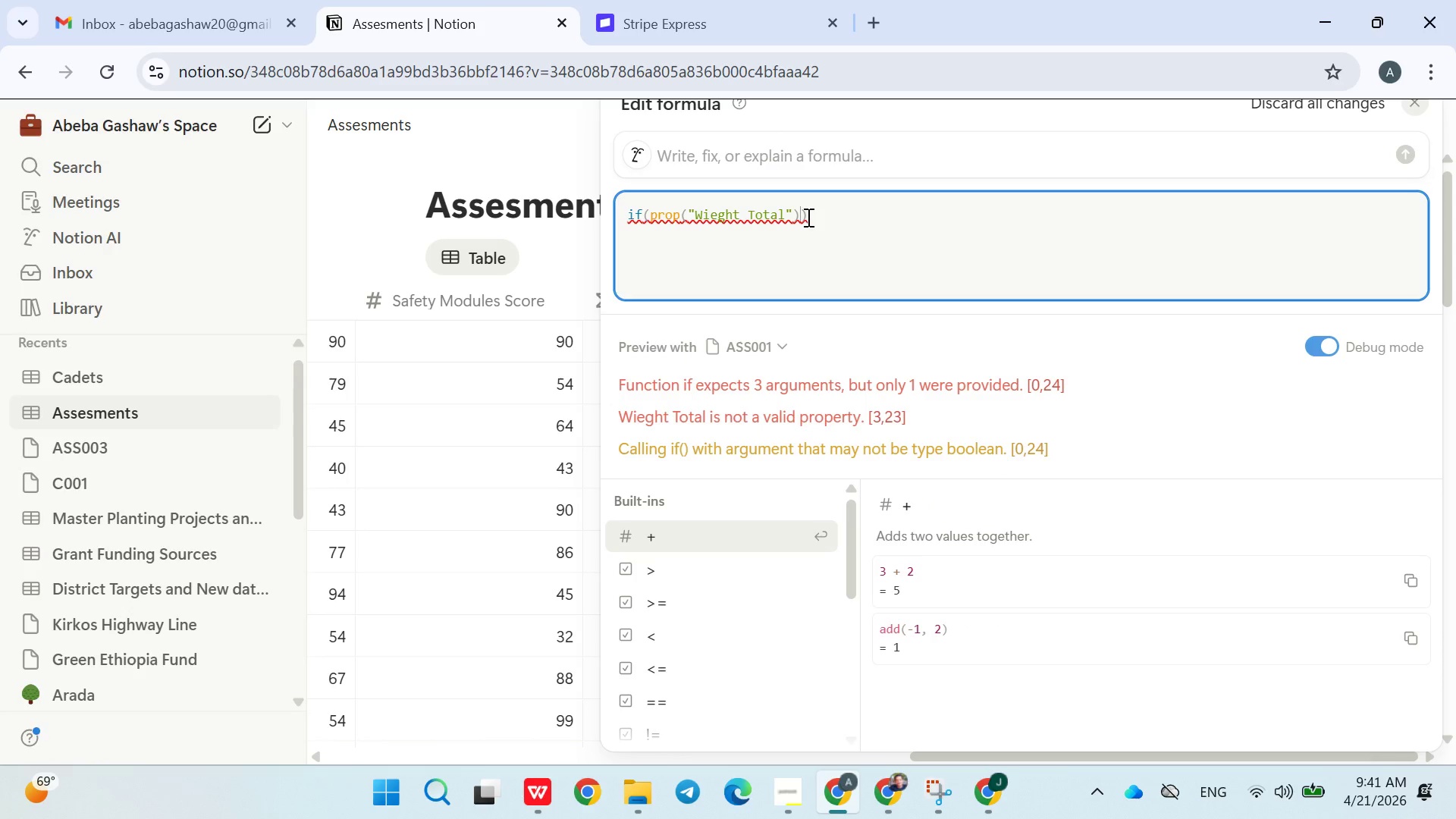 
key(Shift+ShiftRight)
 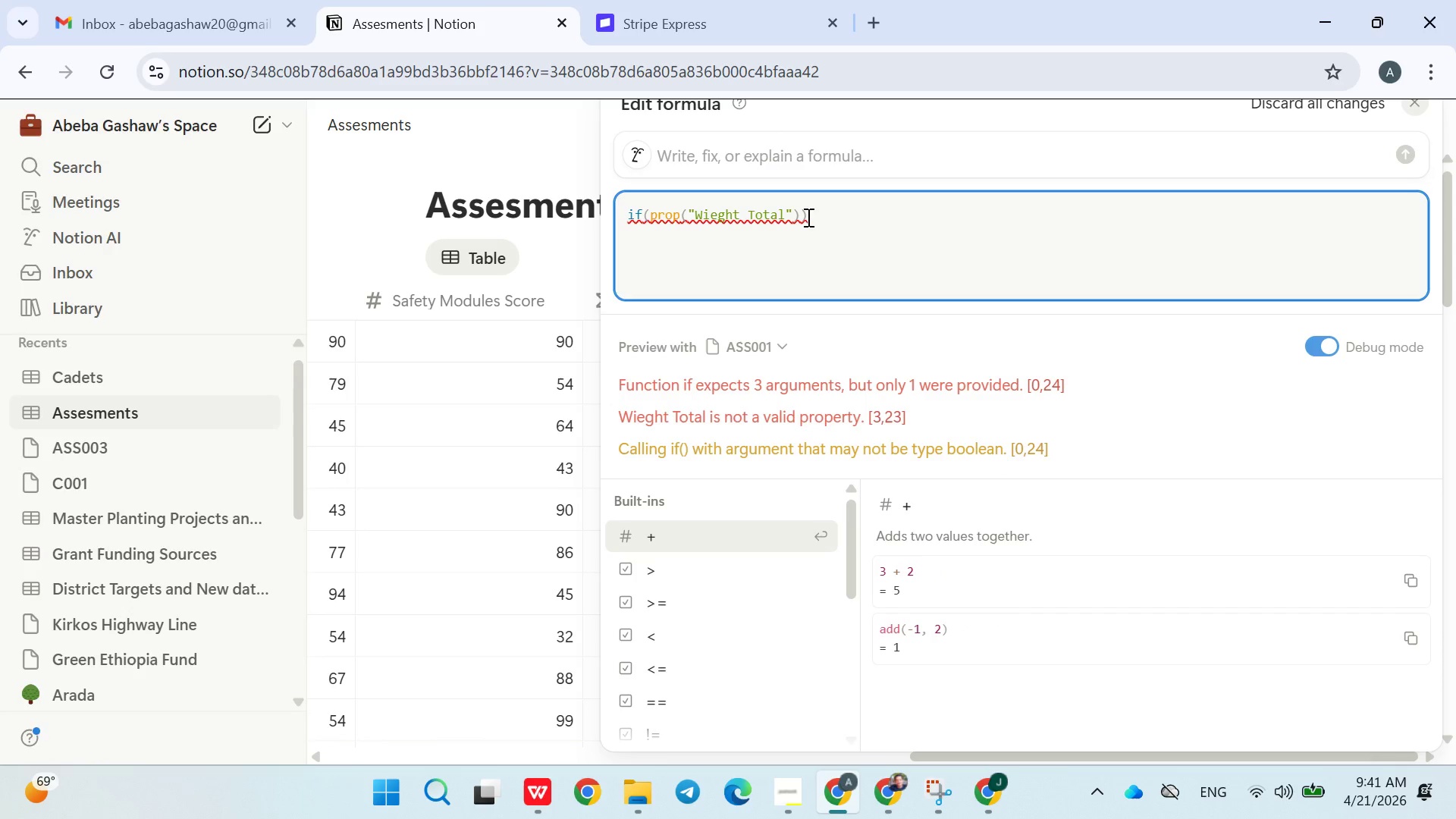 
key(Shift+Period)
 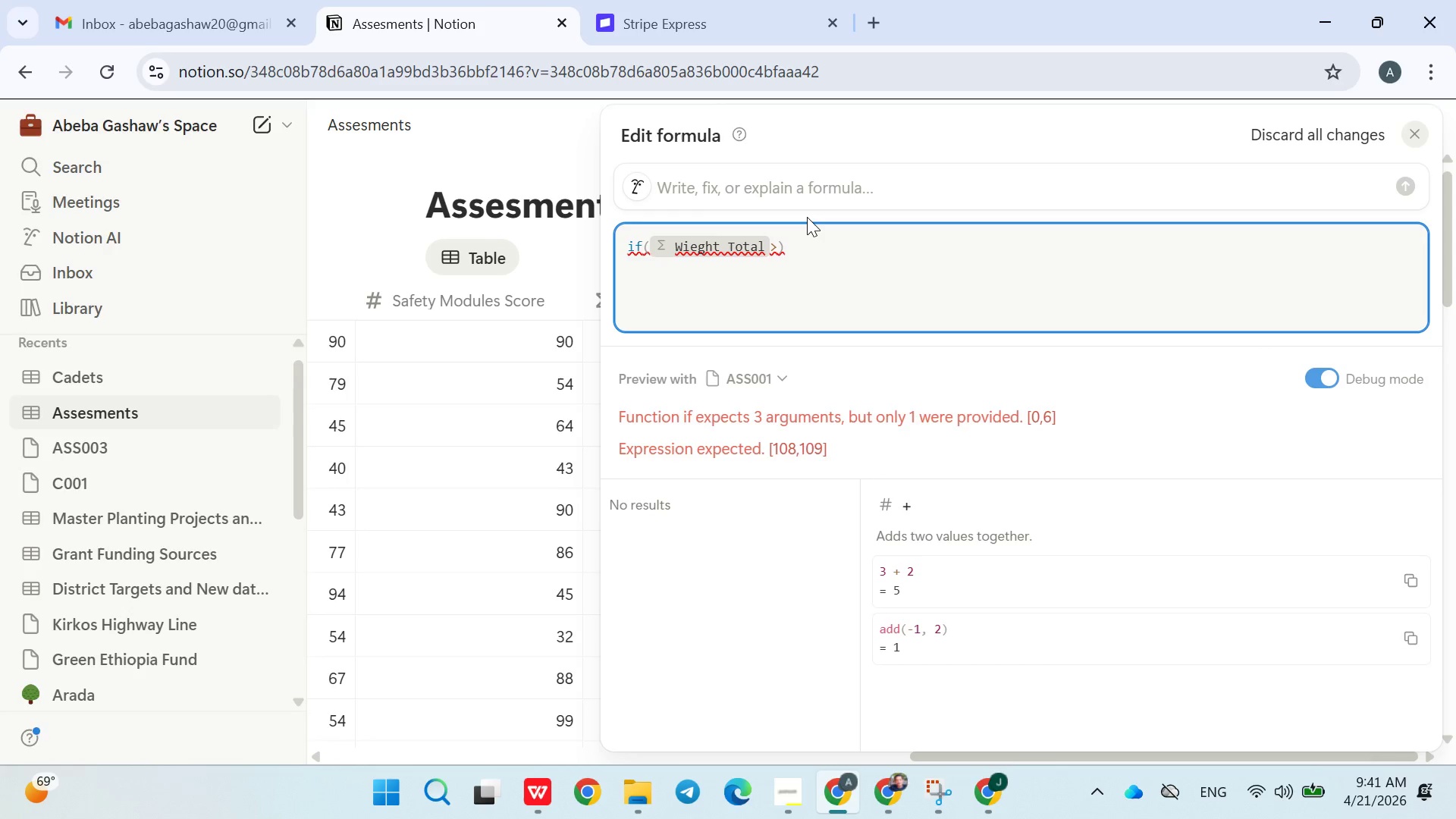 
type(=50)
 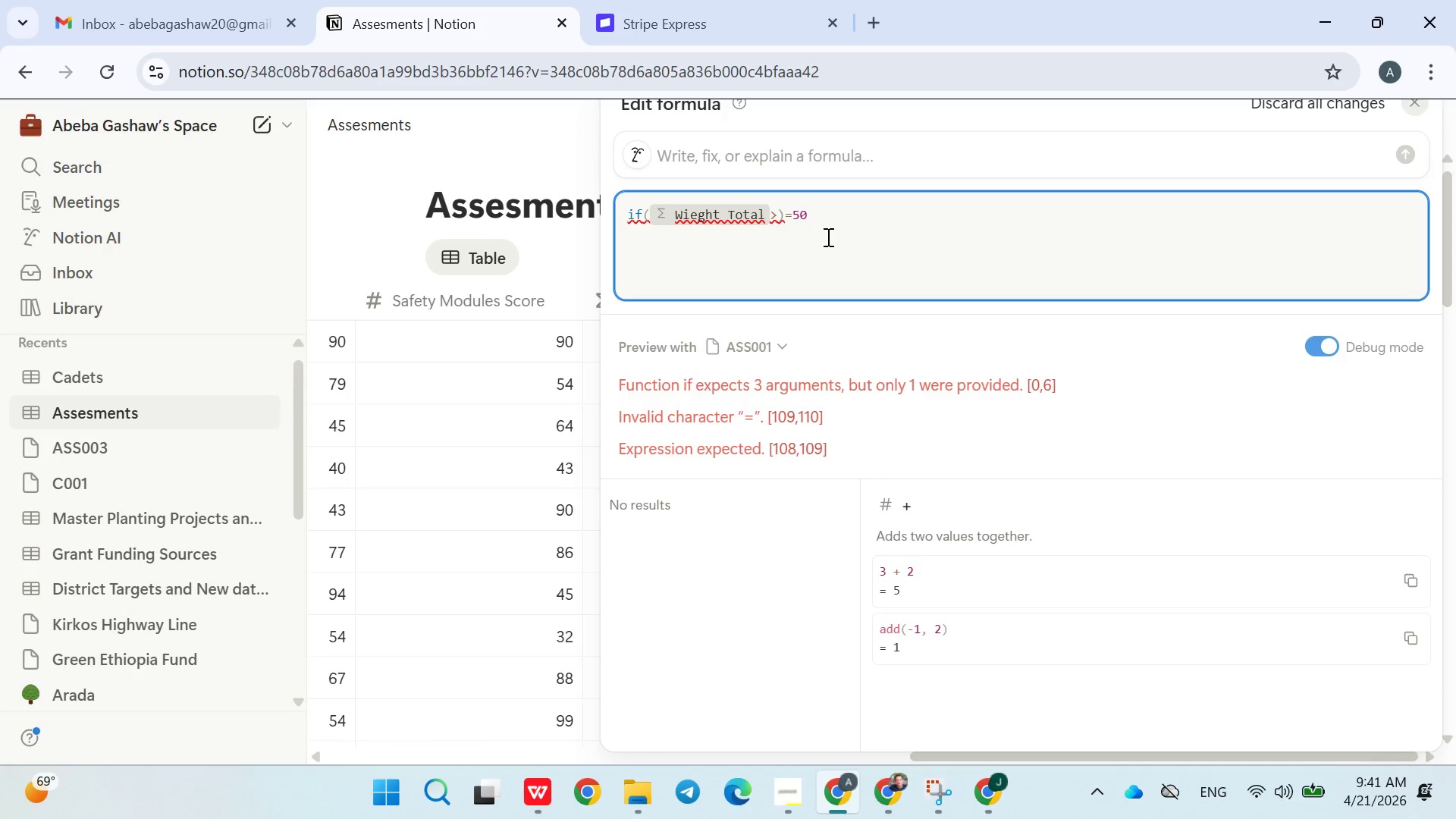 
key(Backspace)
 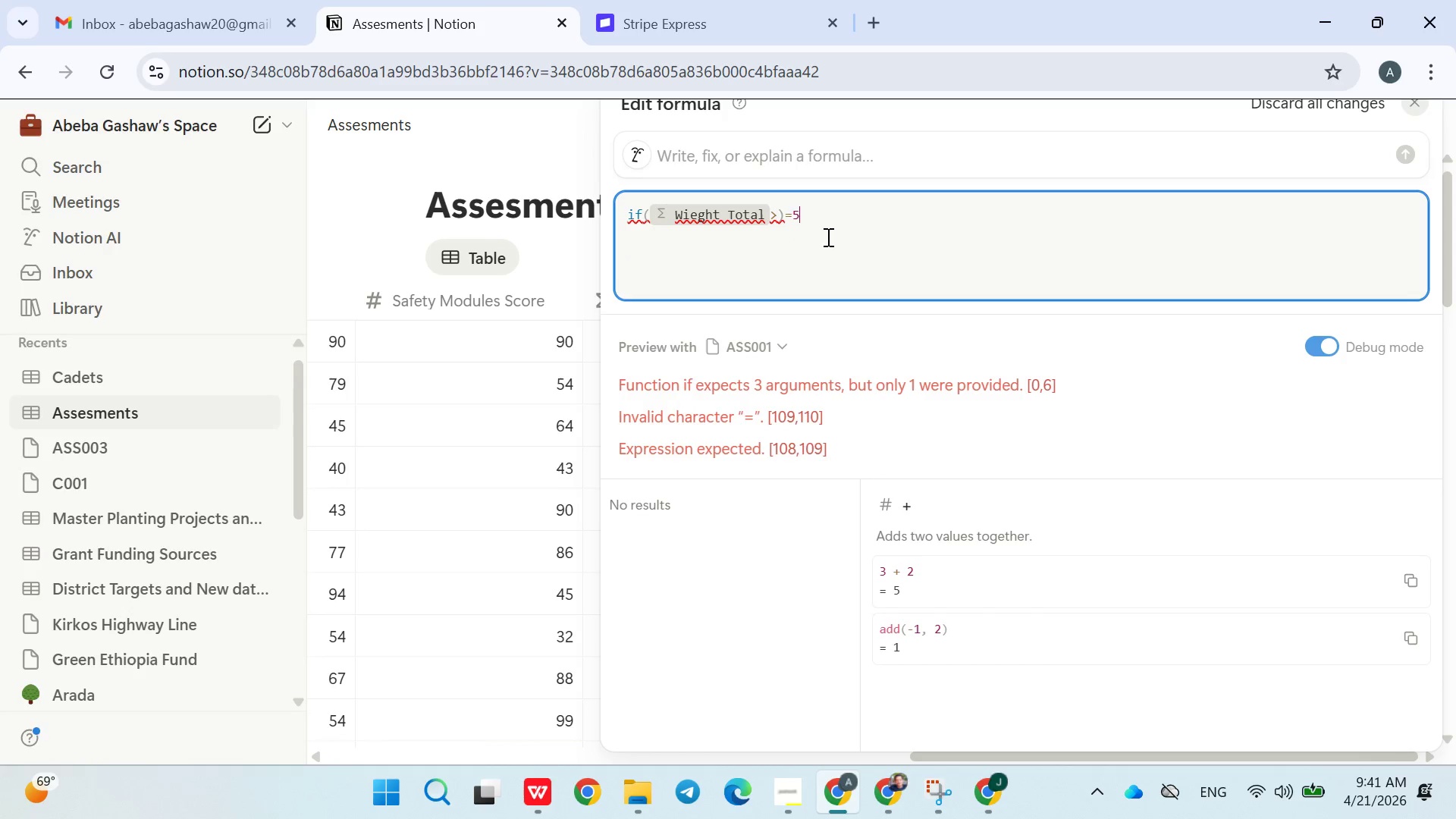 
key(Backspace)
 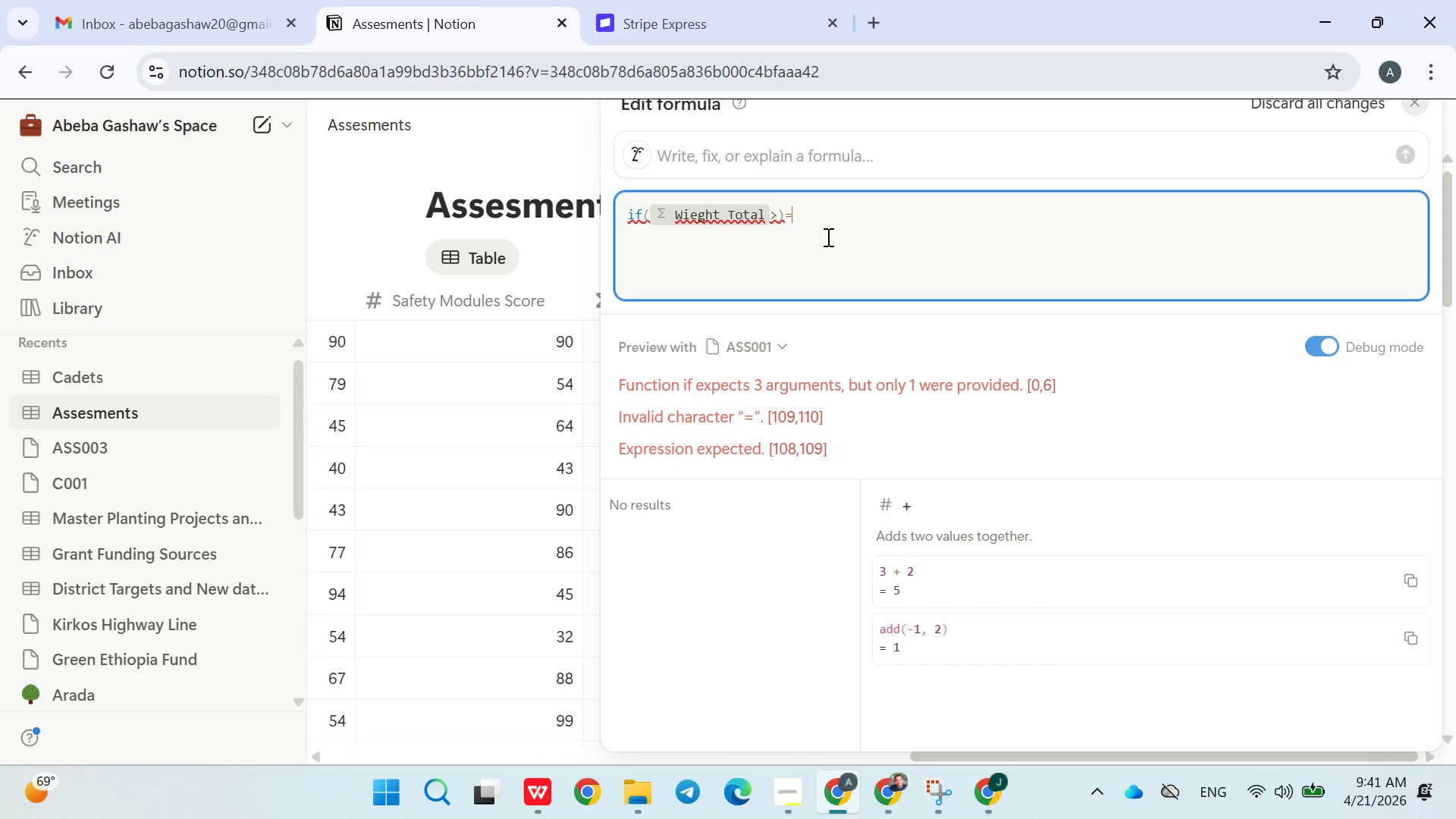 
key(Backspace)
 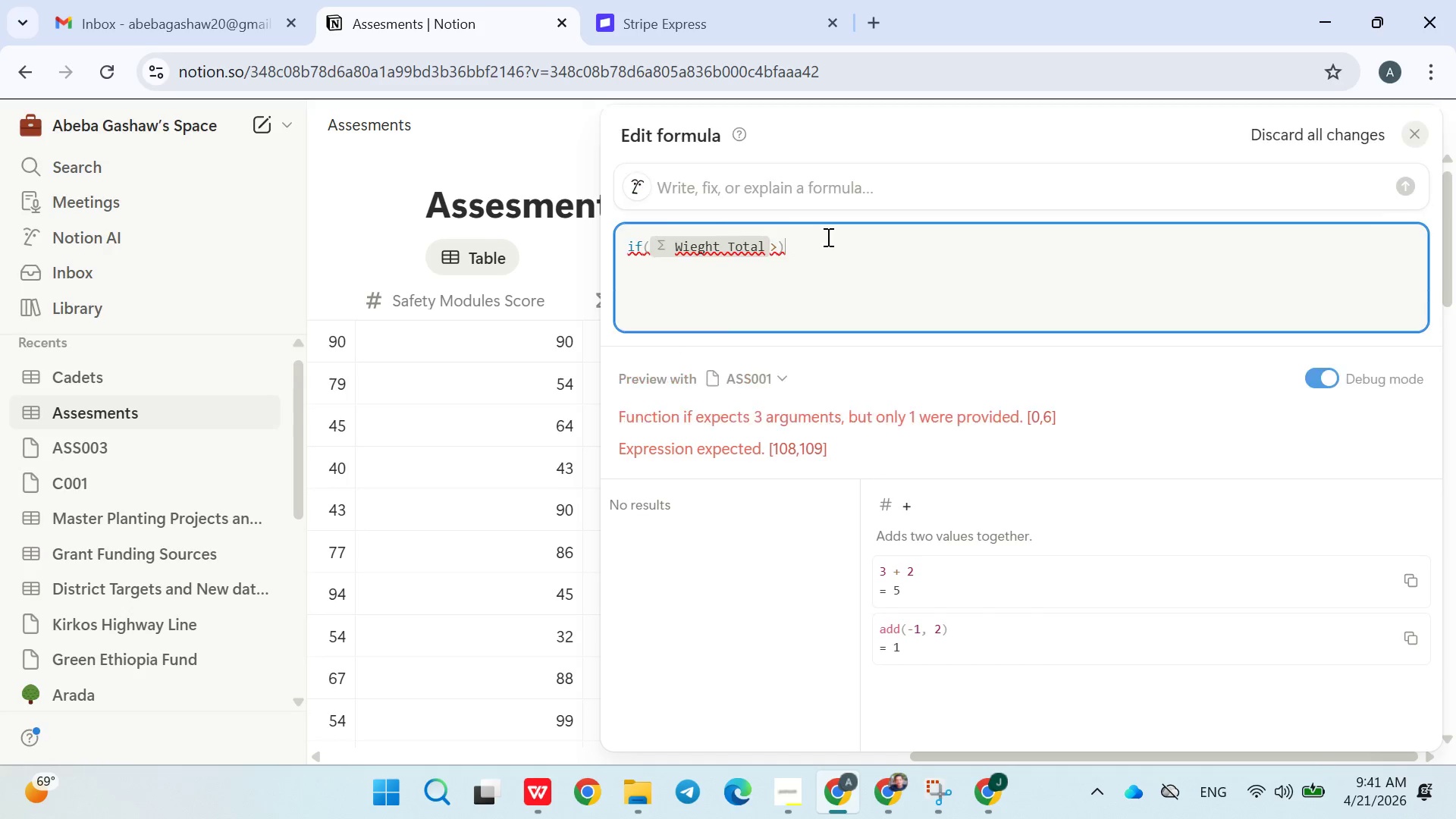 
key(ArrowLeft)
 